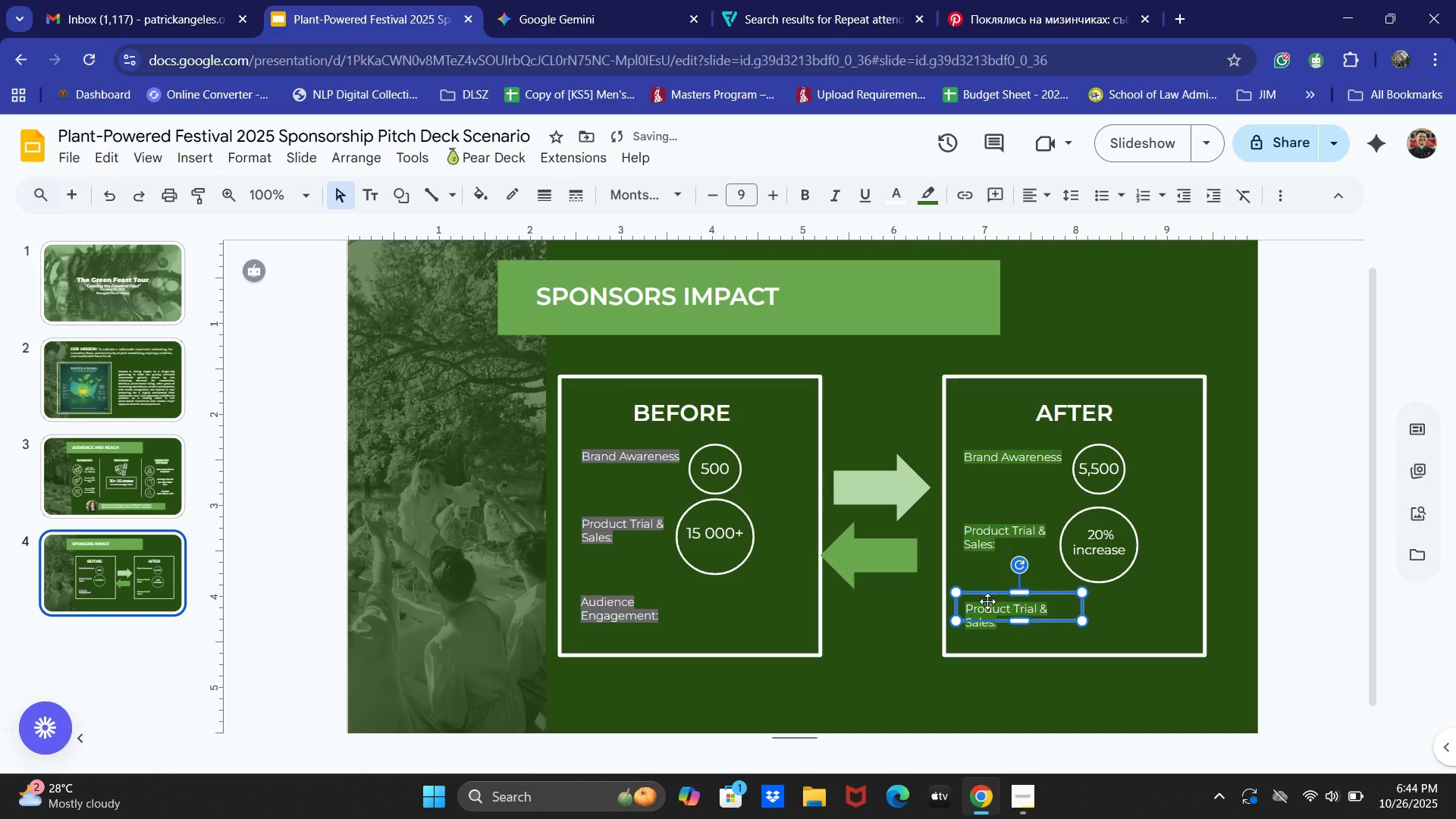 
key(ArrowUp)
 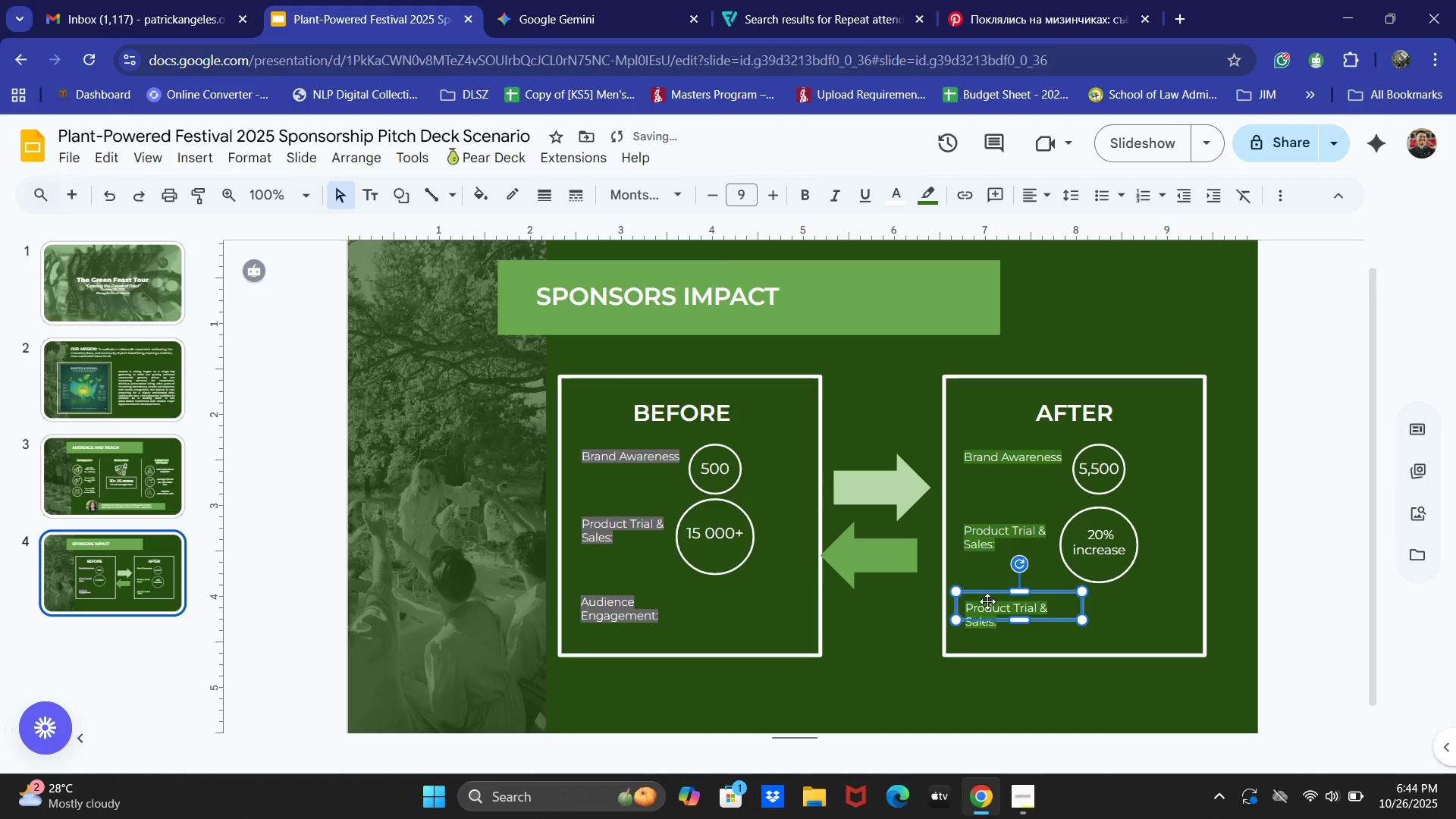 
key(ArrowUp)
 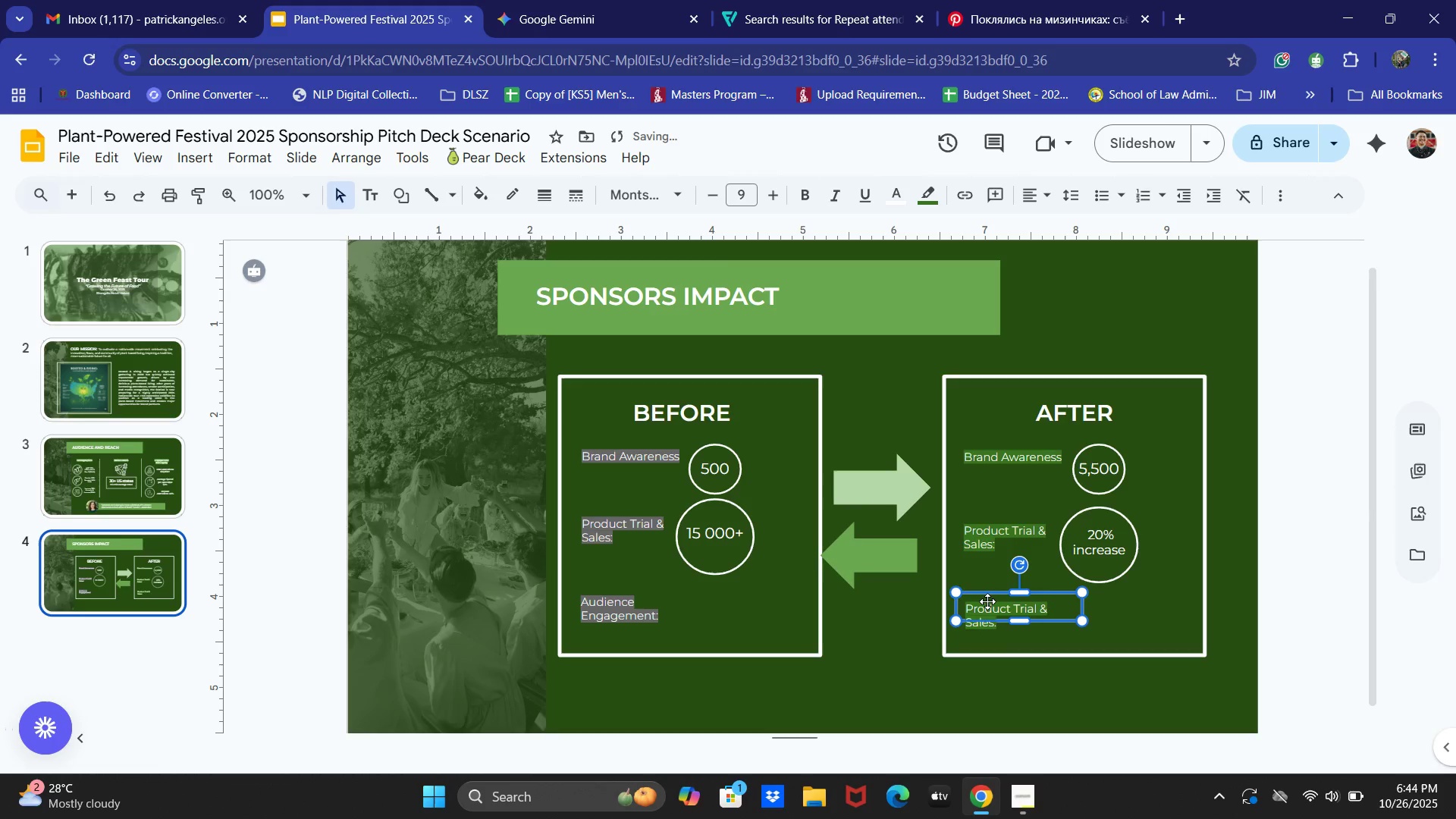 
key(ArrowDown)
 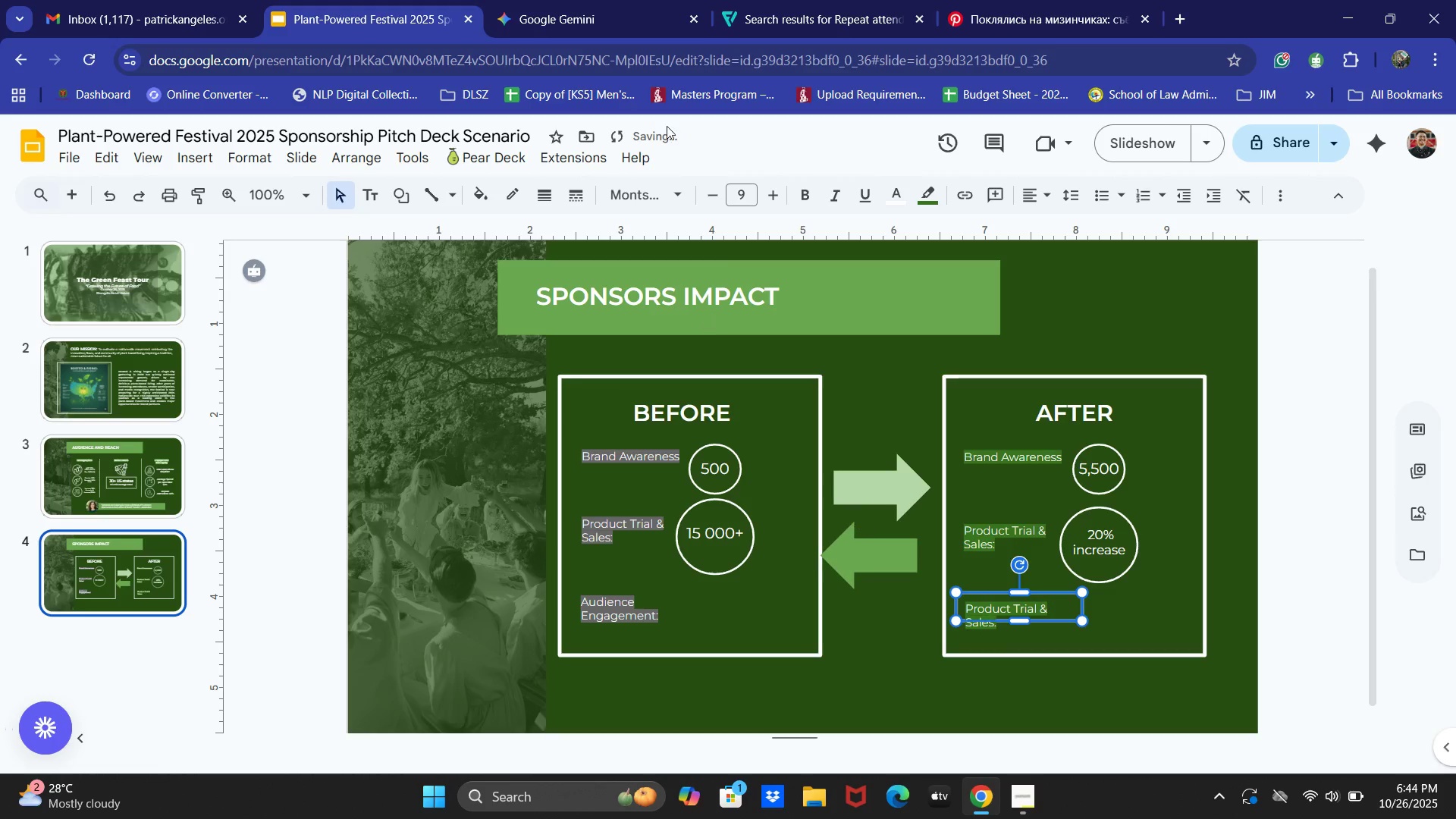 
left_click([619, 0])
 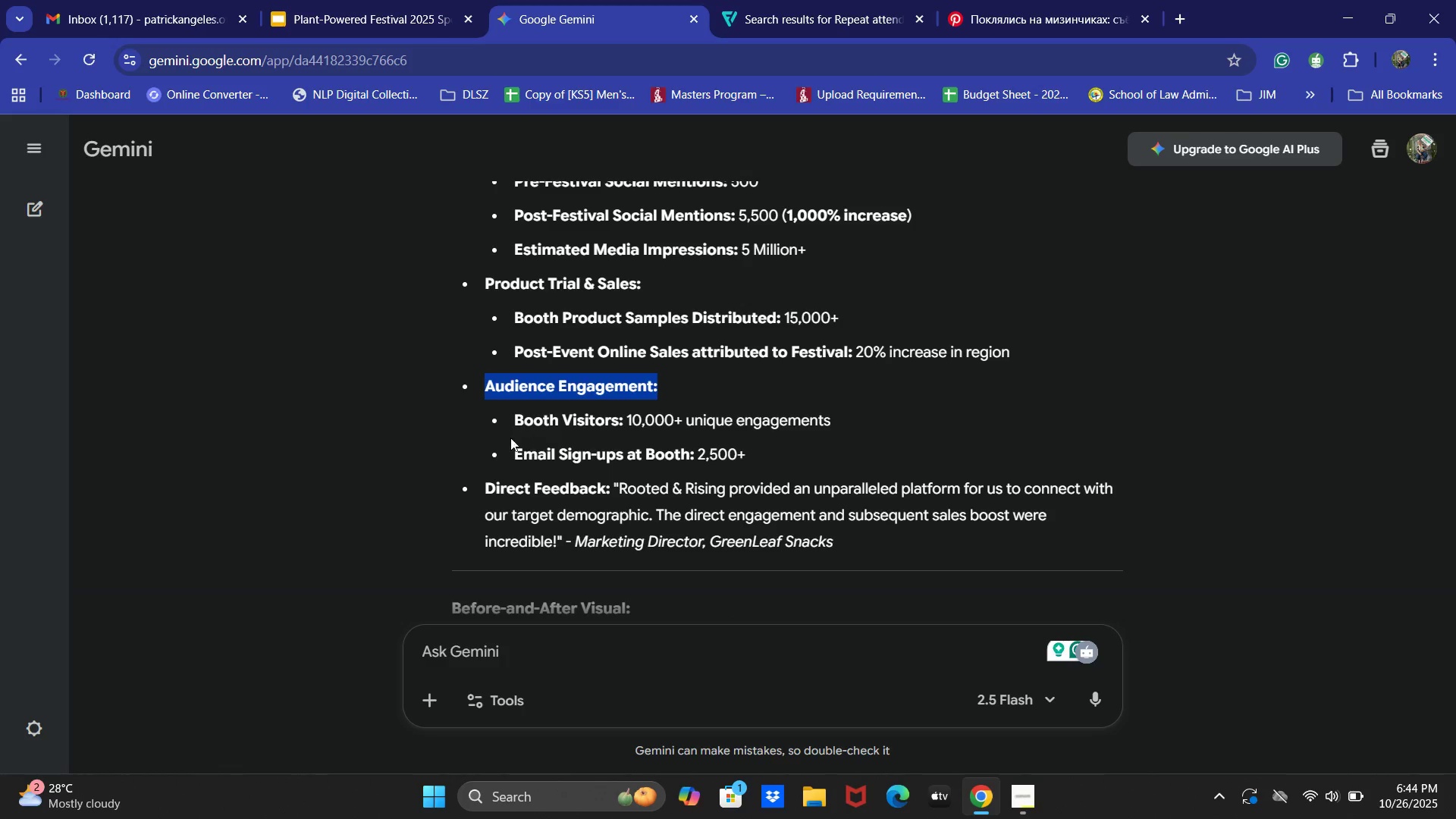 
key(Control+C)
 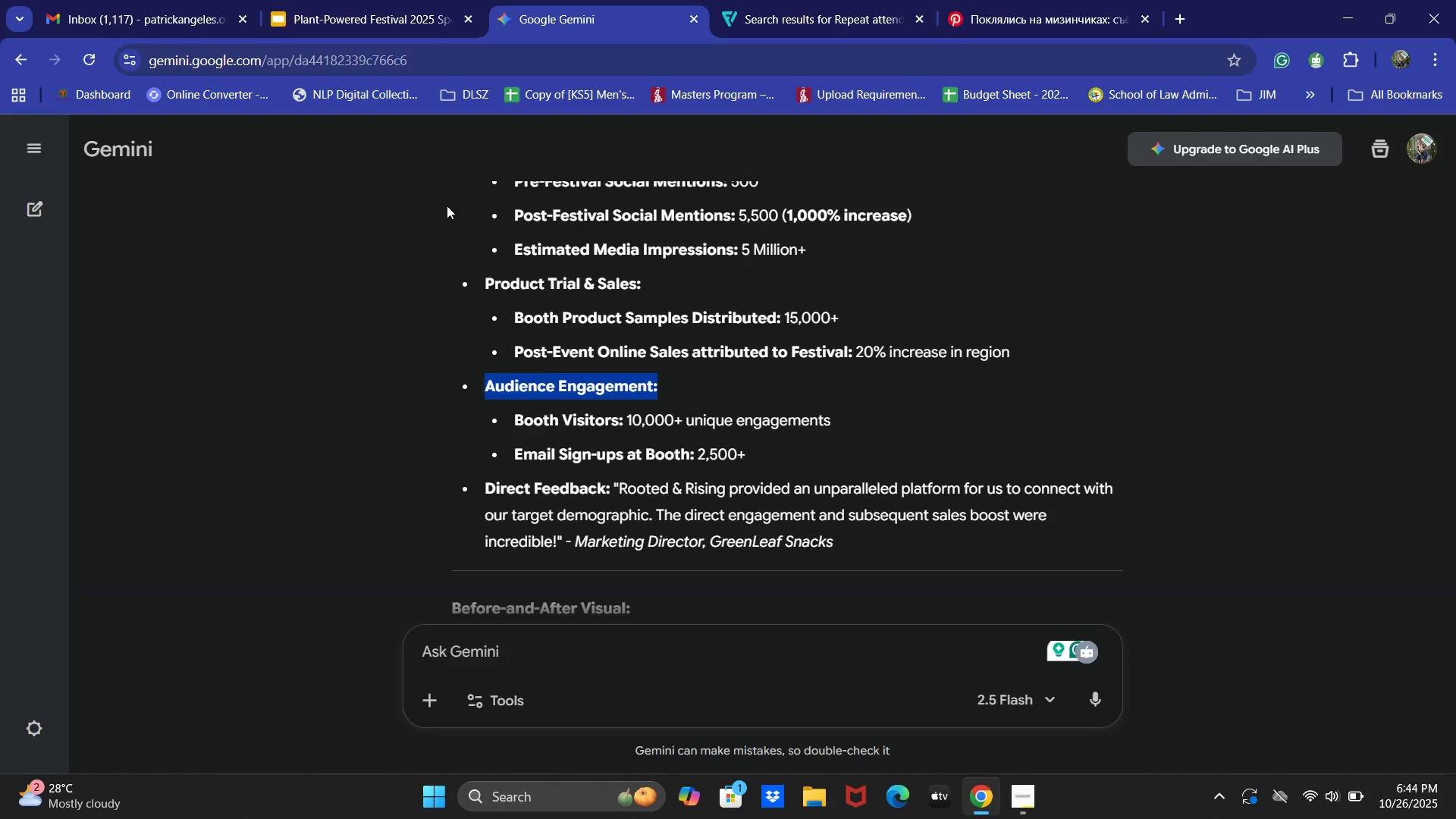 
key(Control+C)
 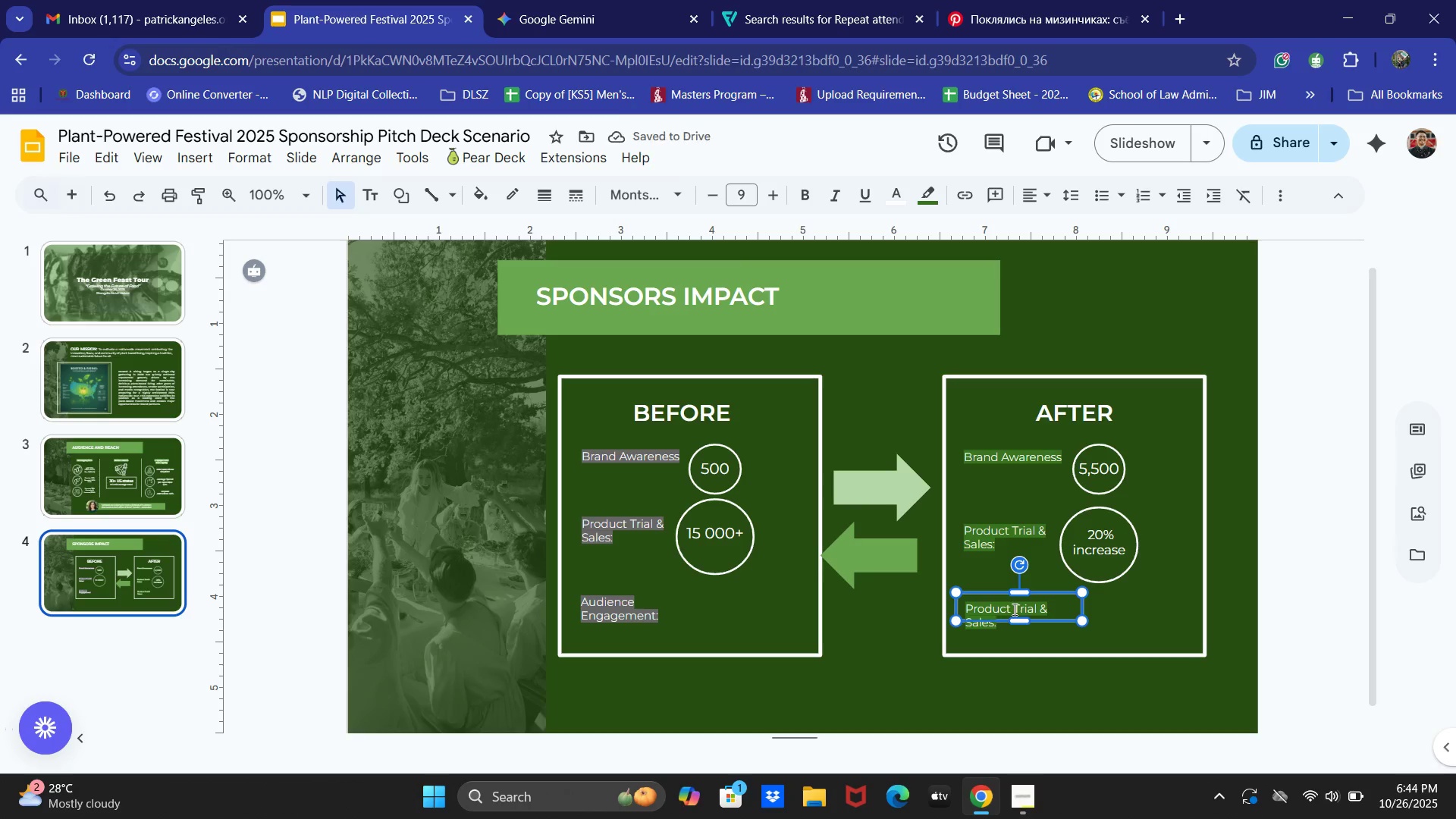 
double_click([1013, 609])
 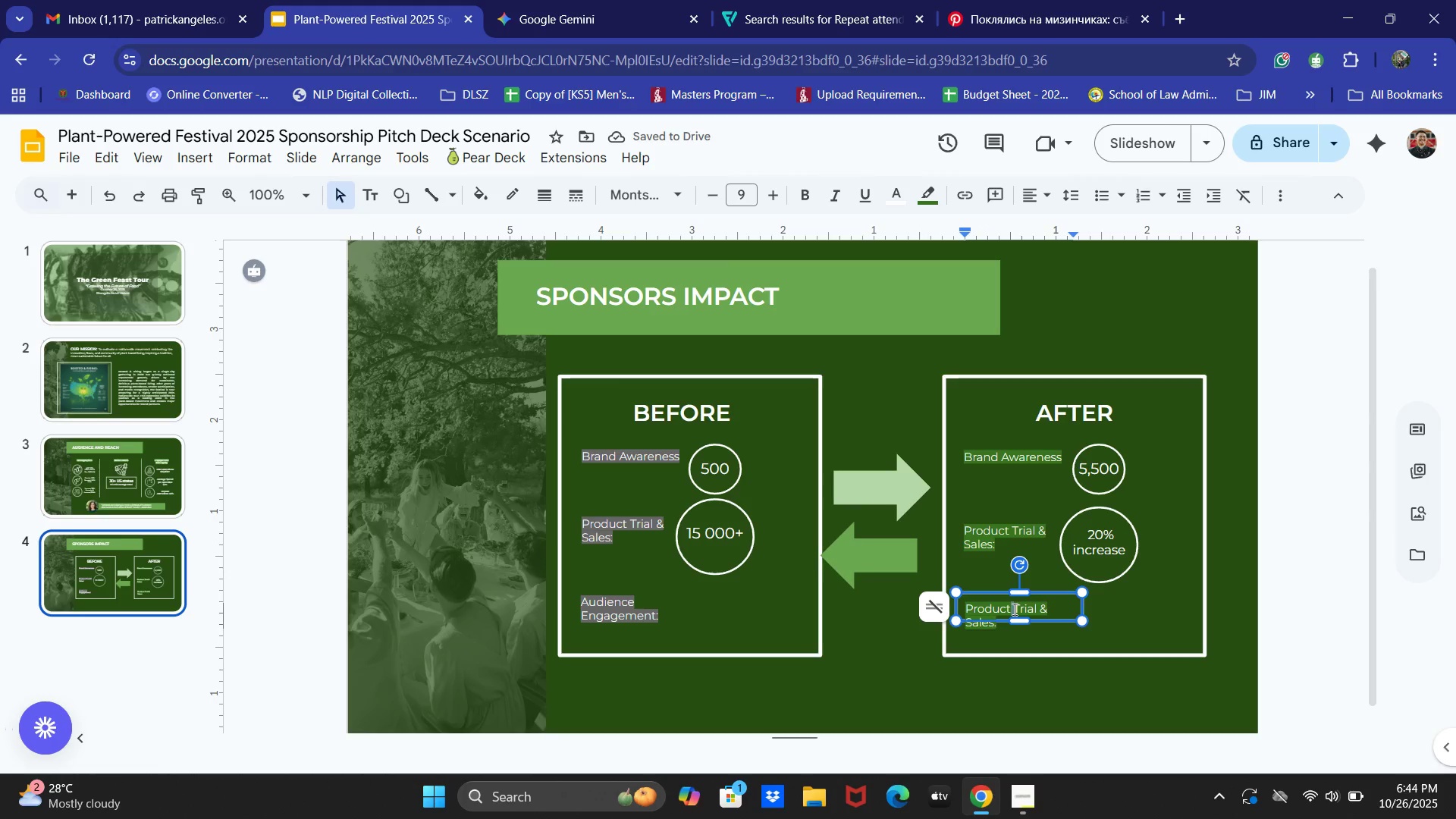 
key(Control+A)
 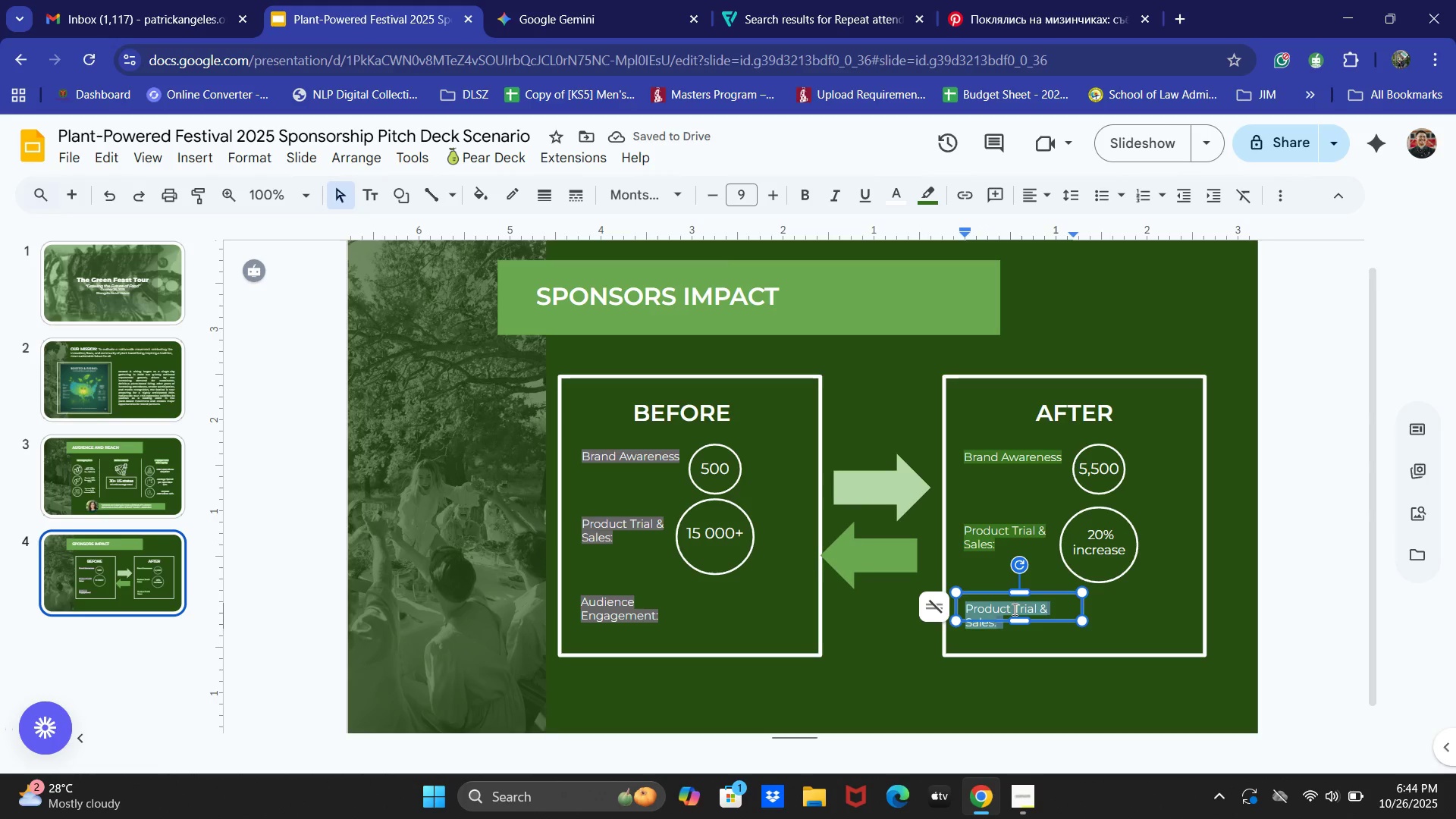 
key(Control+V)
 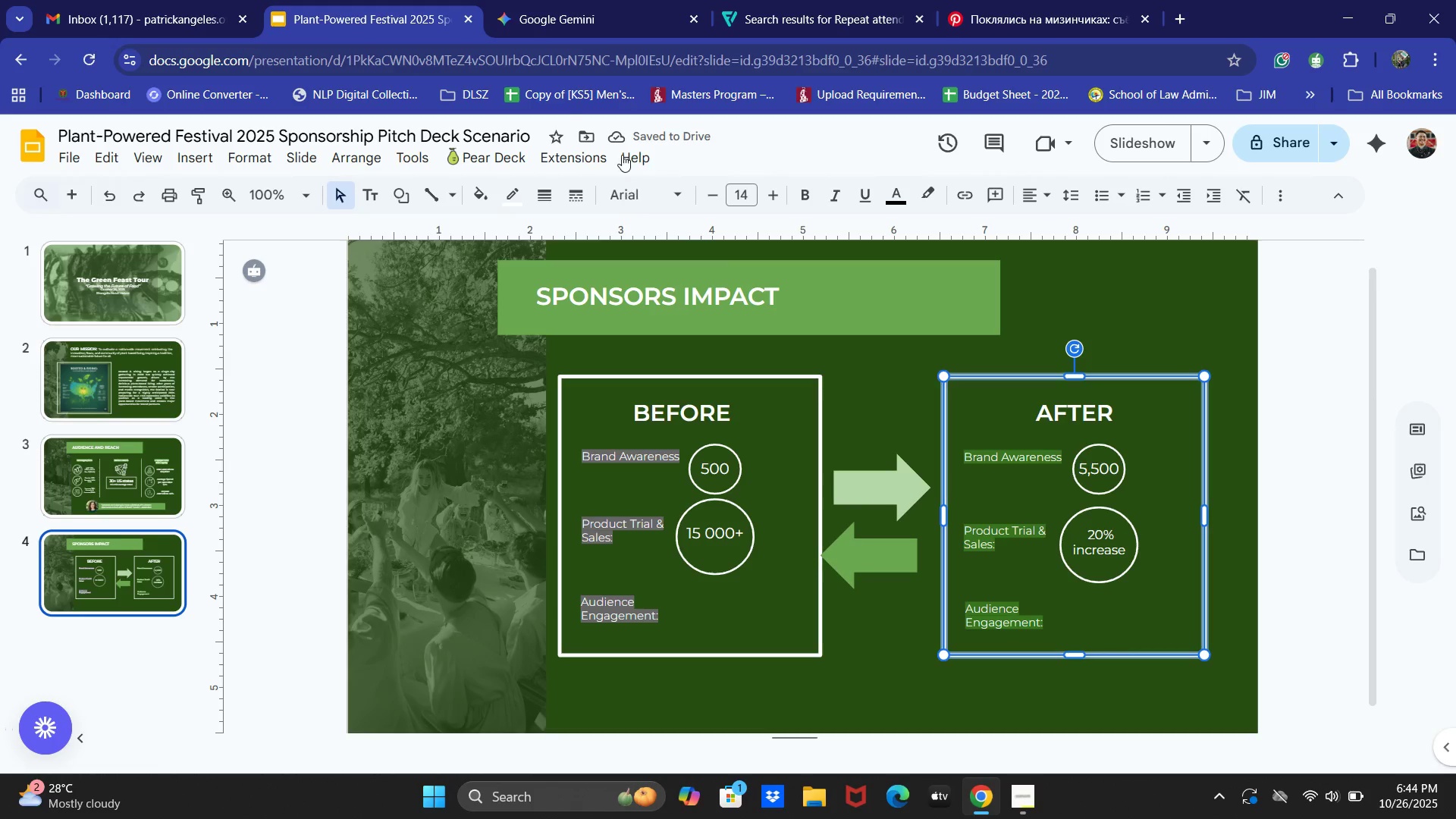 
wait(8.1)
 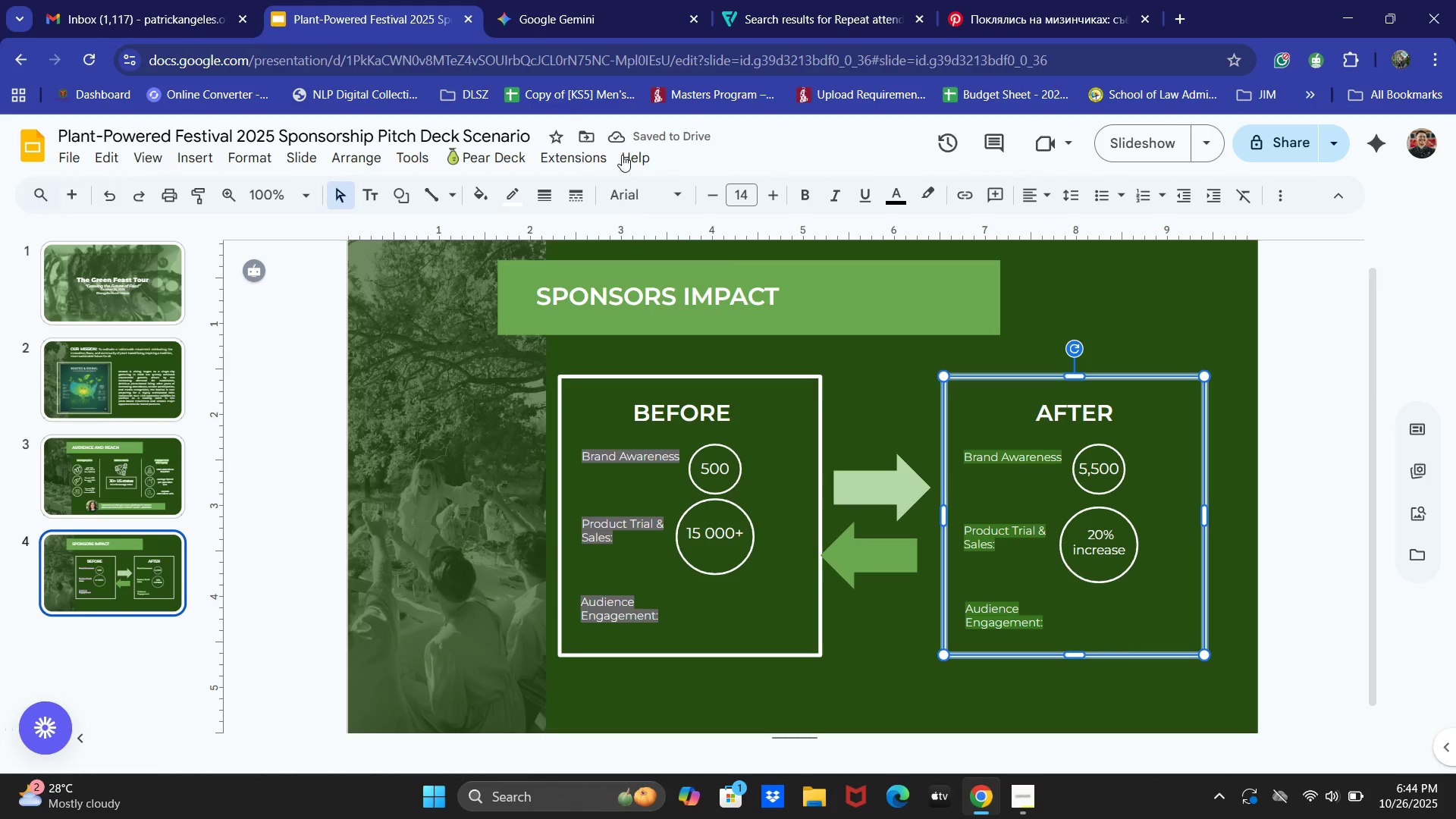 
left_click_drag(start_coordinate=[557, 17], to_coordinate=[561, 17])
 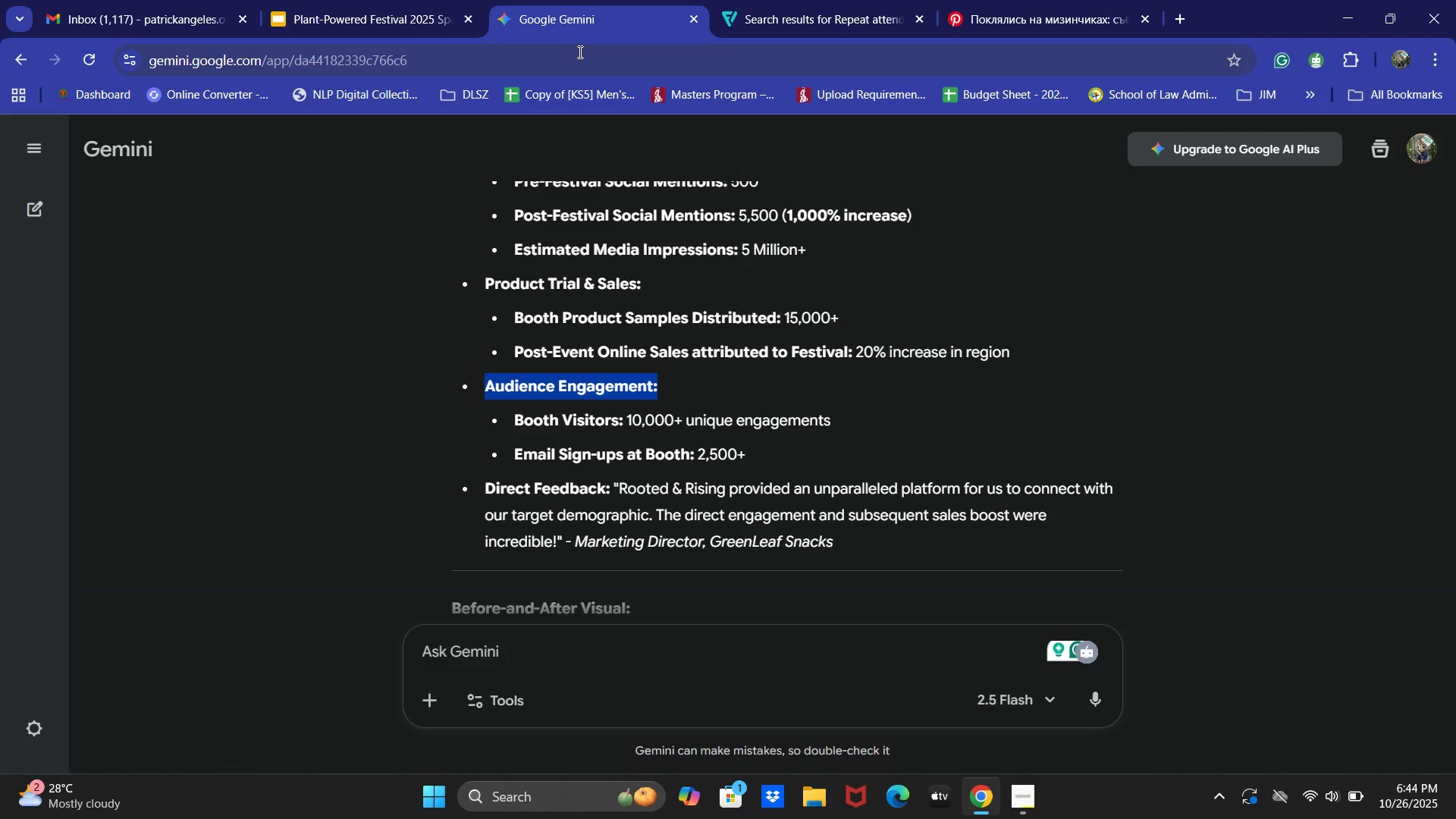 
wait(5.42)
 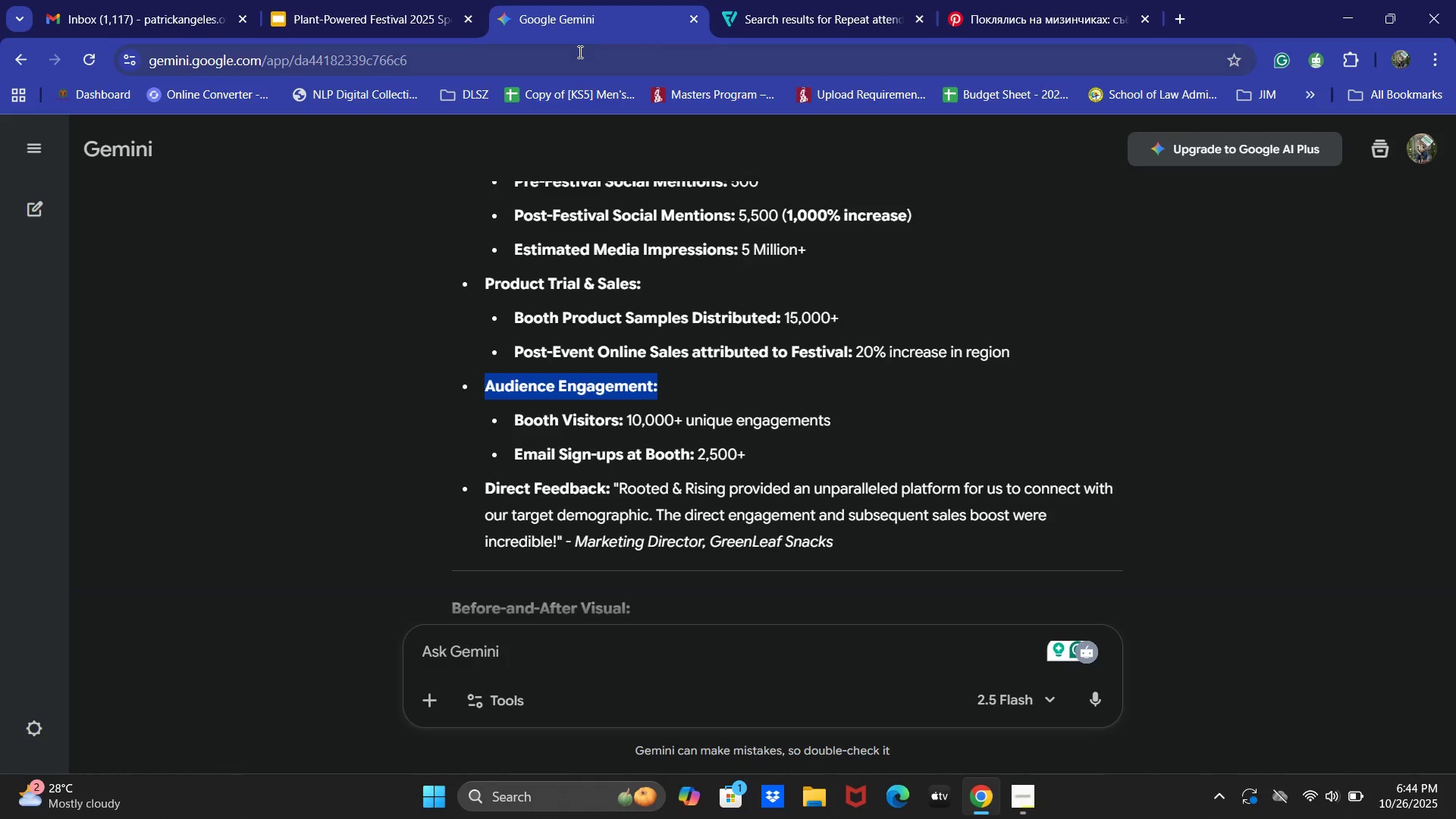 
scroll: coordinate [869, 453], scroll_direction: down, amount: 2.0
 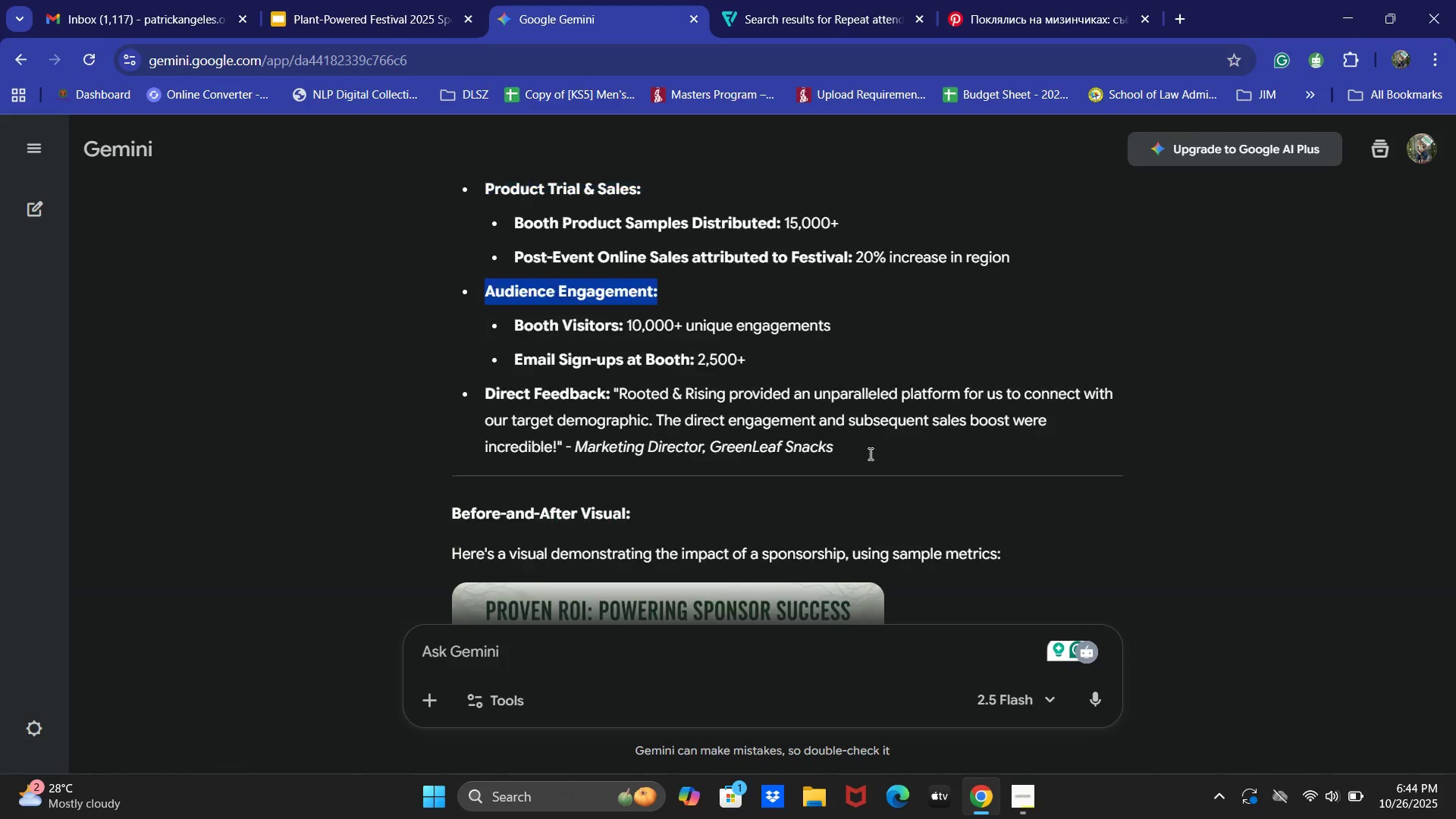 
scroll: coordinate [869, 453], scroll_direction: up, amount: 1.0
 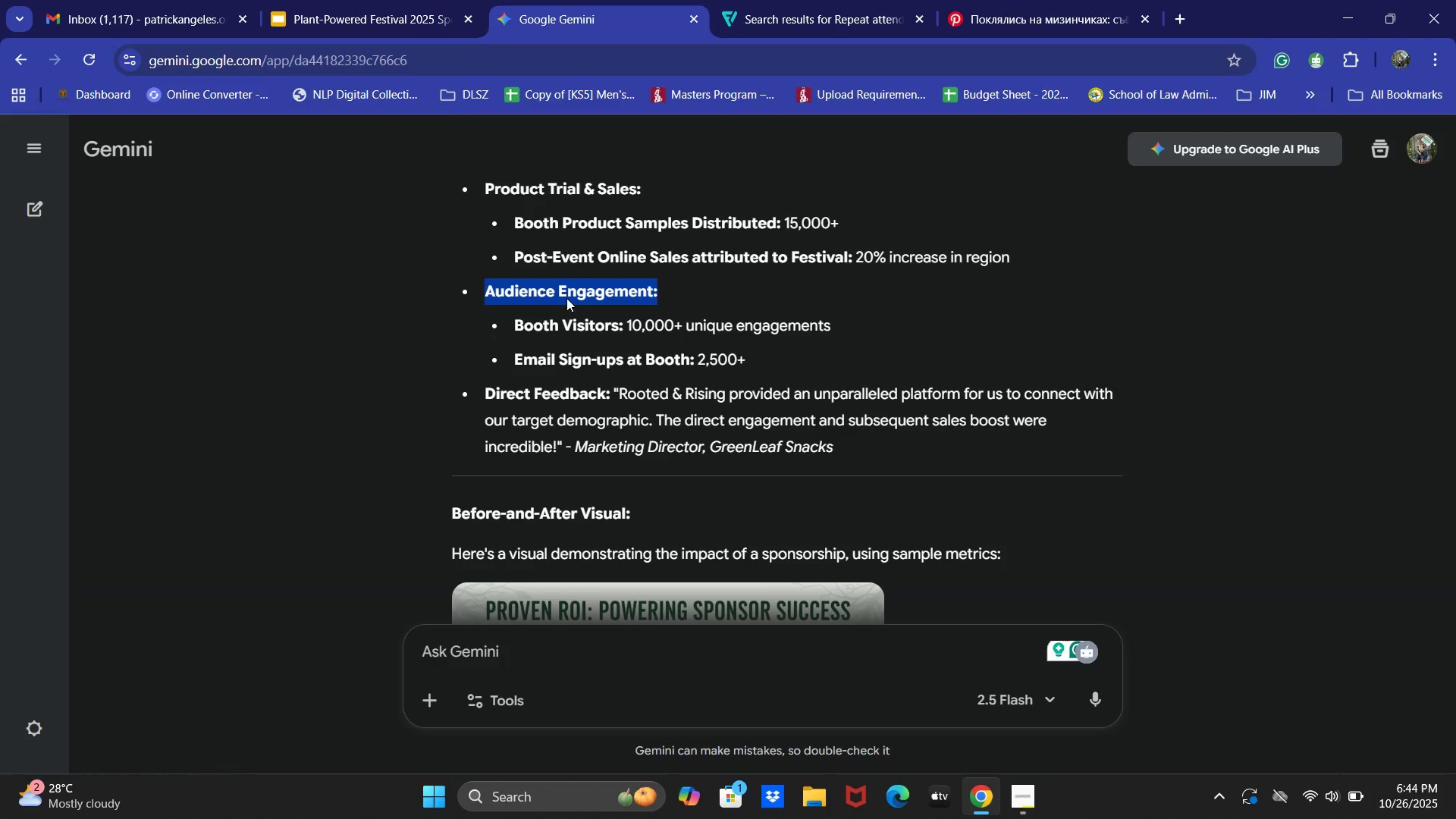 
left_click([334, 0])
 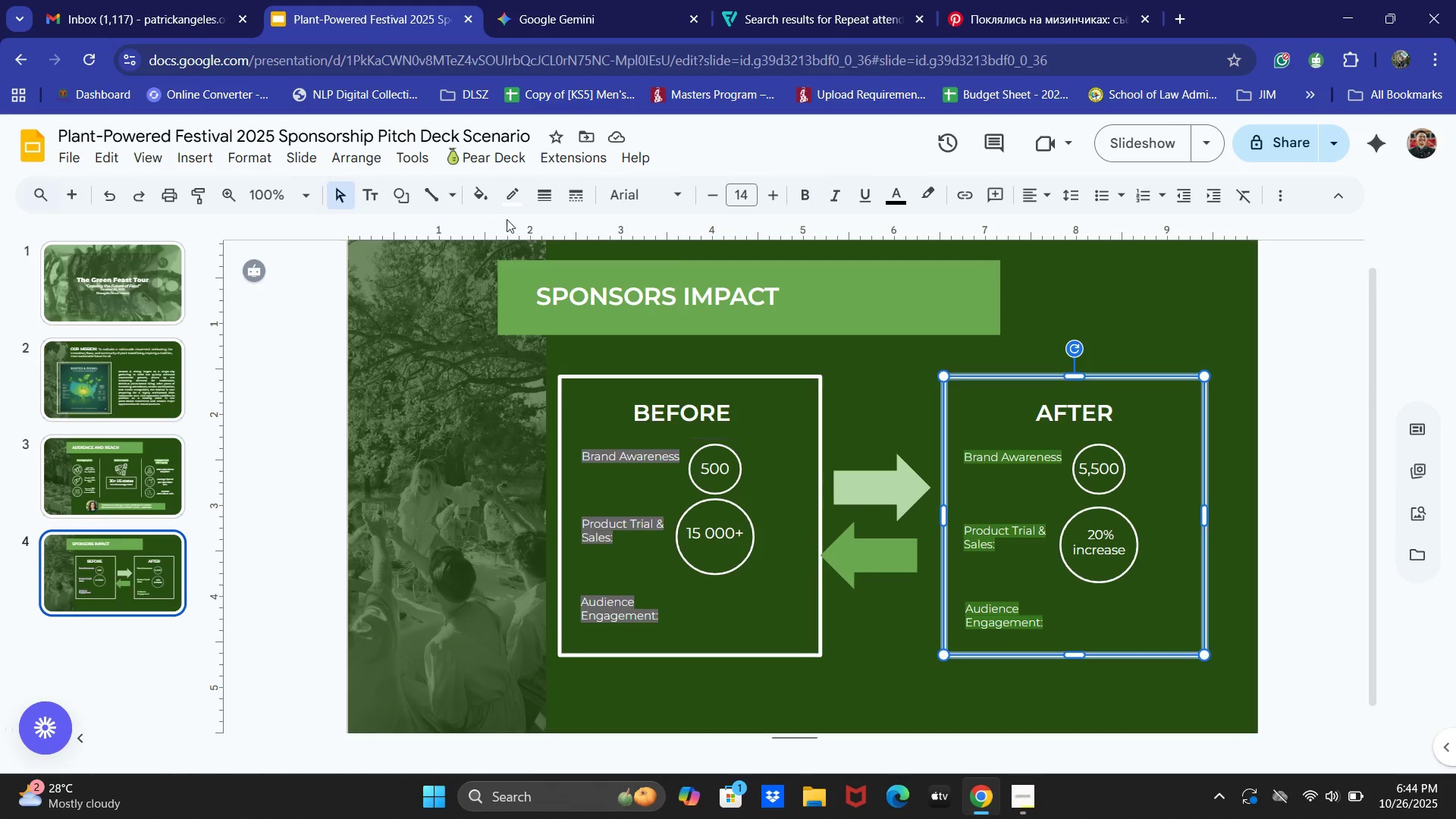 
left_click([403, 193])
 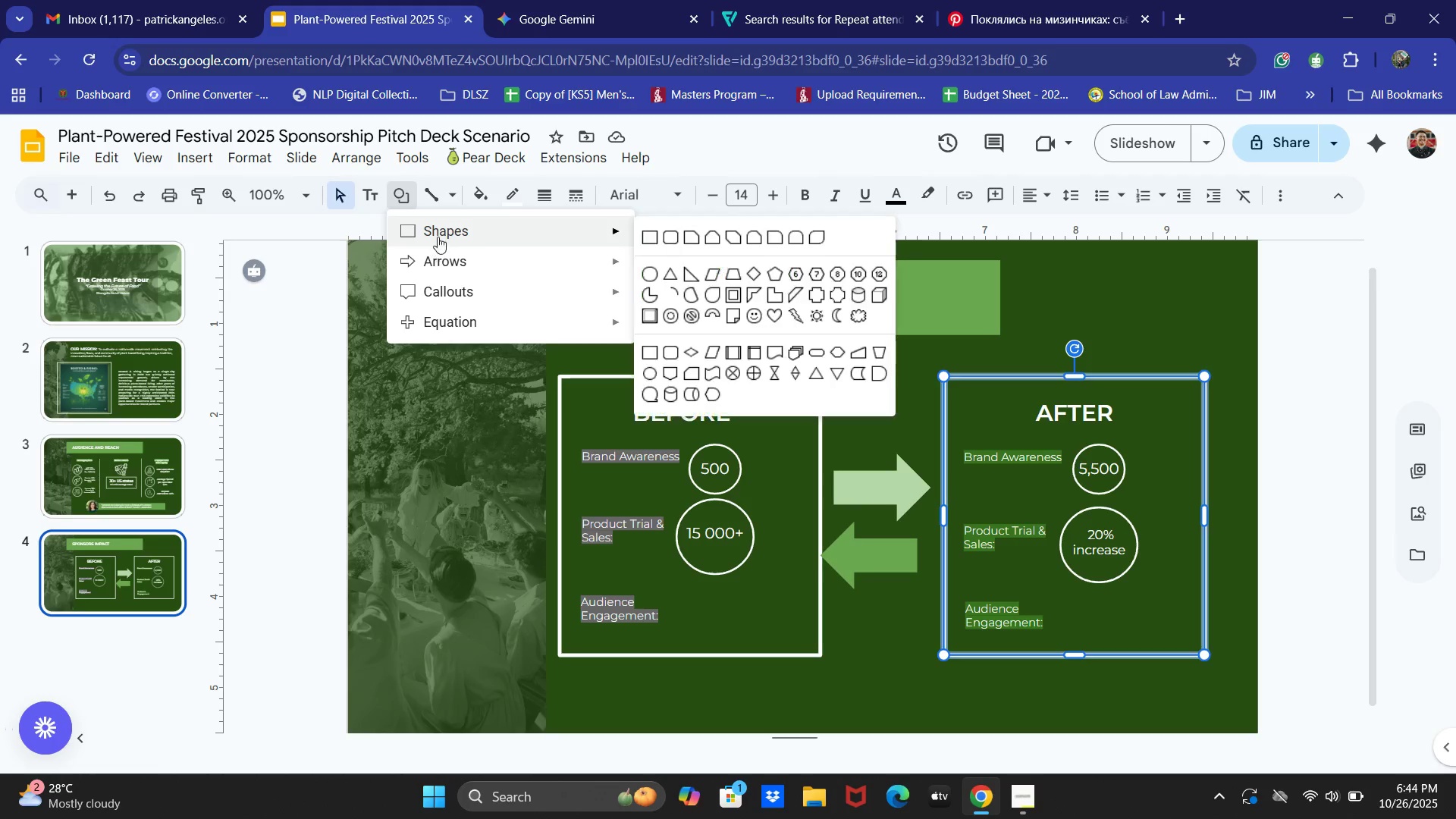 
left_click([438, 234])
 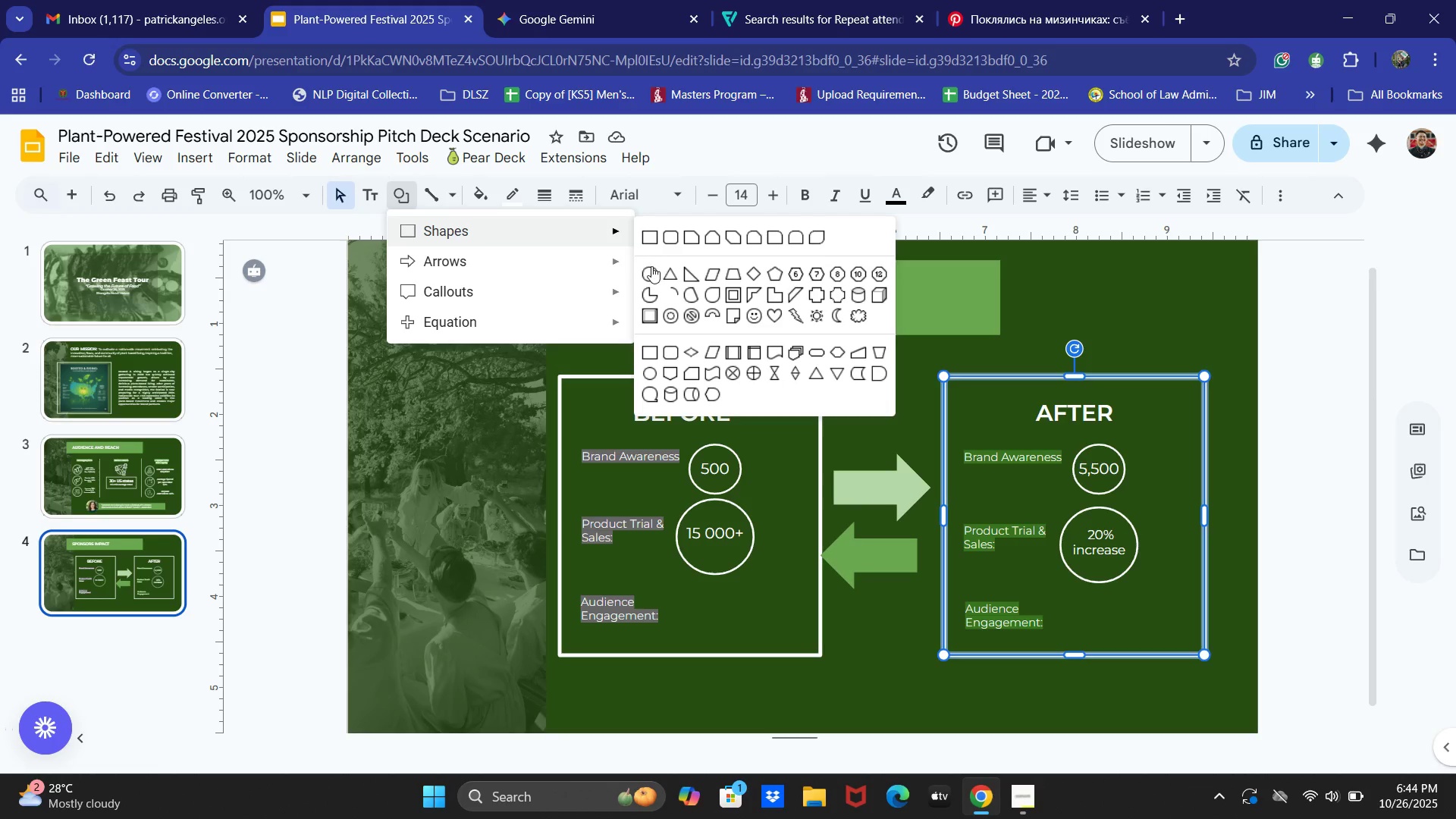 
left_click([651, 267])
 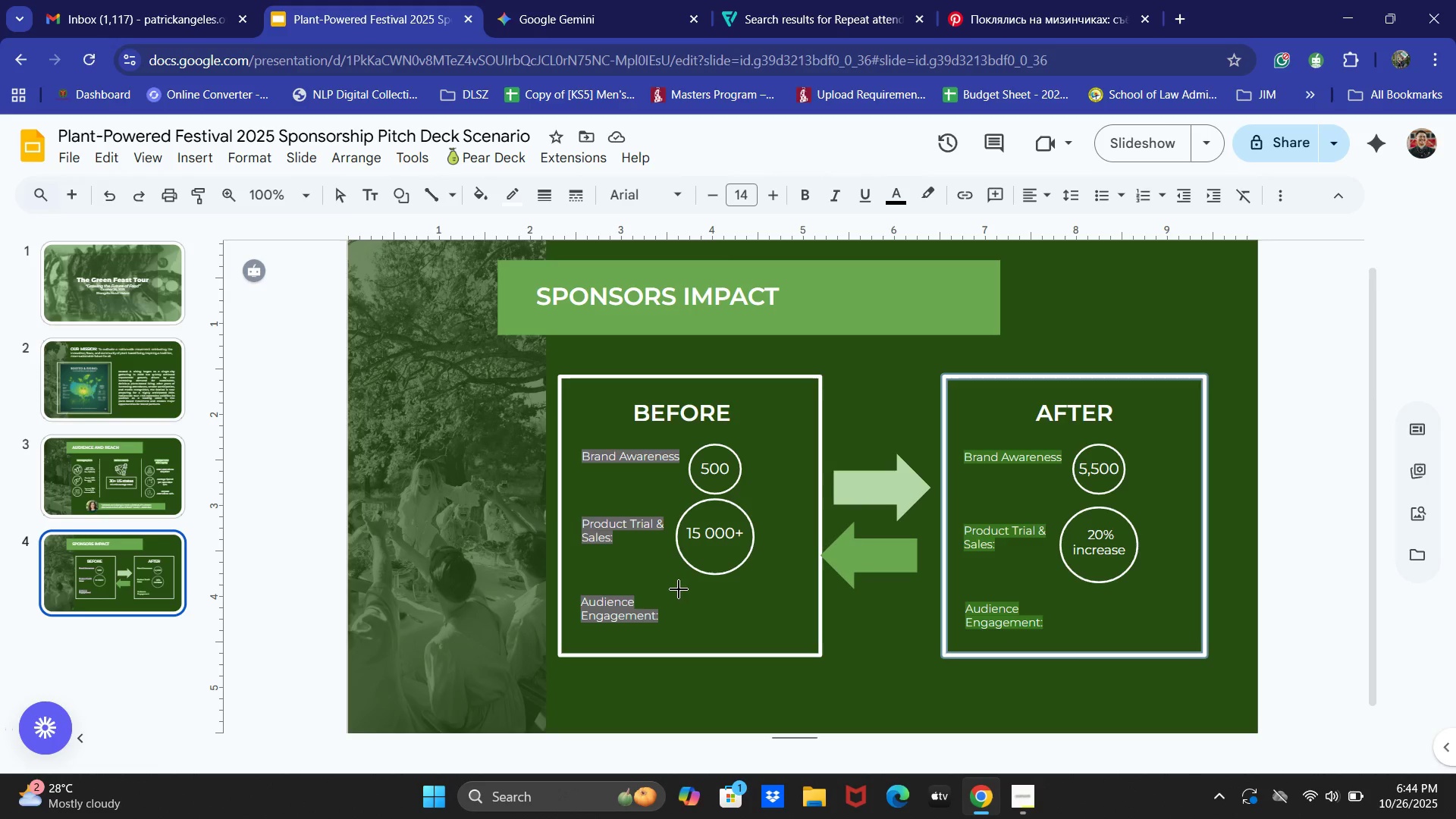 
left_click_drag(start_coordinate=[672, 588], to_coordinate=[751, 651])
 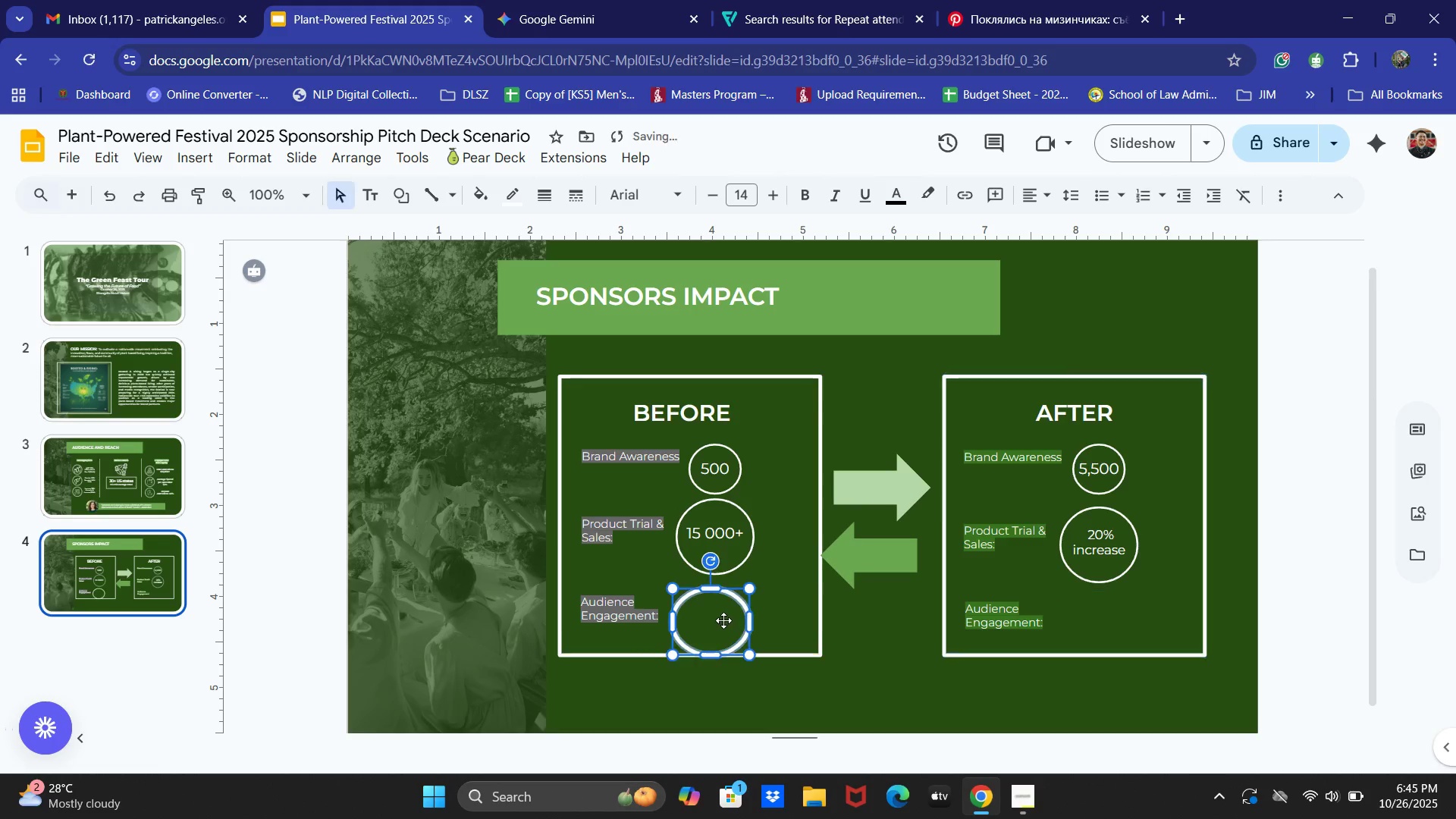 
left_click_drag(start_coordinate=[723, 620], to_coordinate=[729, 618])
 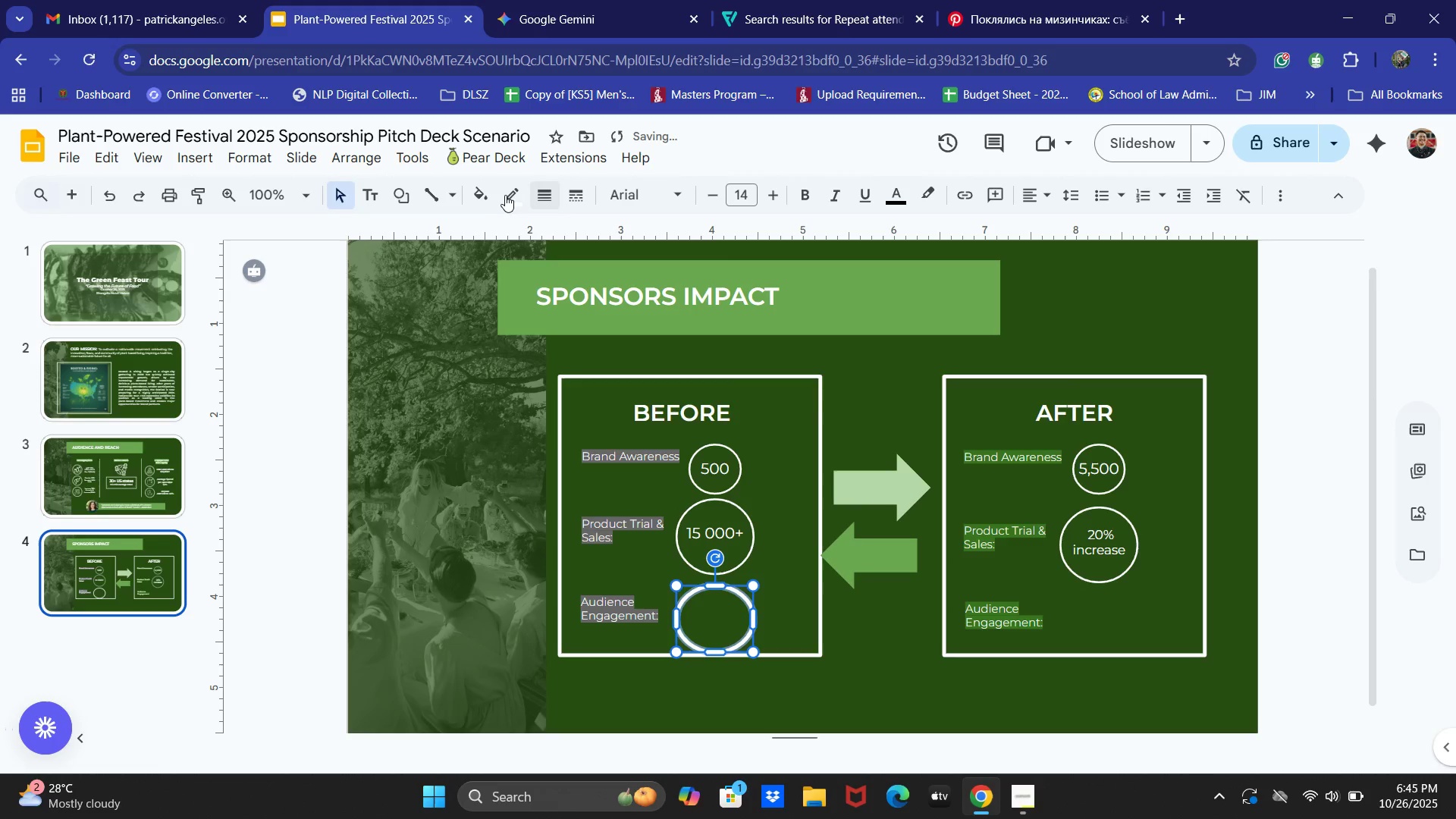 
left_click([508, 197])
 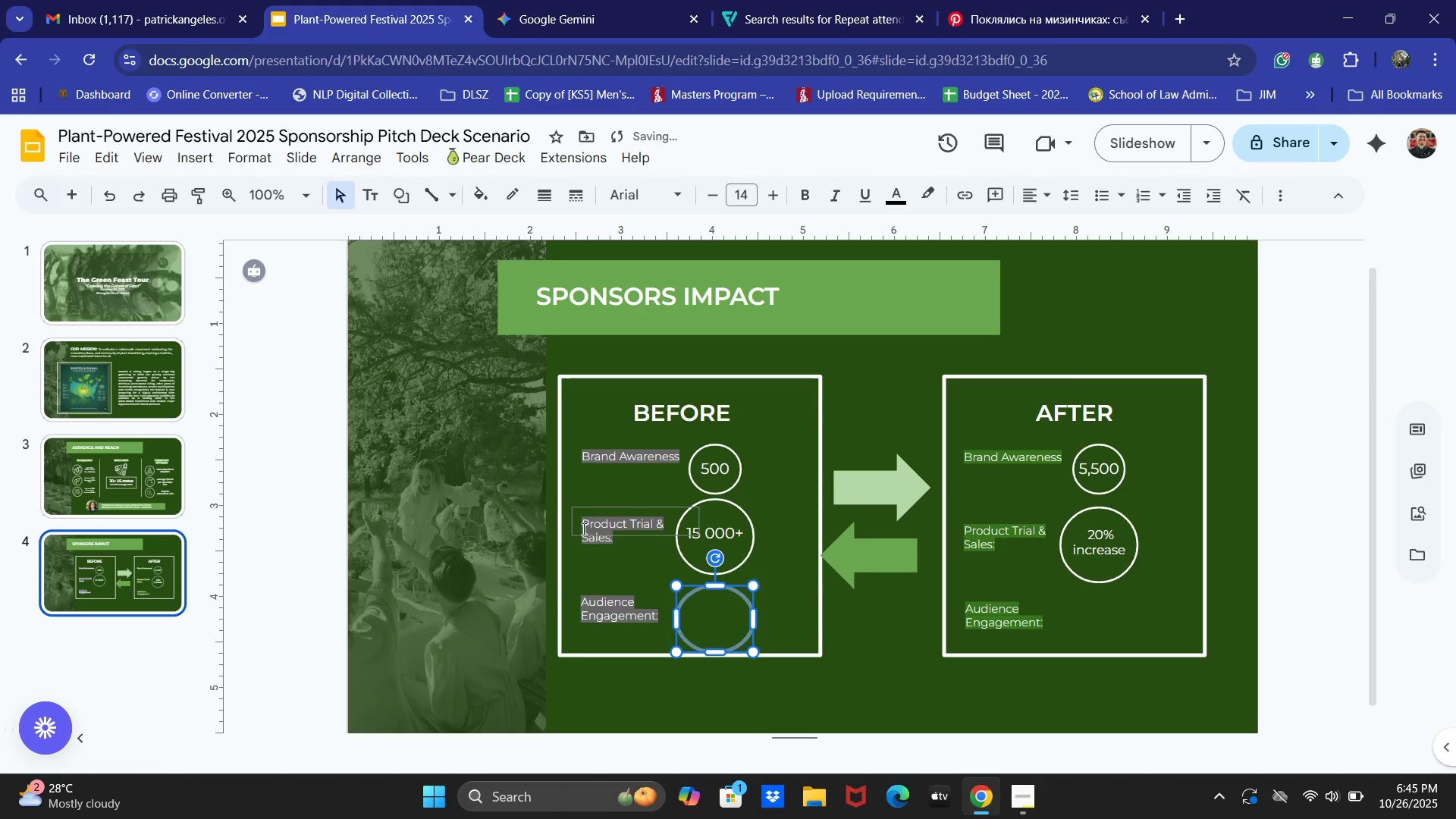 
key(Control+Z)
 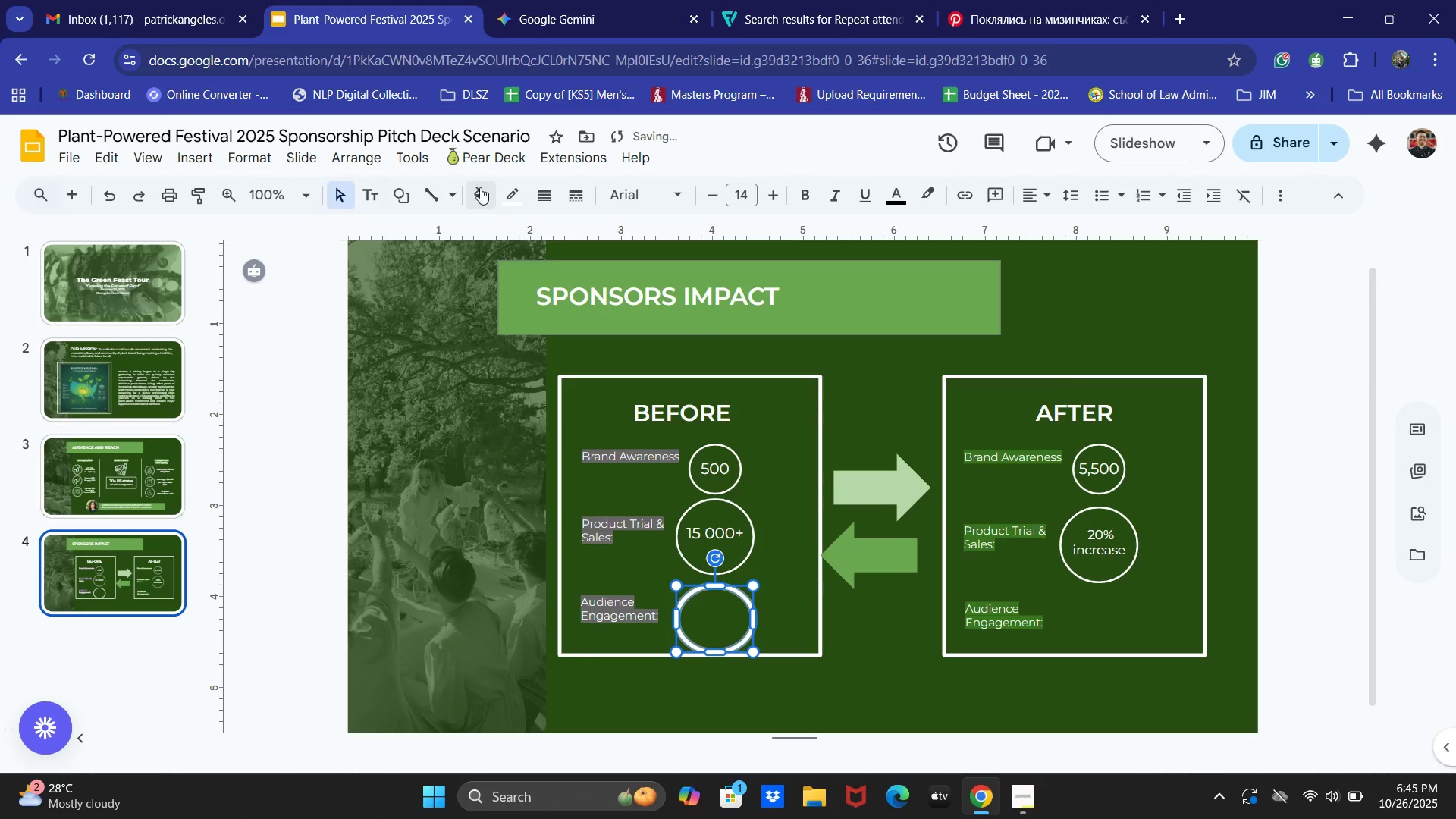 
left_click([480, 187])
 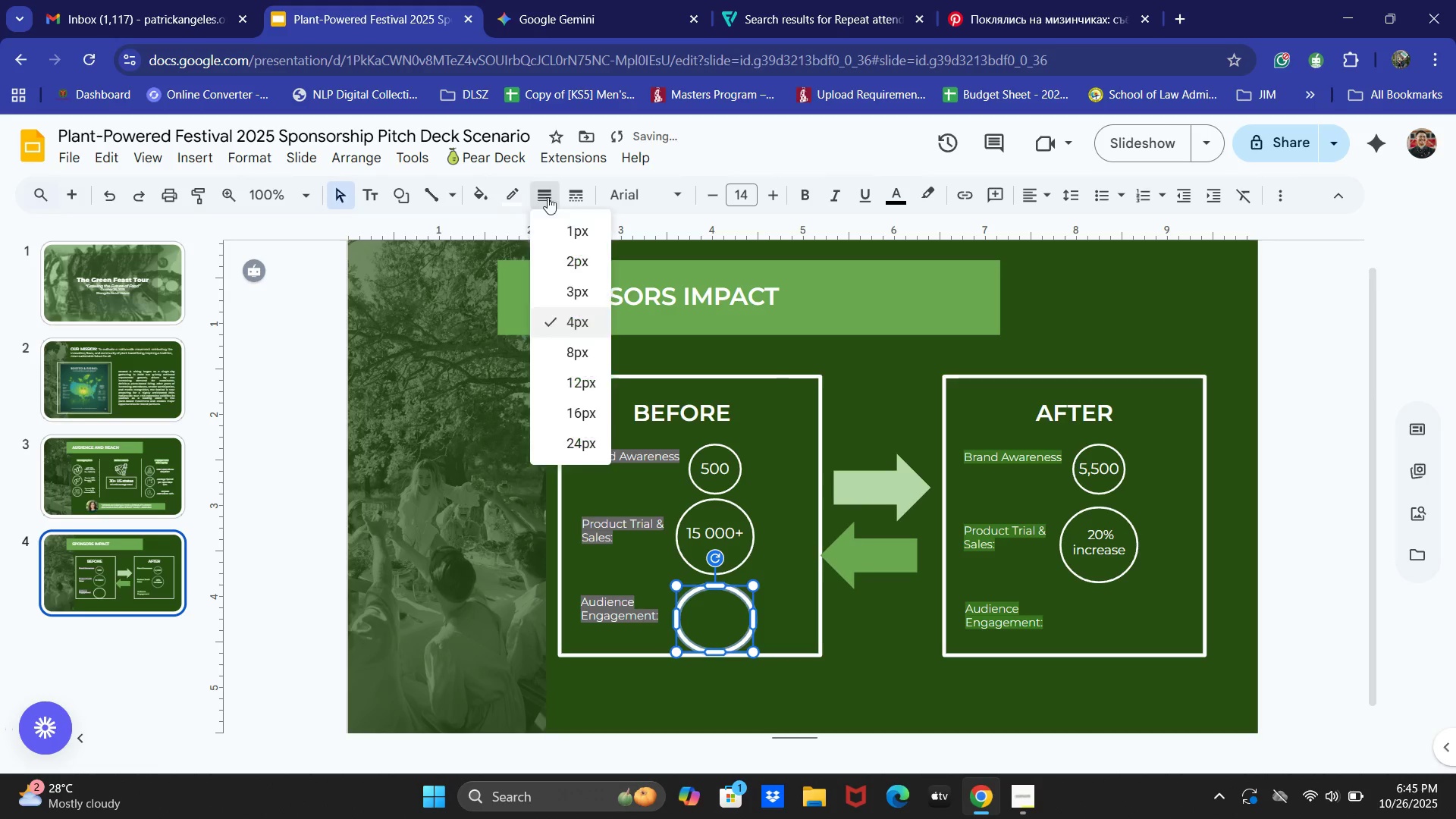 
left_click([576, 255])
 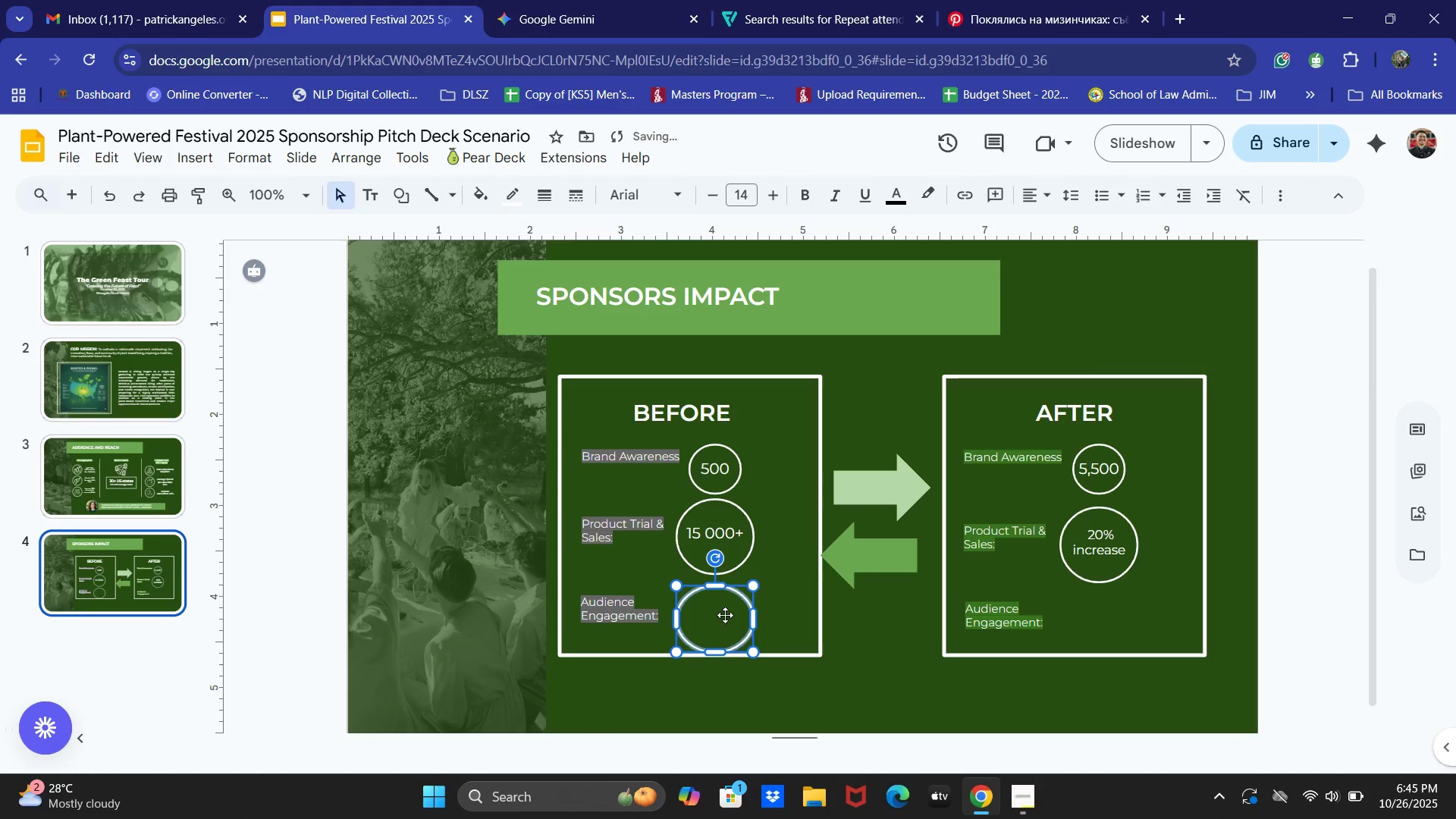 
double_click([714, 618])
 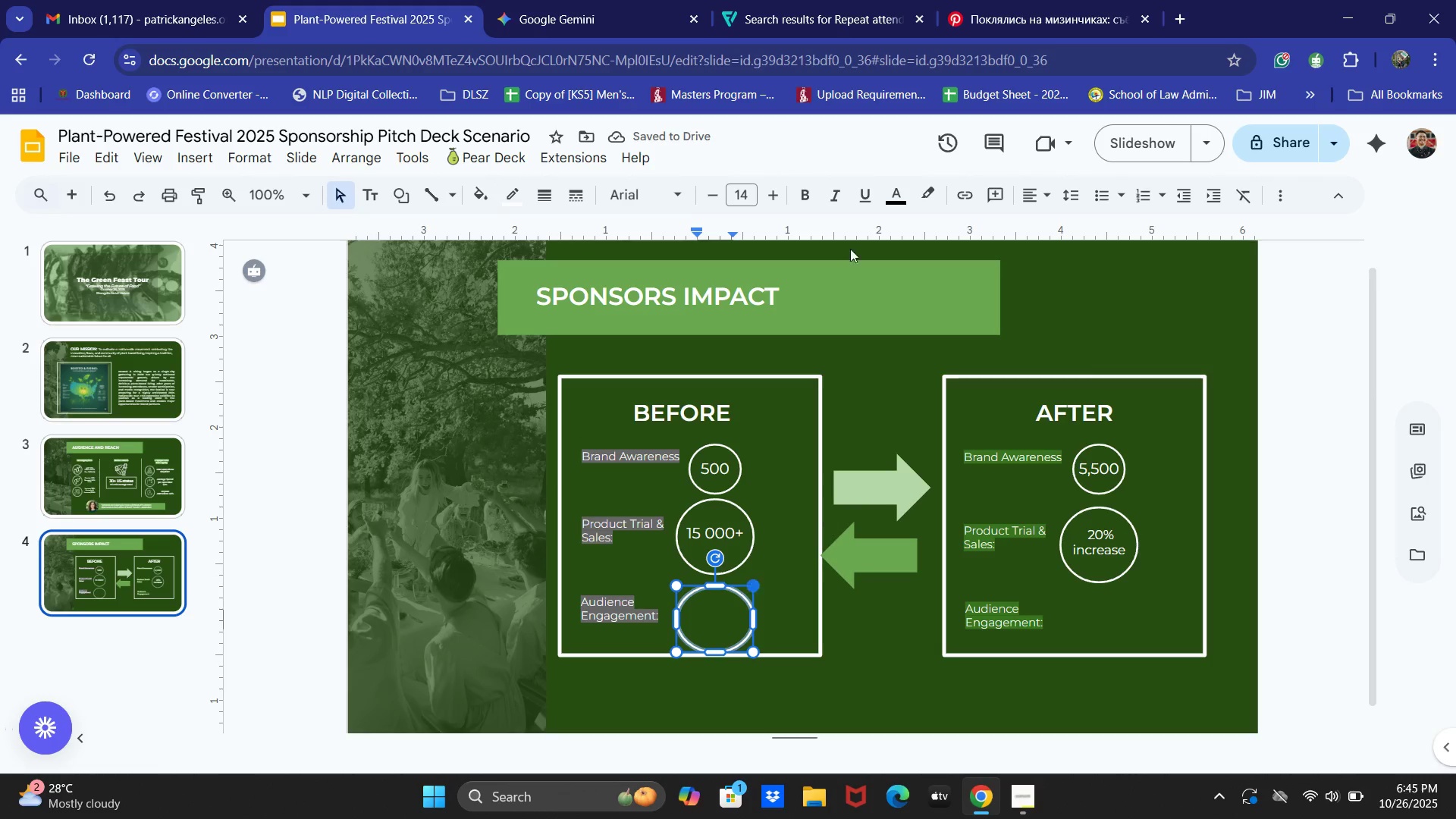 
left_click([566, 0])
 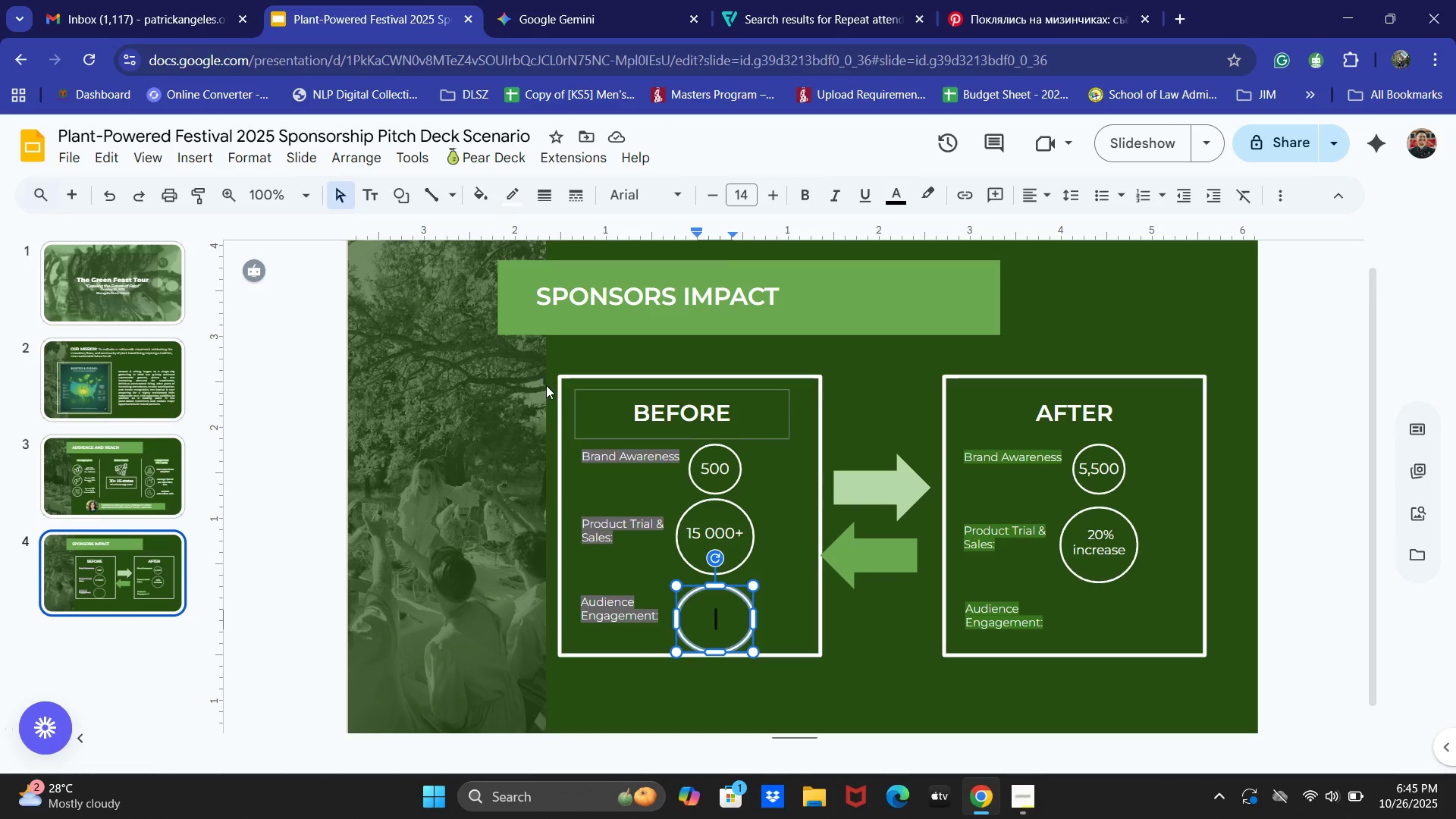 
key(Numpad1)
 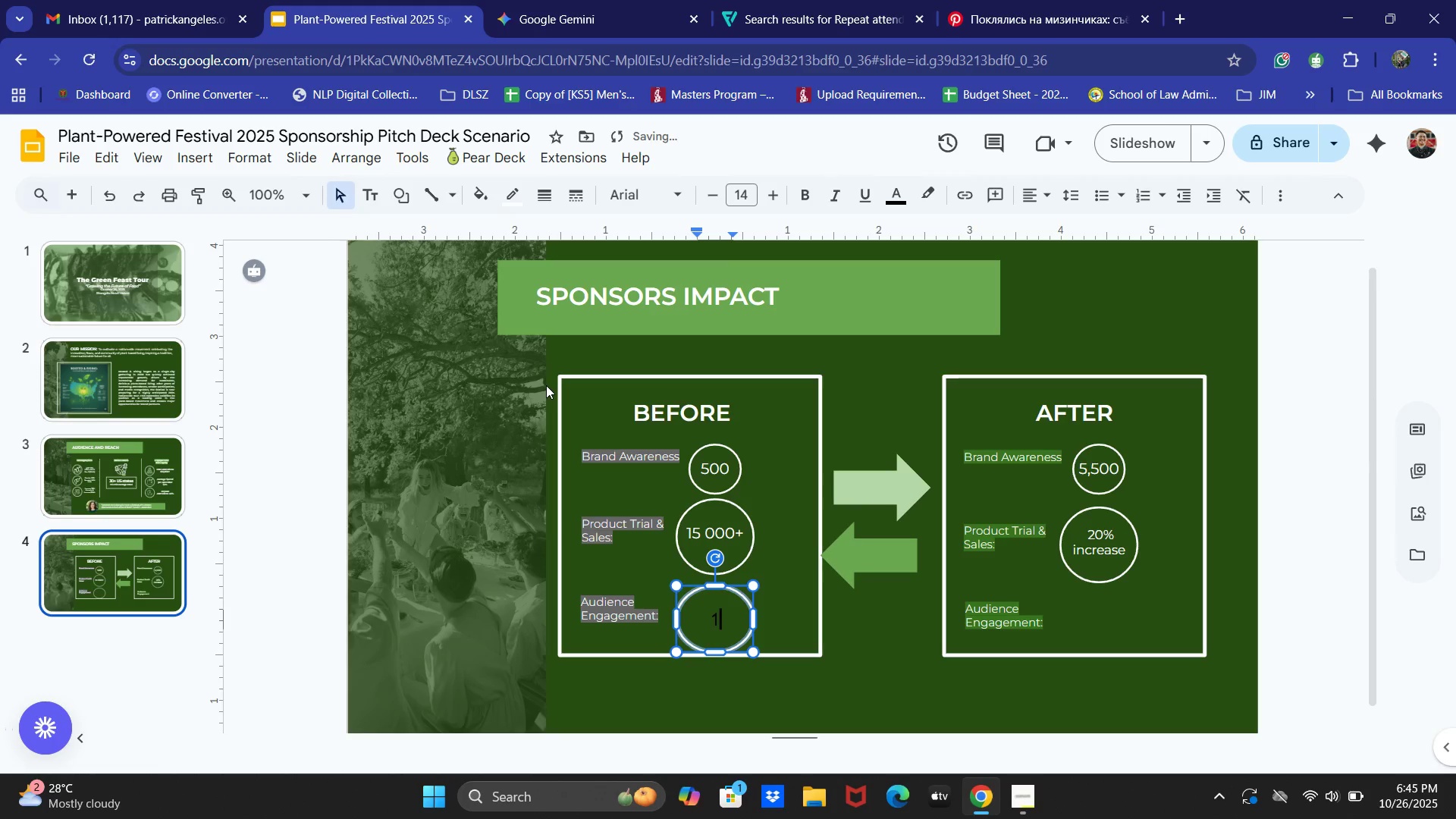 
key(Numpad0)
 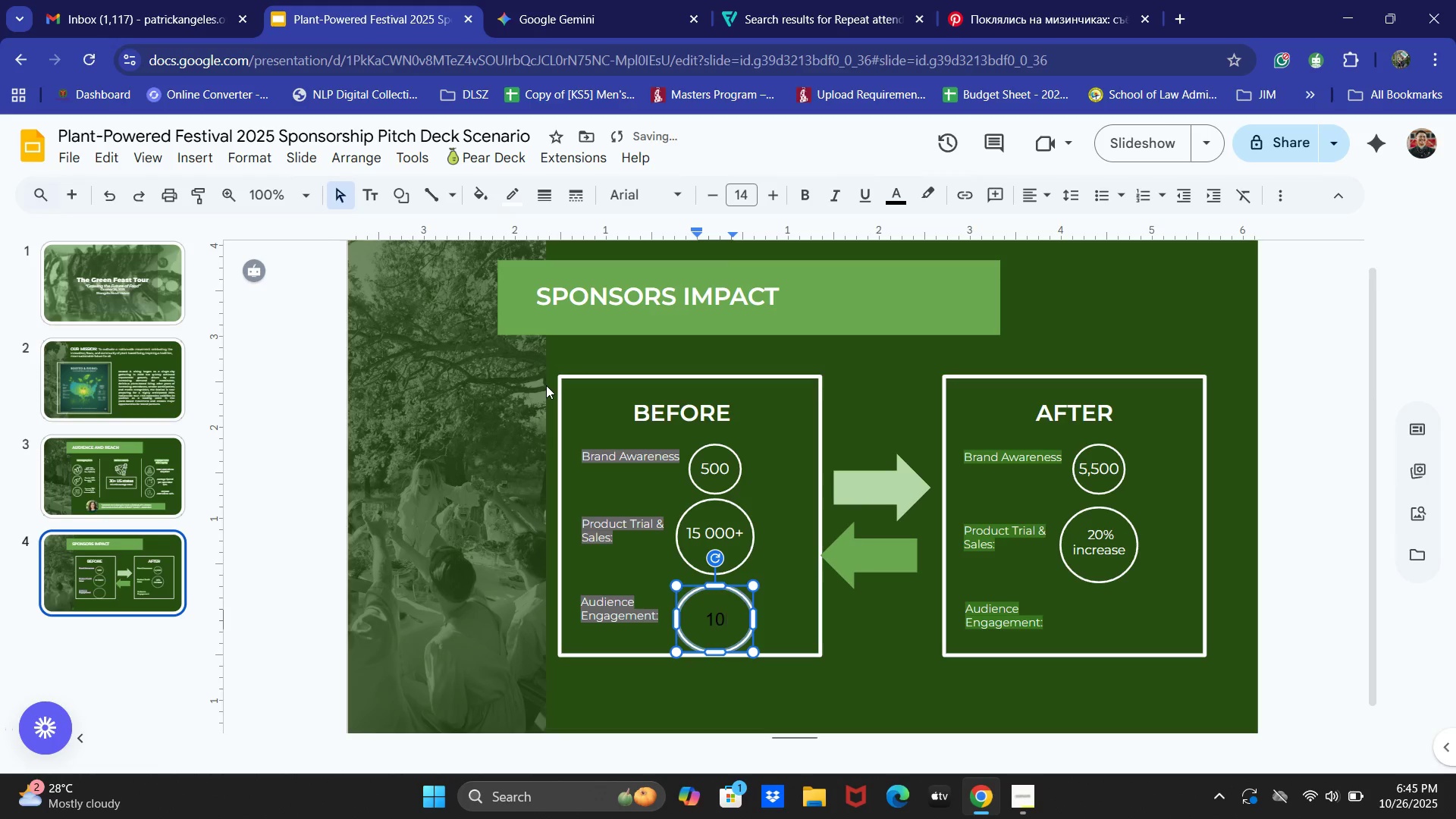 
key(Comma)
 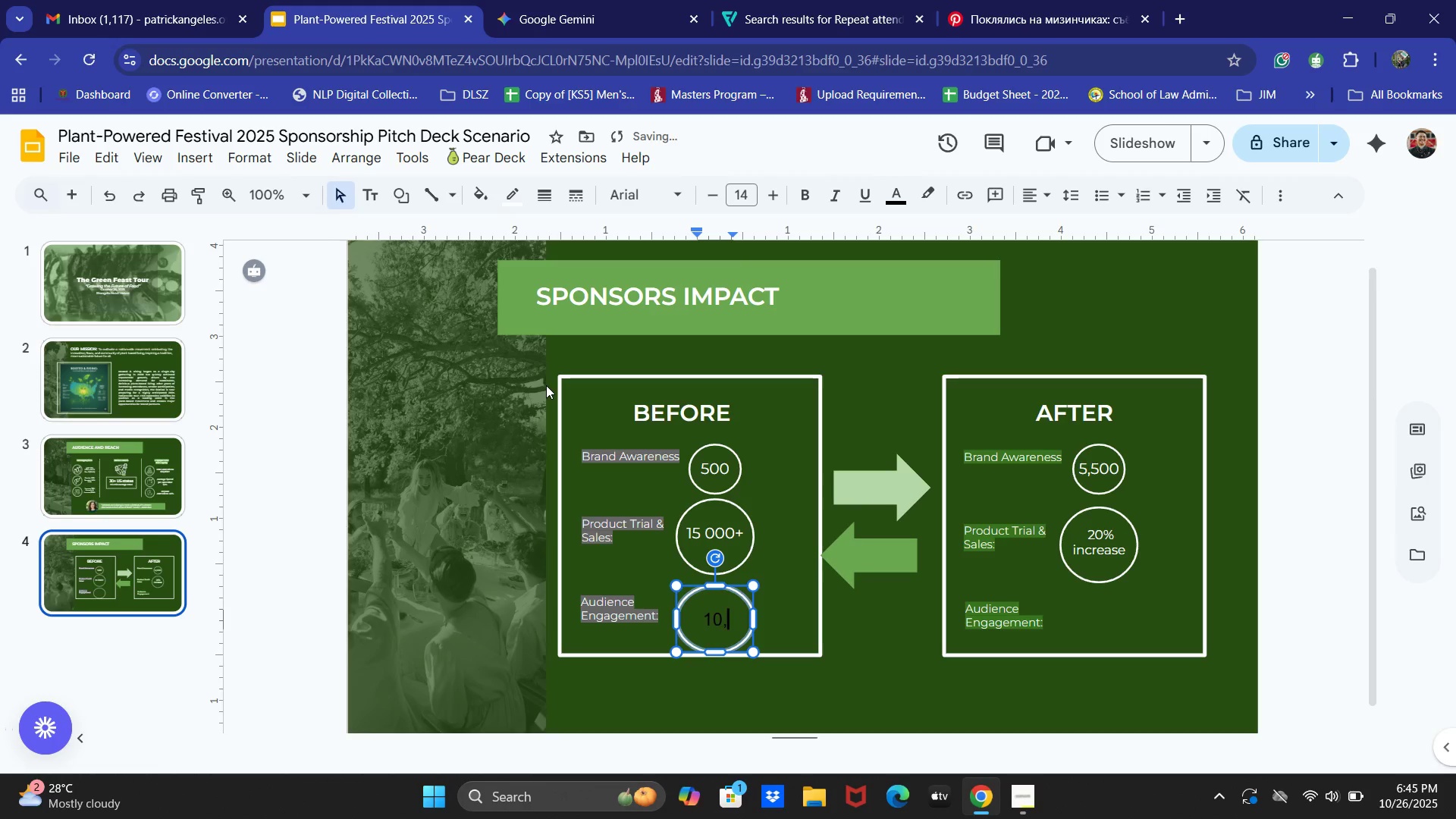 
key(Numpad0)
 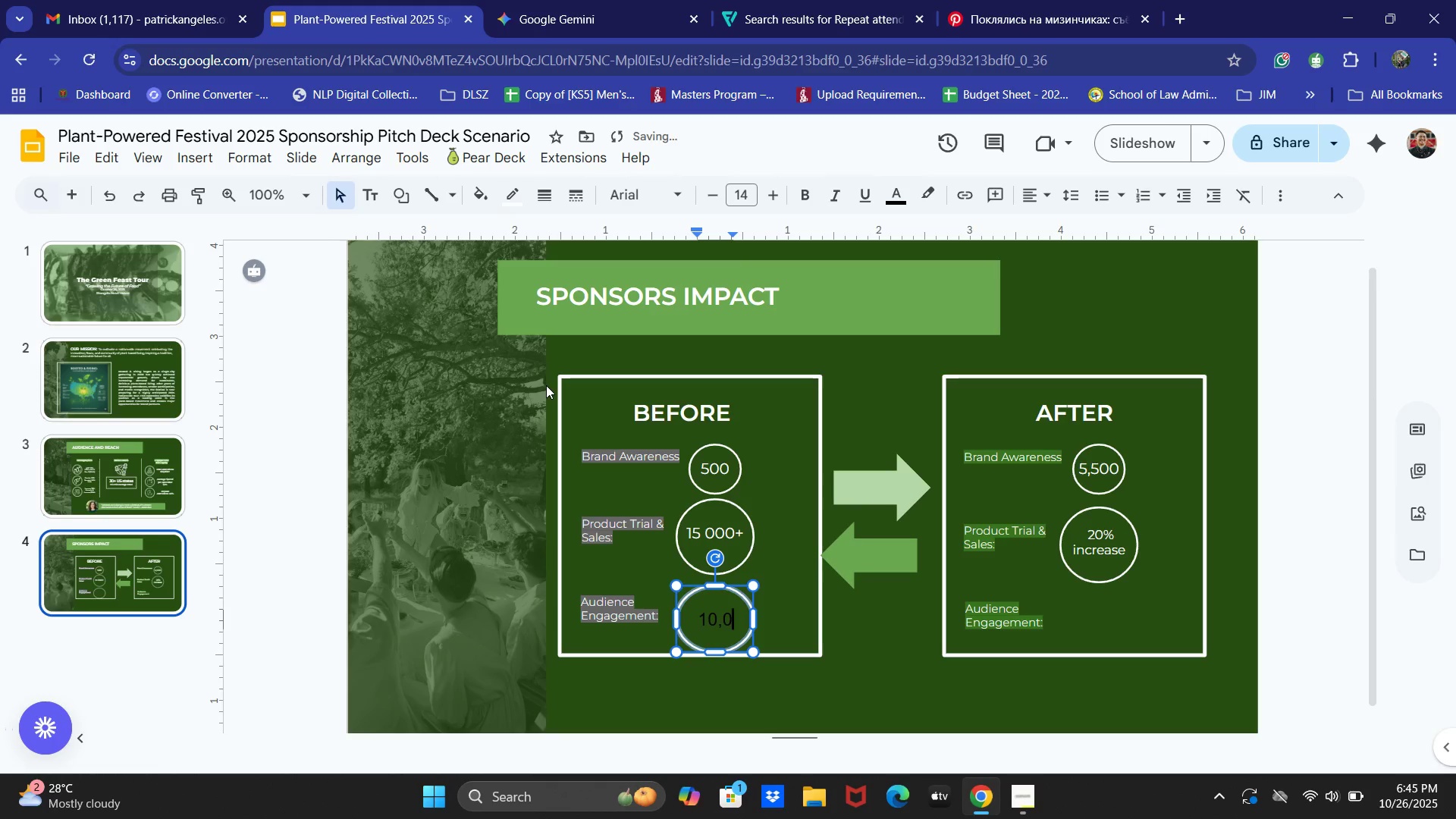 
key(Numpad0)
 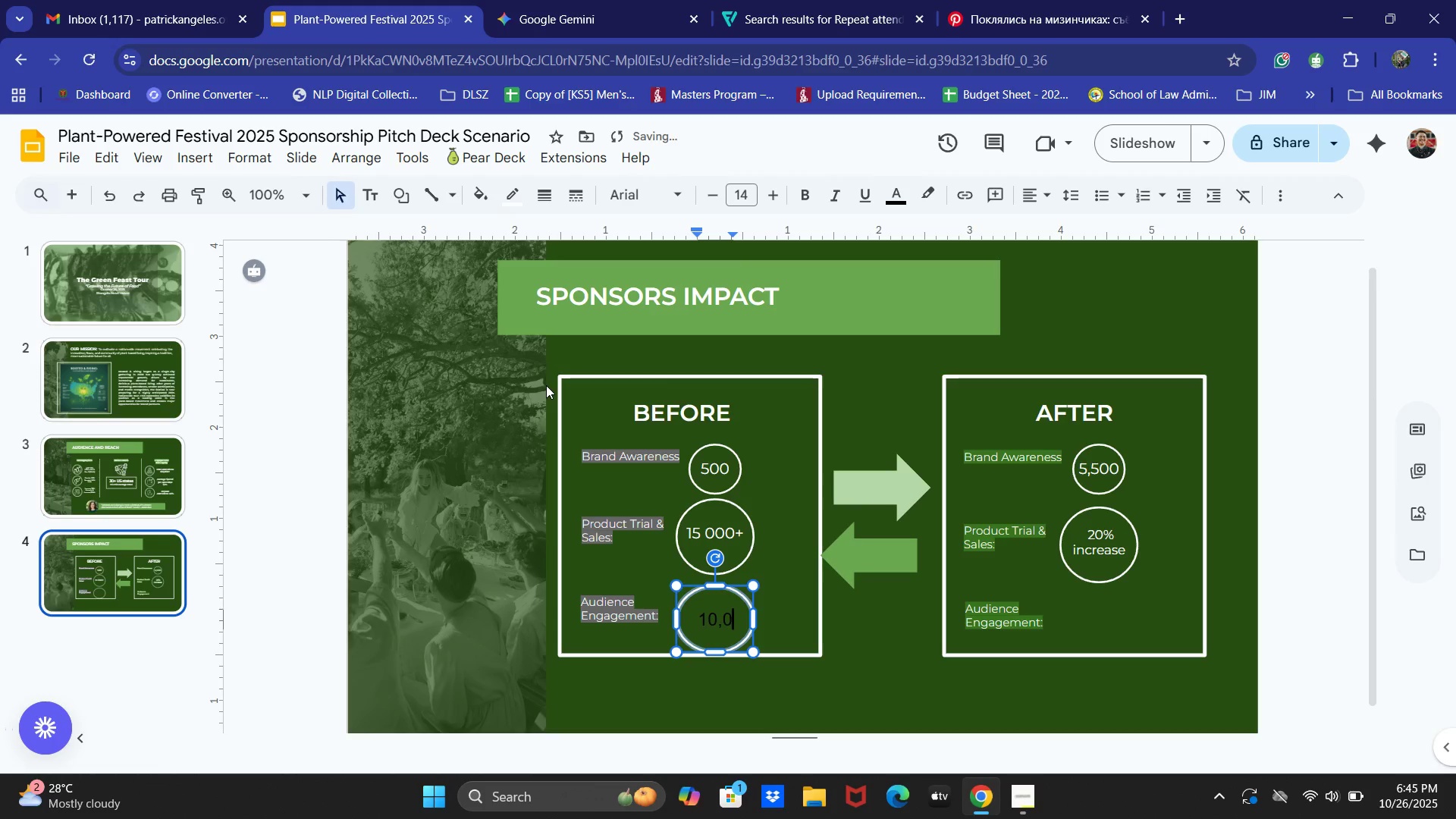 
key(Numpad0)
 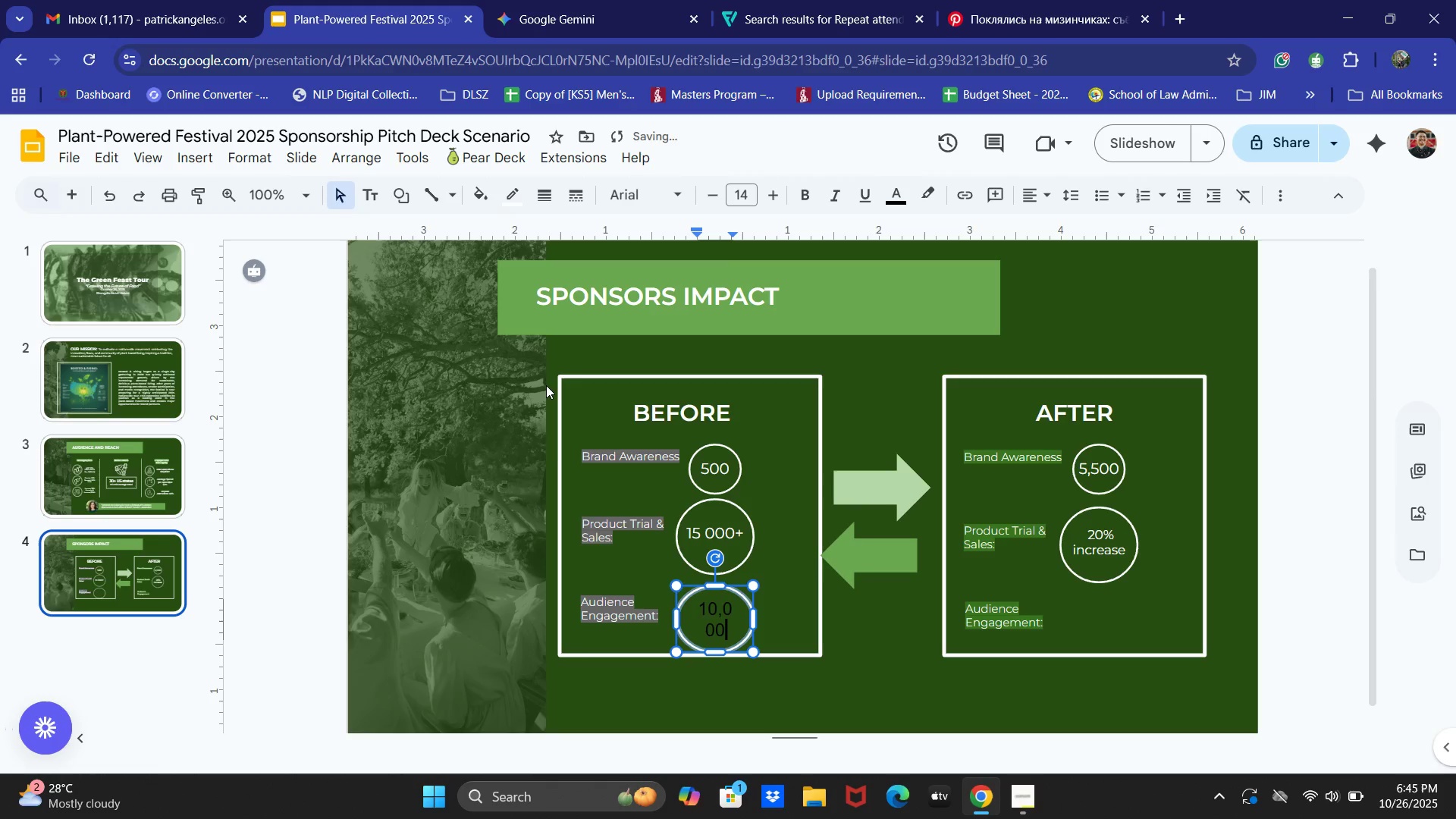 
key(Shift+Equal)
 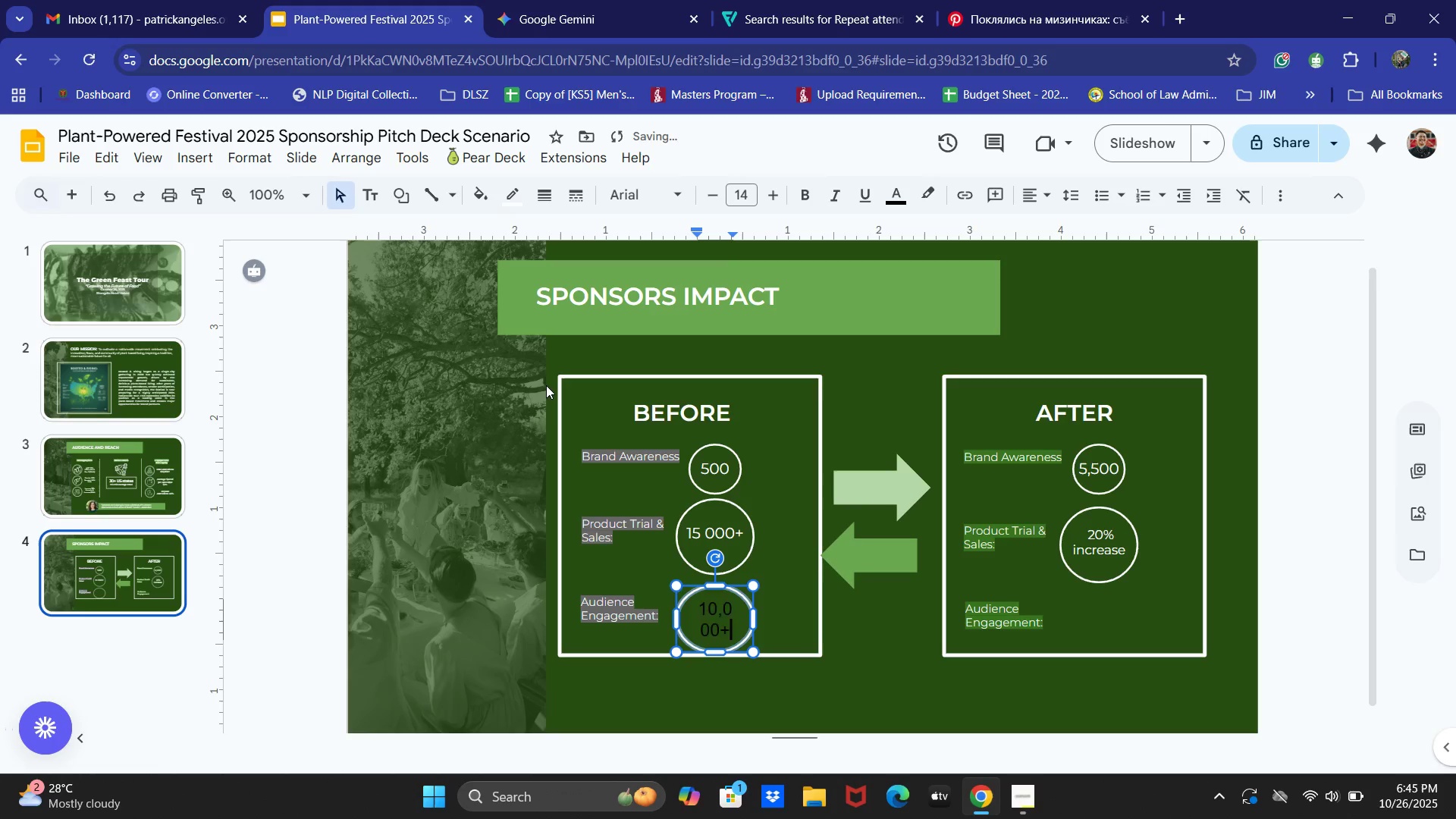 
key(Control+ControlLeft)
 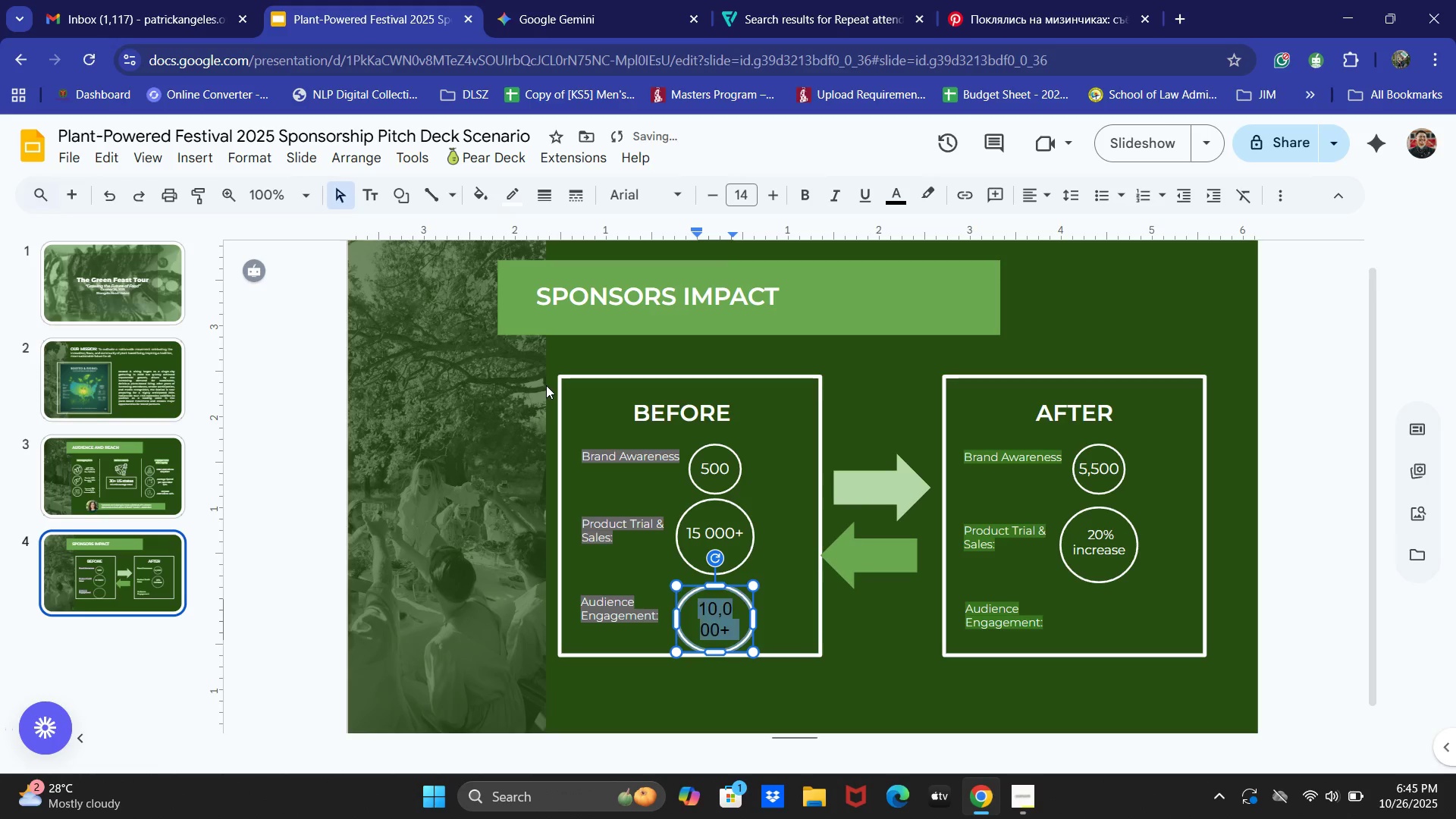 
key(Control+A)
 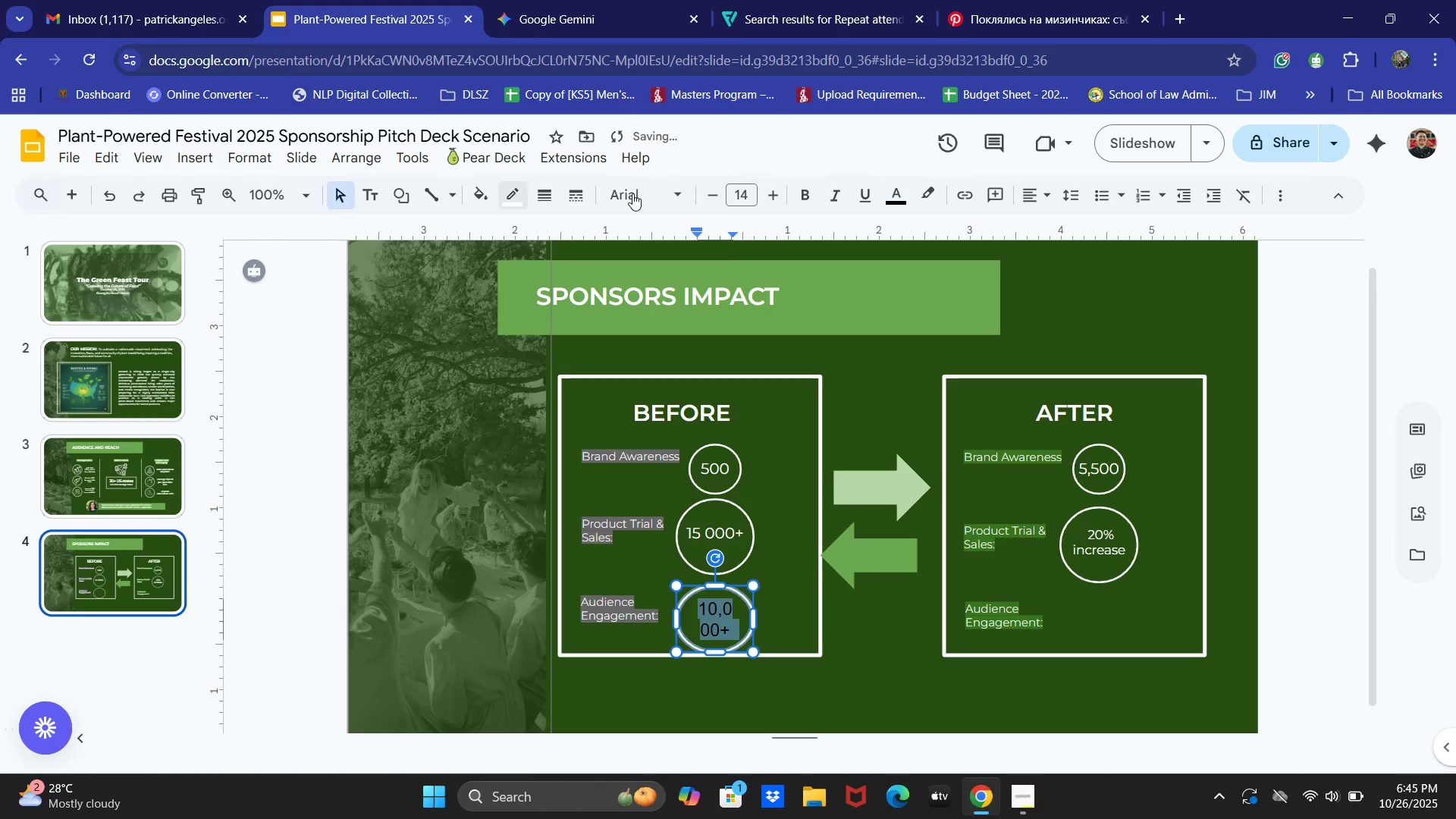 
left_click([633, 196])
 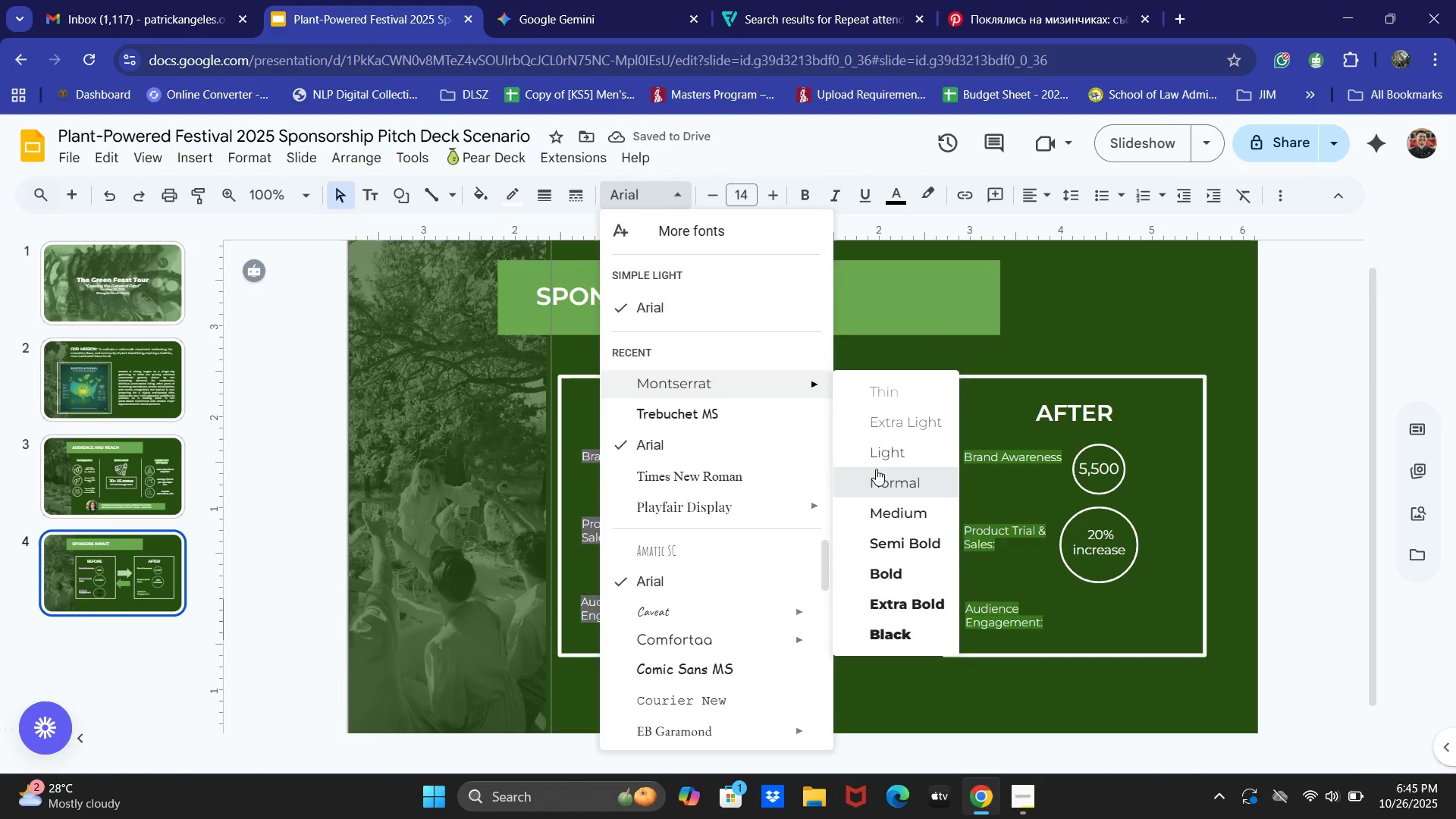 
double_click([876, 469])
 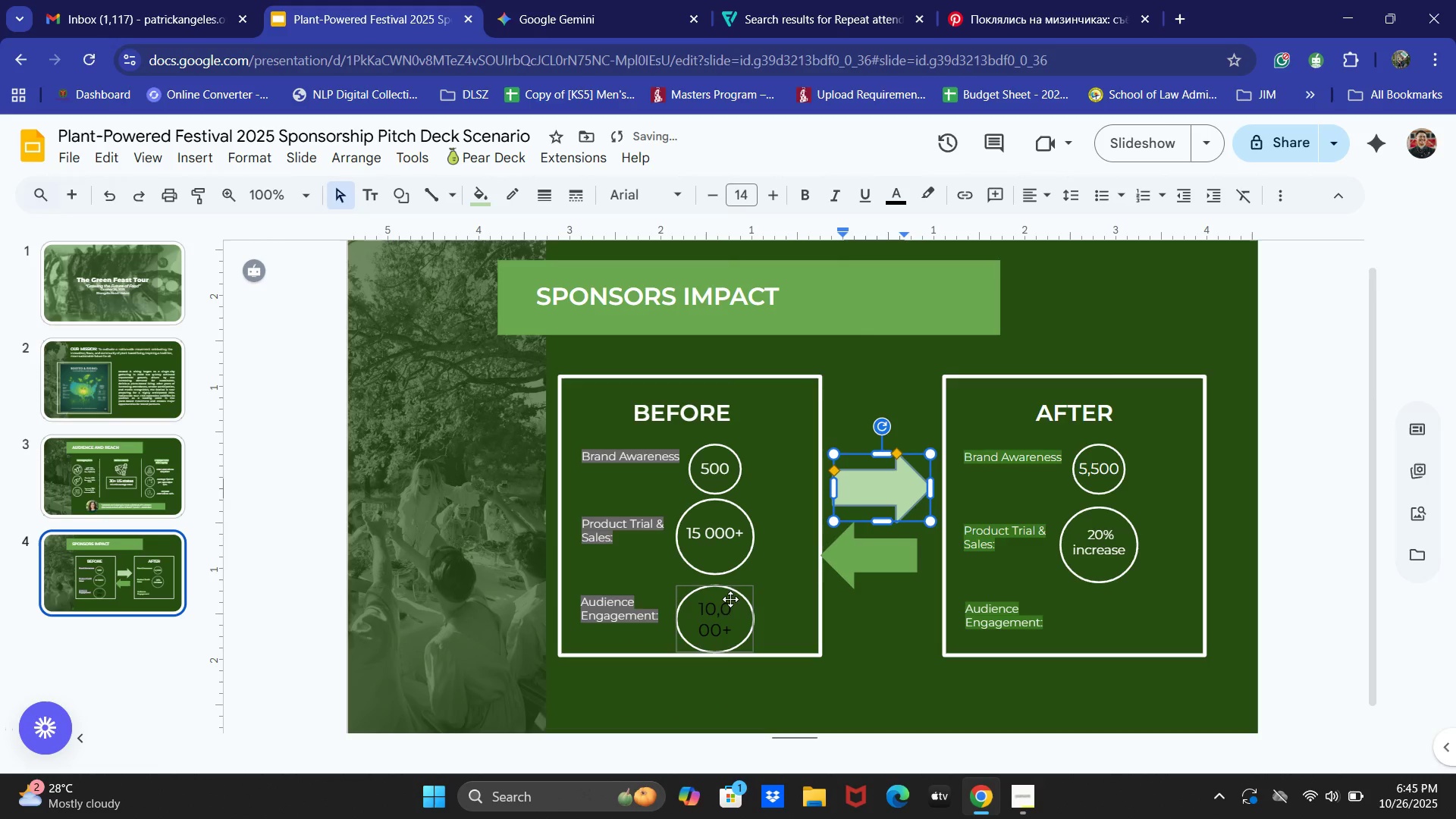 
left_click([726, 610])
 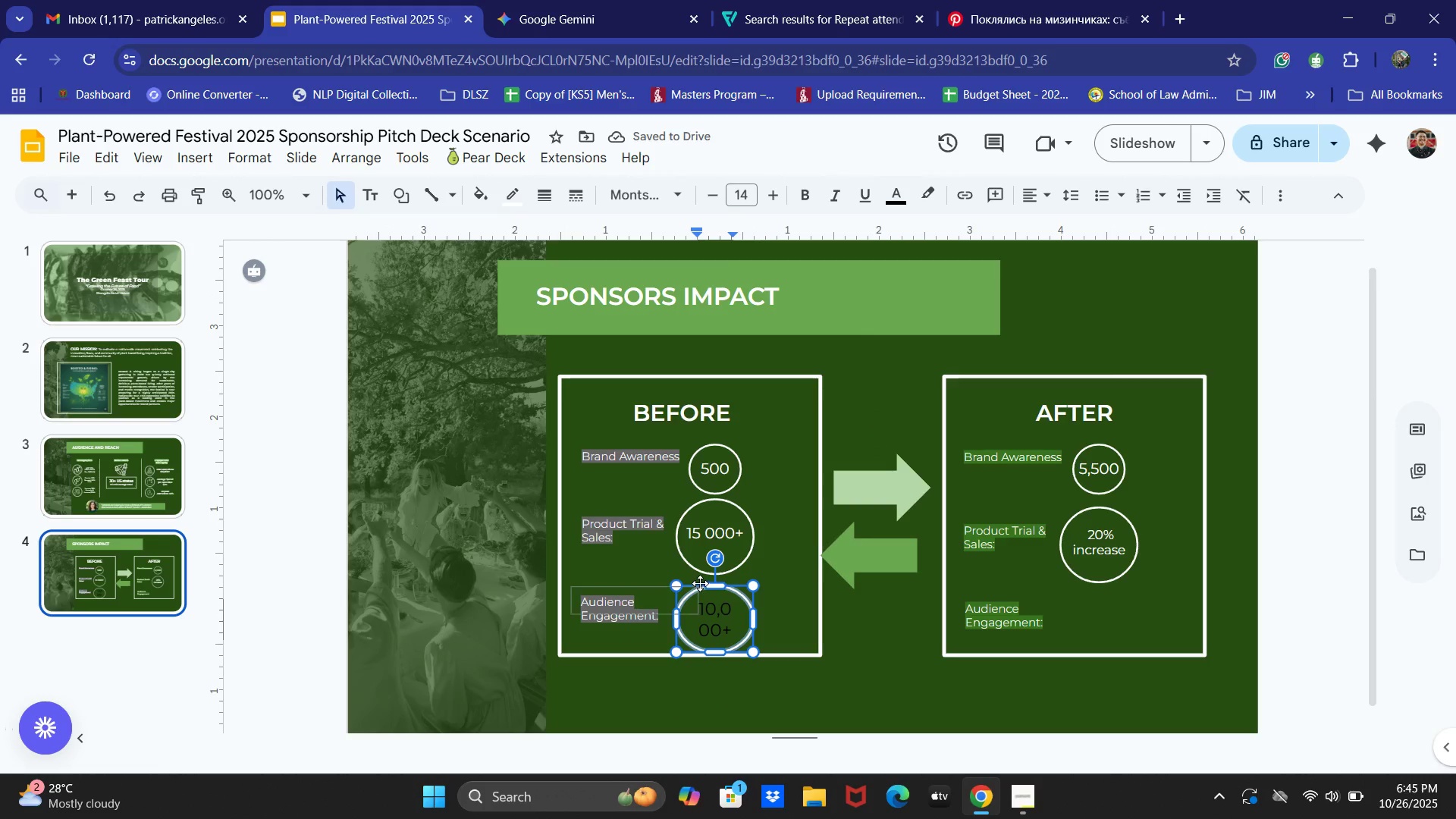 
left_click([700, 583])
 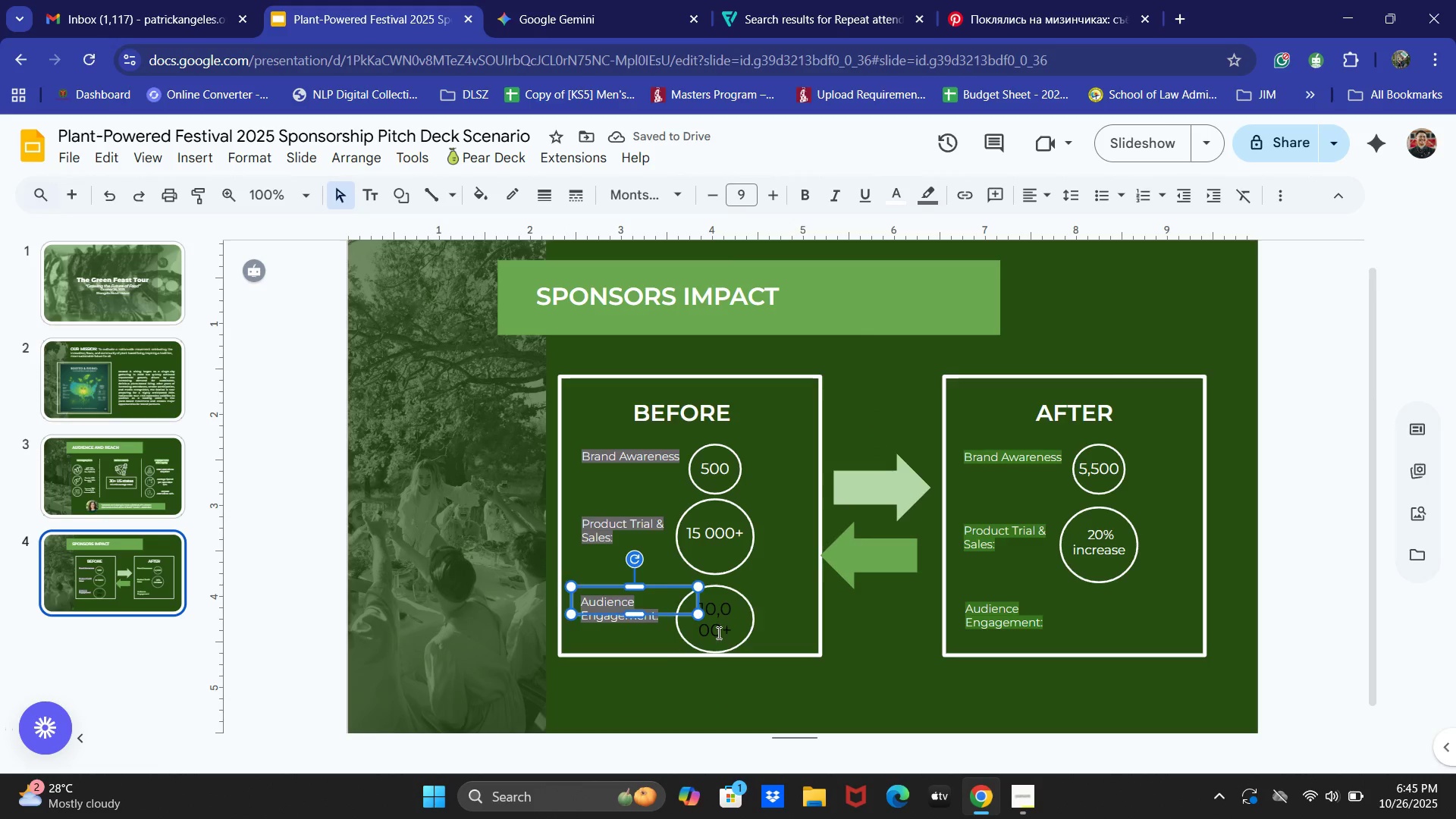 
double_click([717, 632])
 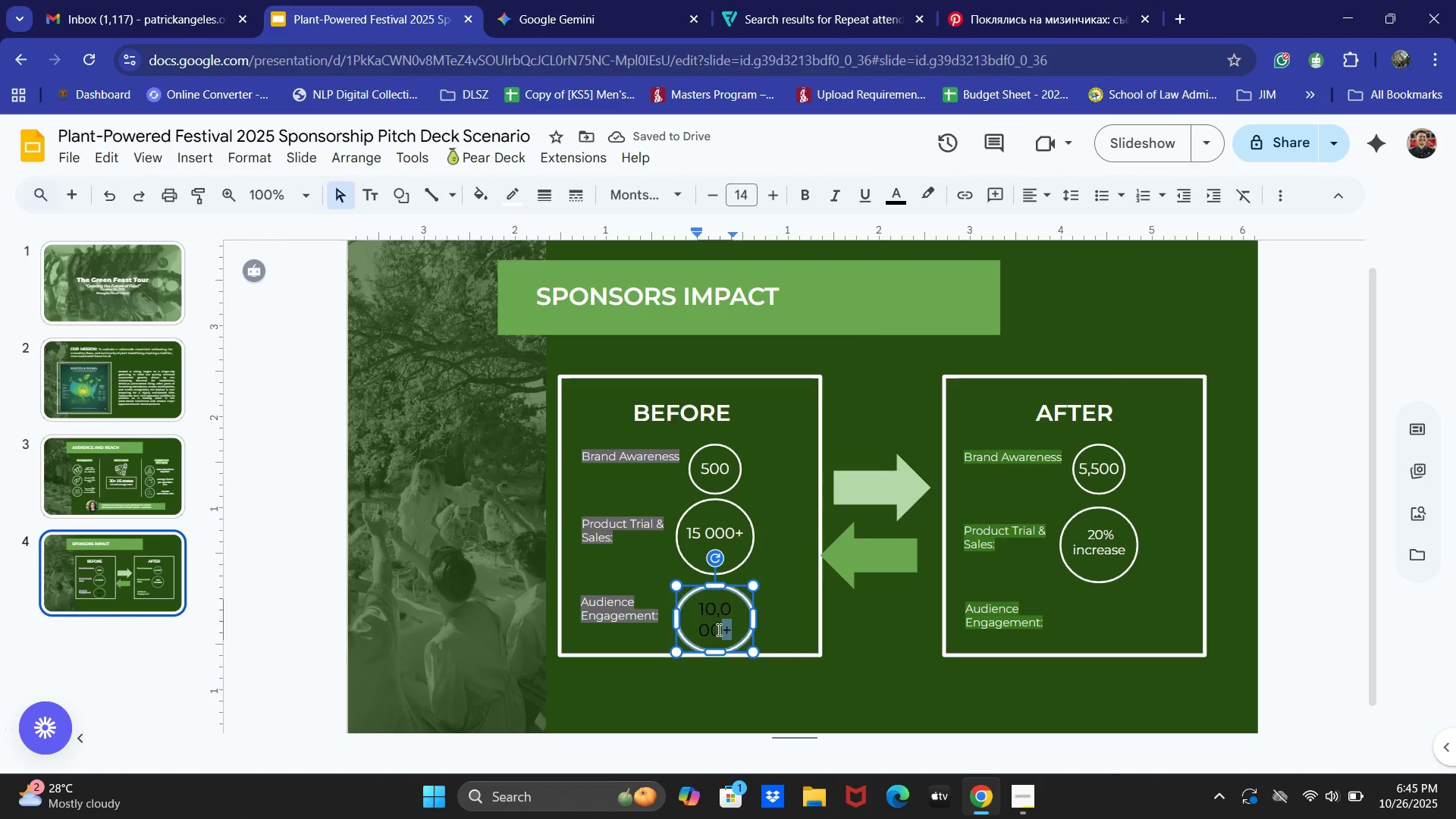 
key(Control+ControlLeft)
 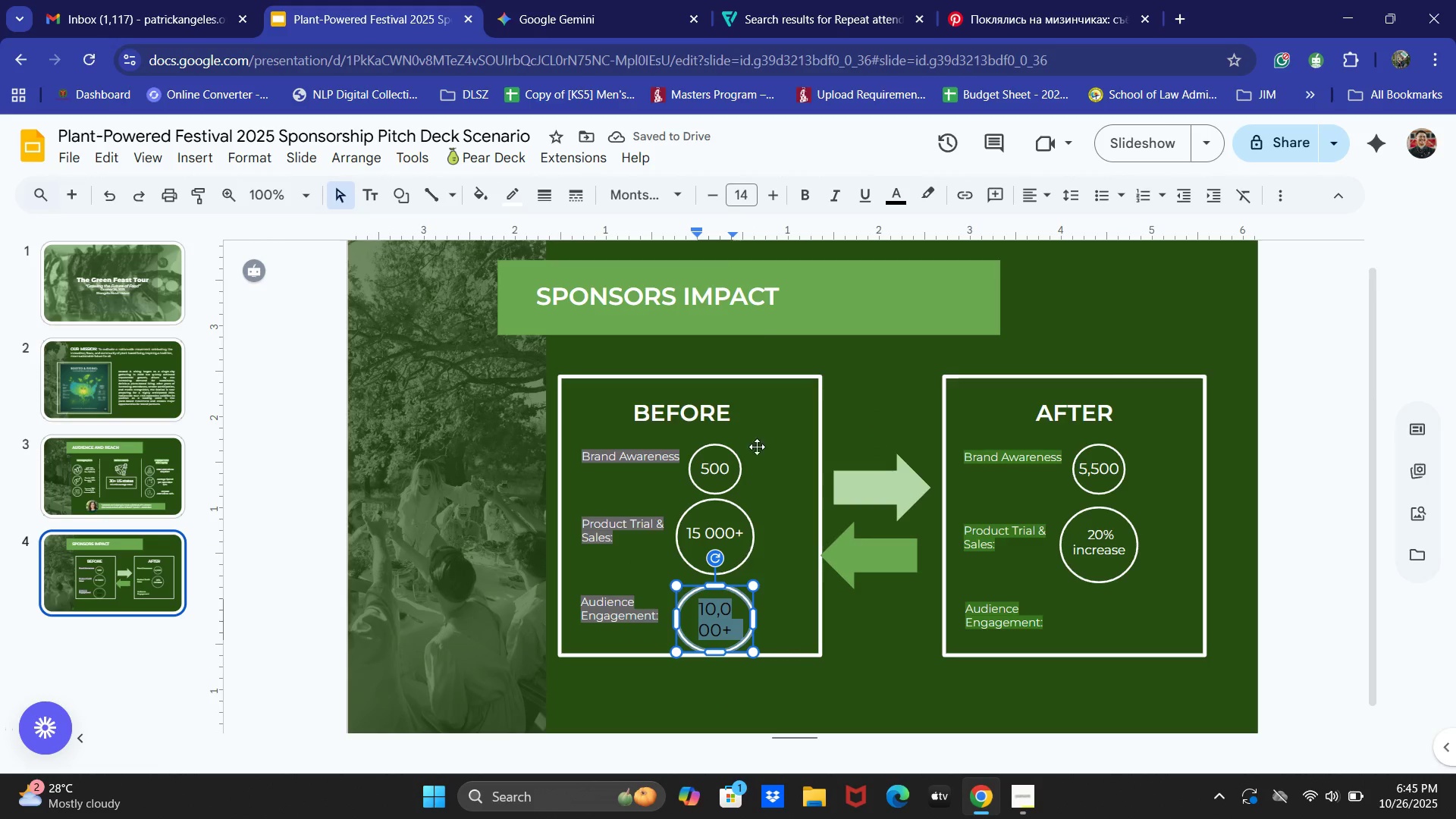 
key(Control+A)
 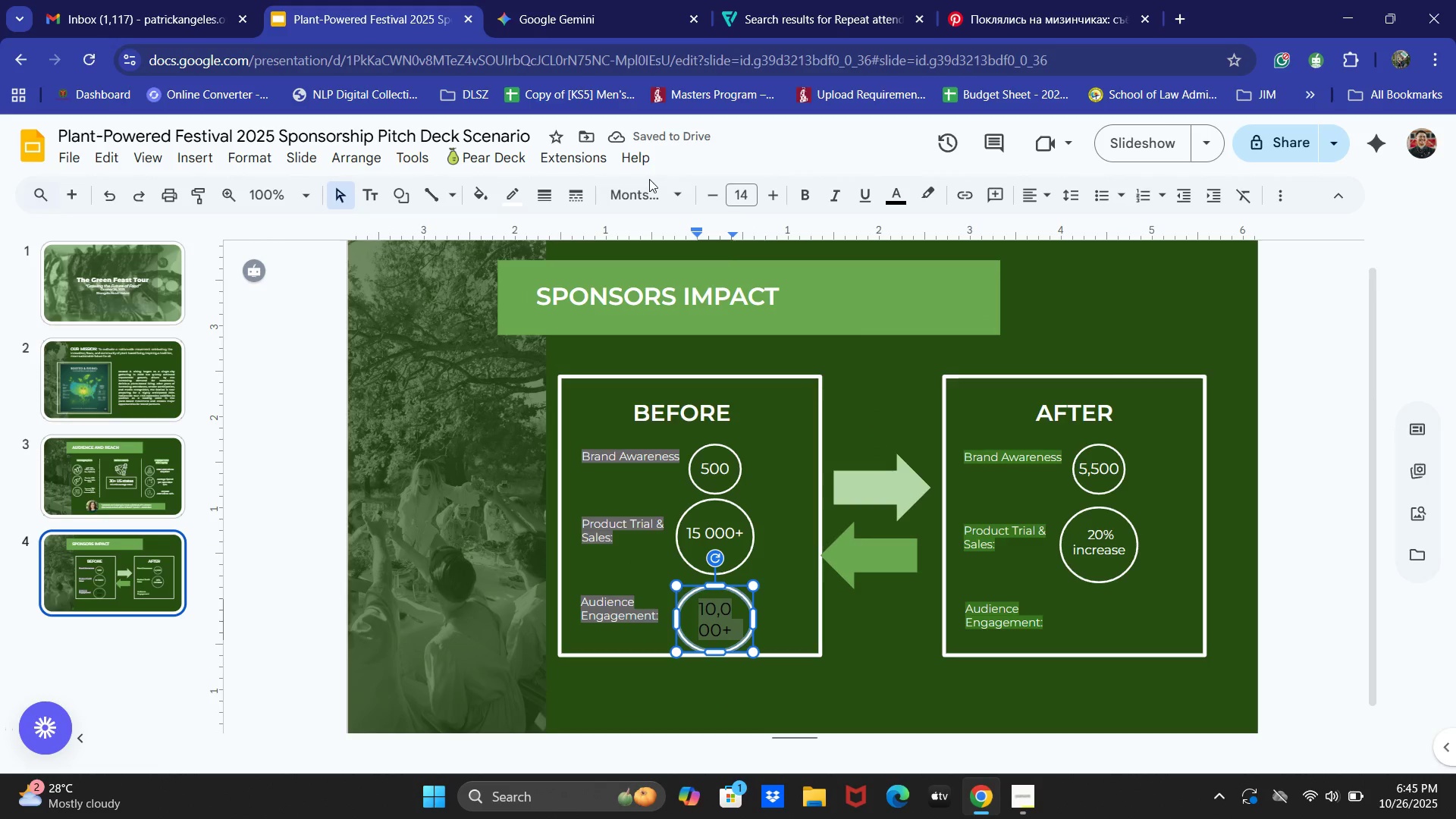 
double_click([651, 186])
 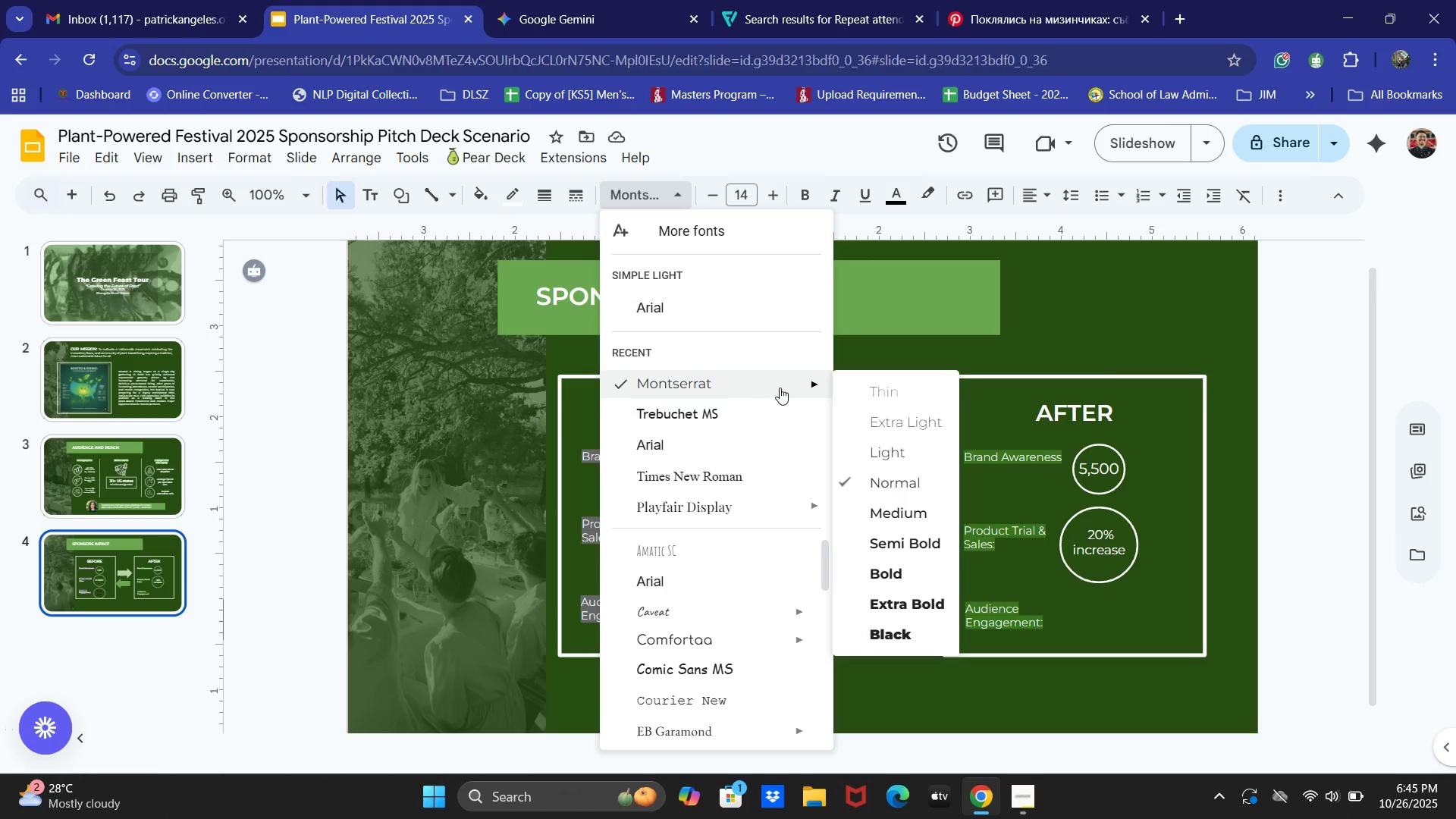 
left_click([876, 453])
 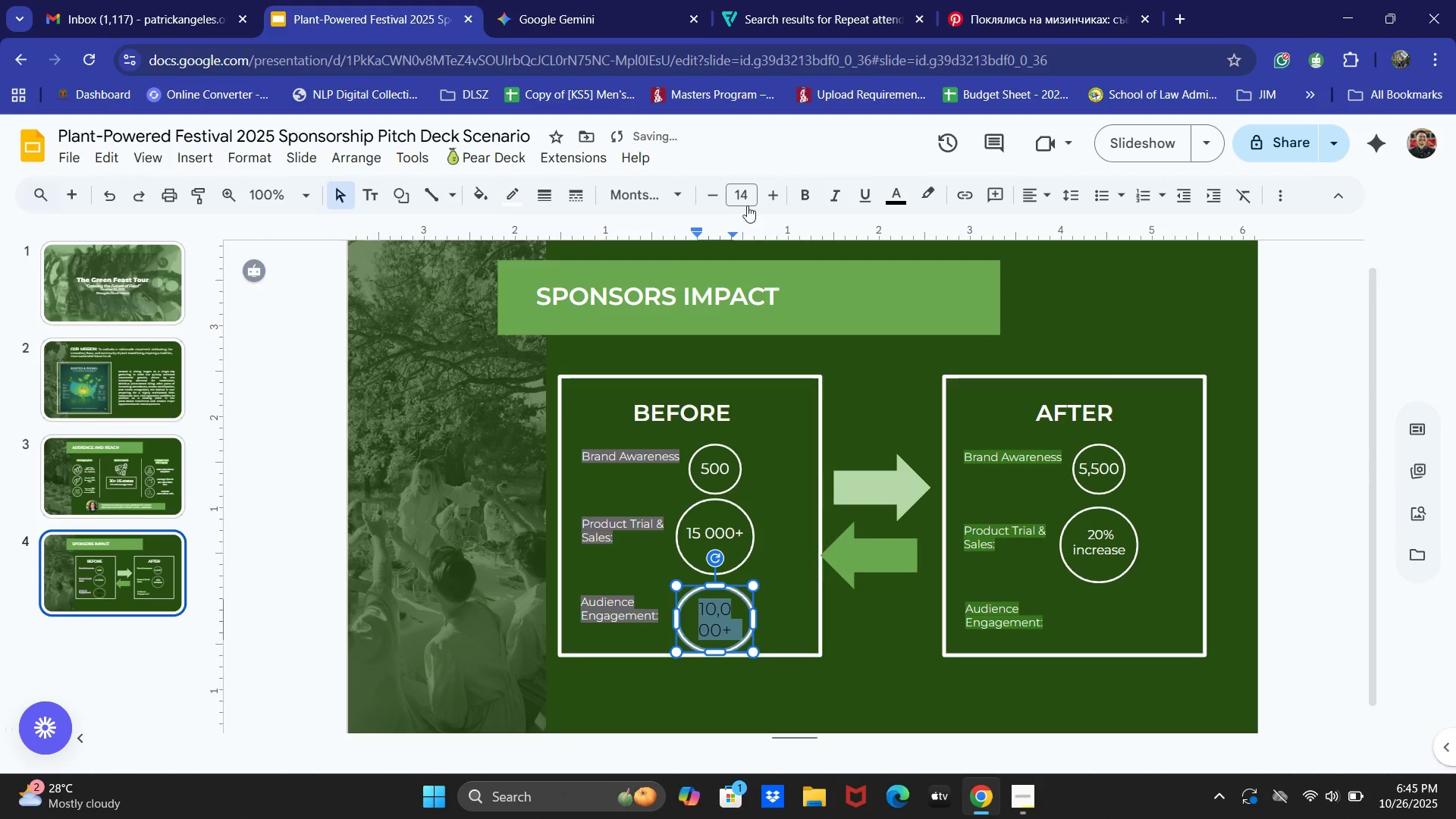 
left_click([722, 196])
 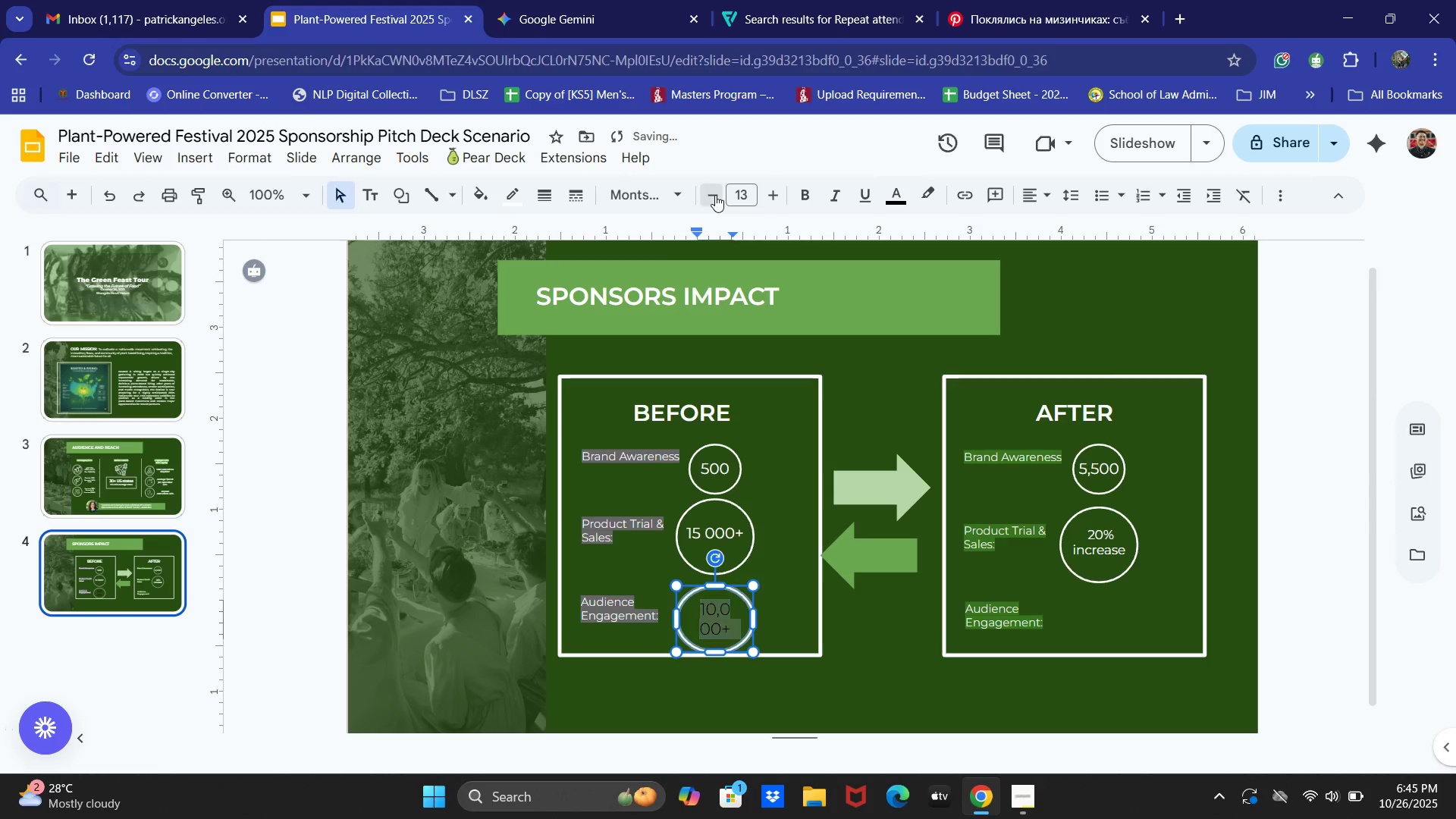 
triple_click([715, 195])
 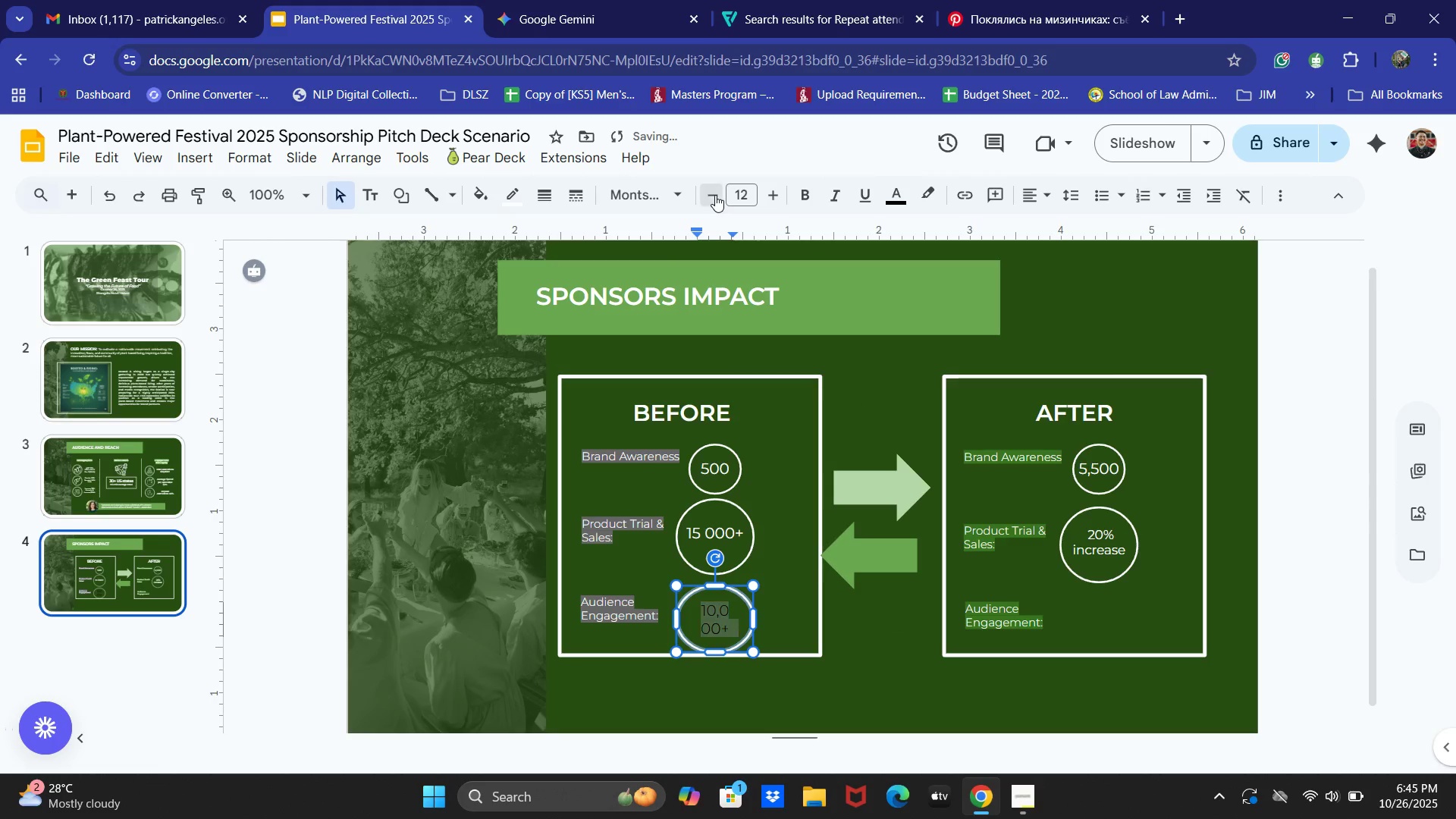 
triple_click([715, 195])
 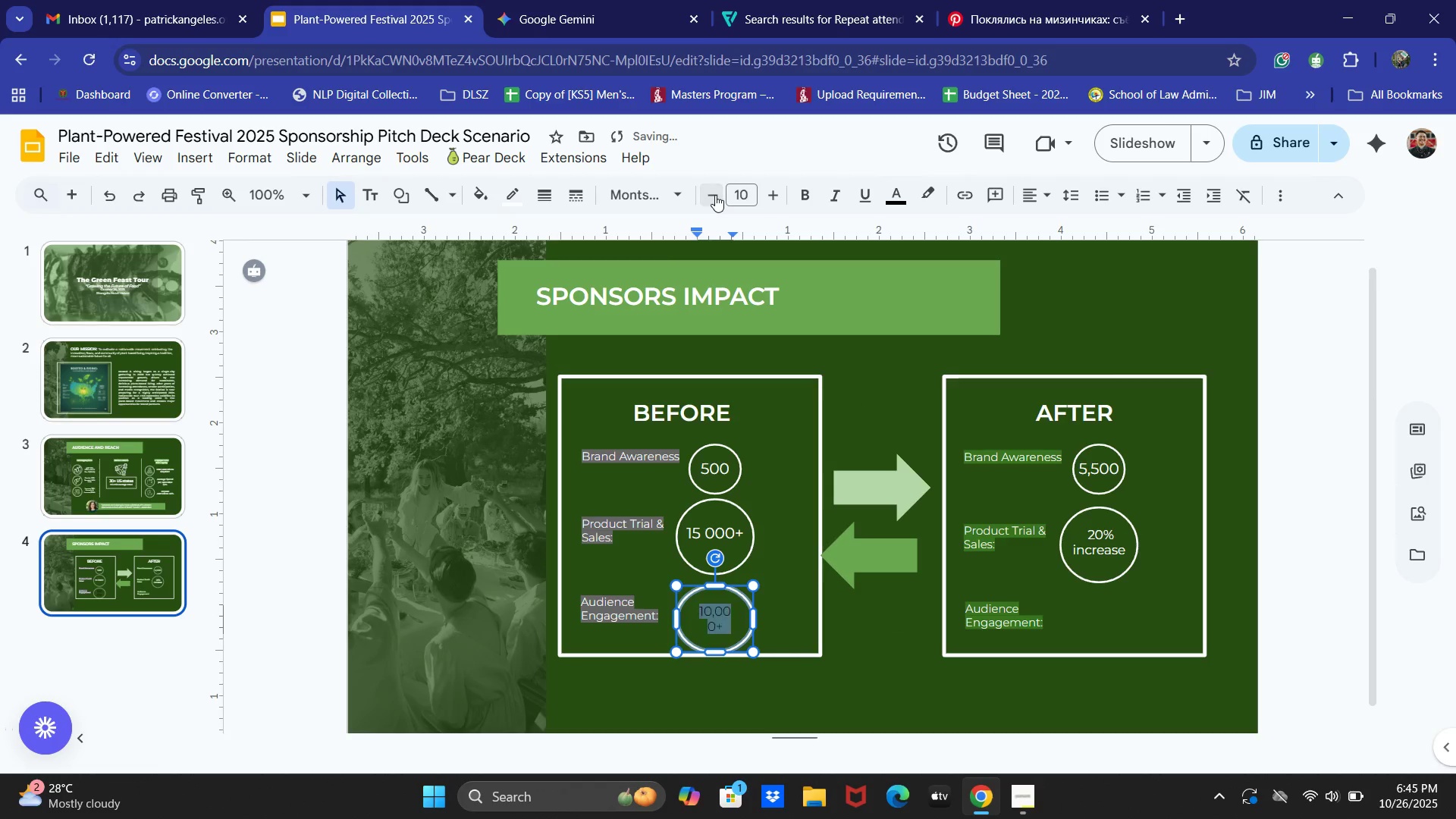 
triple_click([715, 195])
 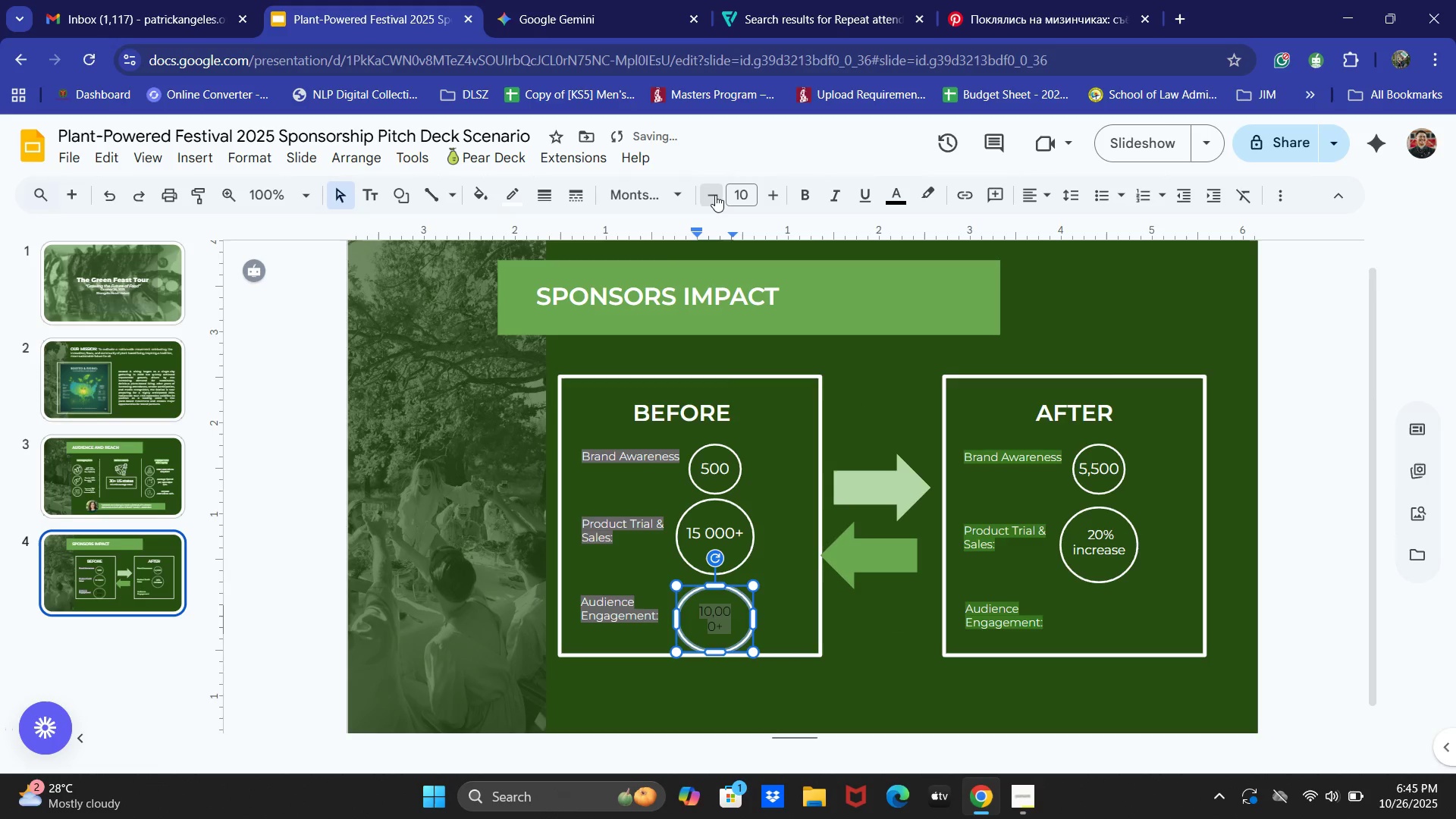 
triple_click([715, 195])
 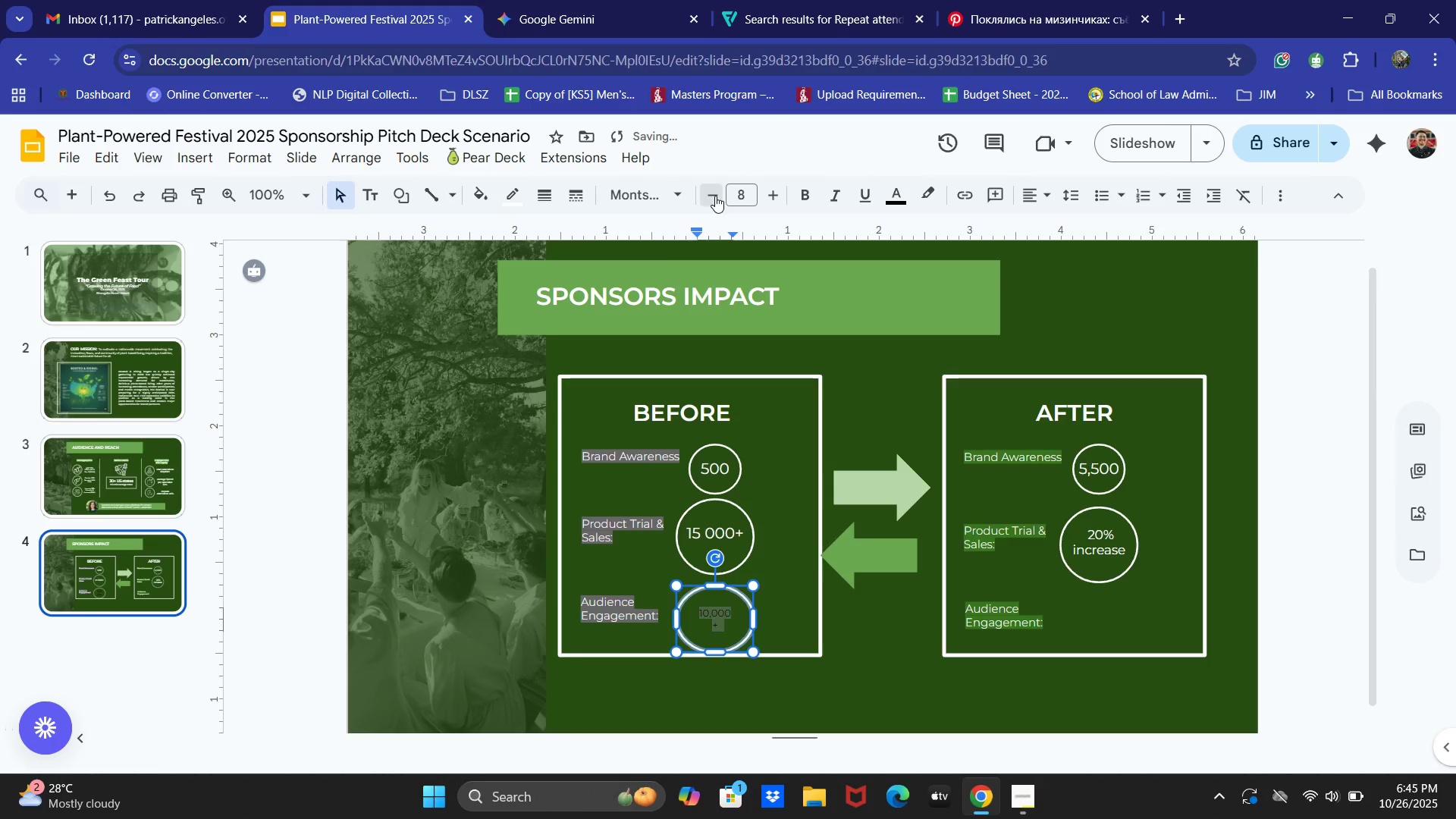 
triple_click([715, 196])
 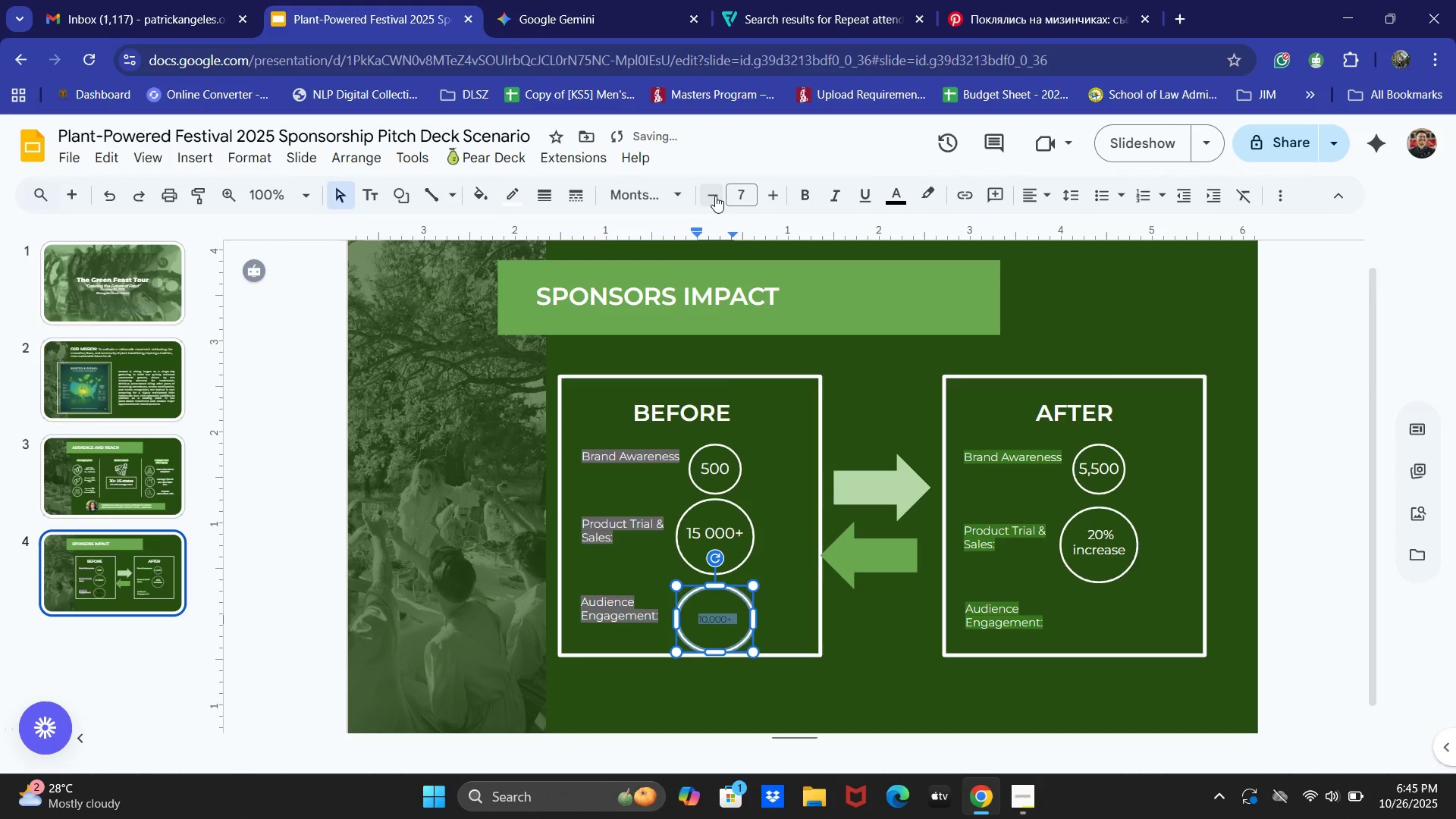 
key(Control+B)
 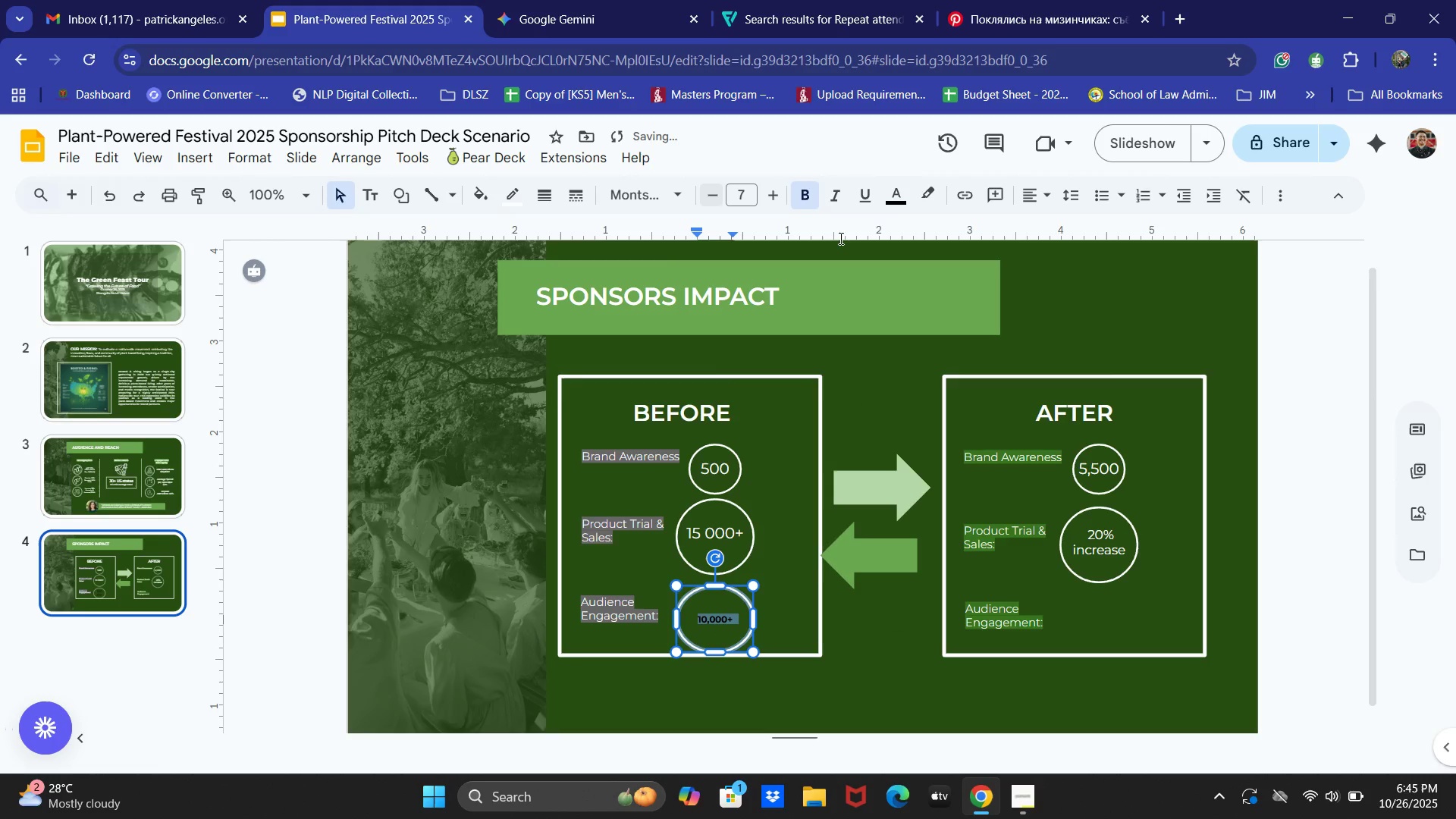 
left_click([900, 199])
 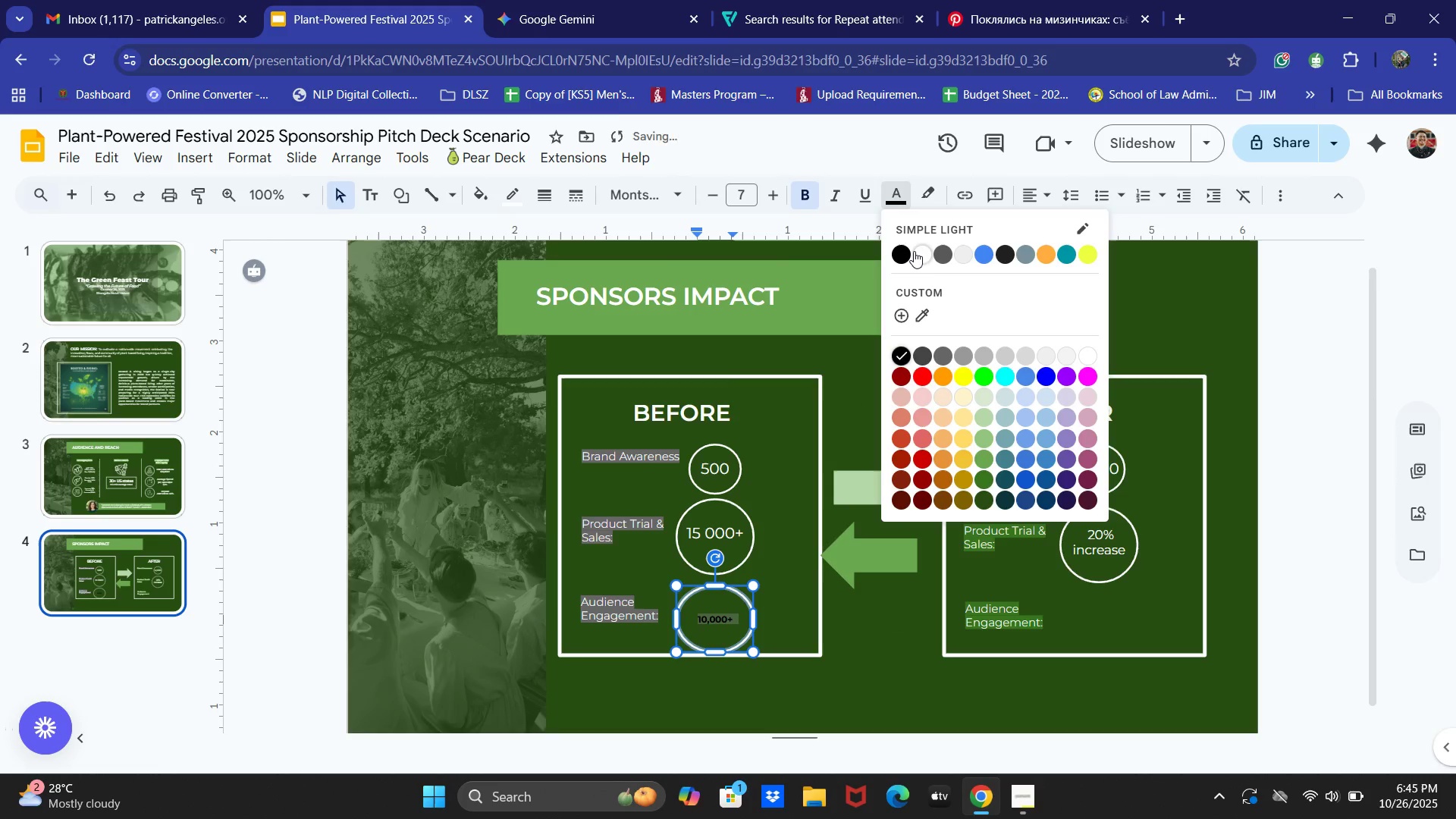 
left_click([914, 251])
 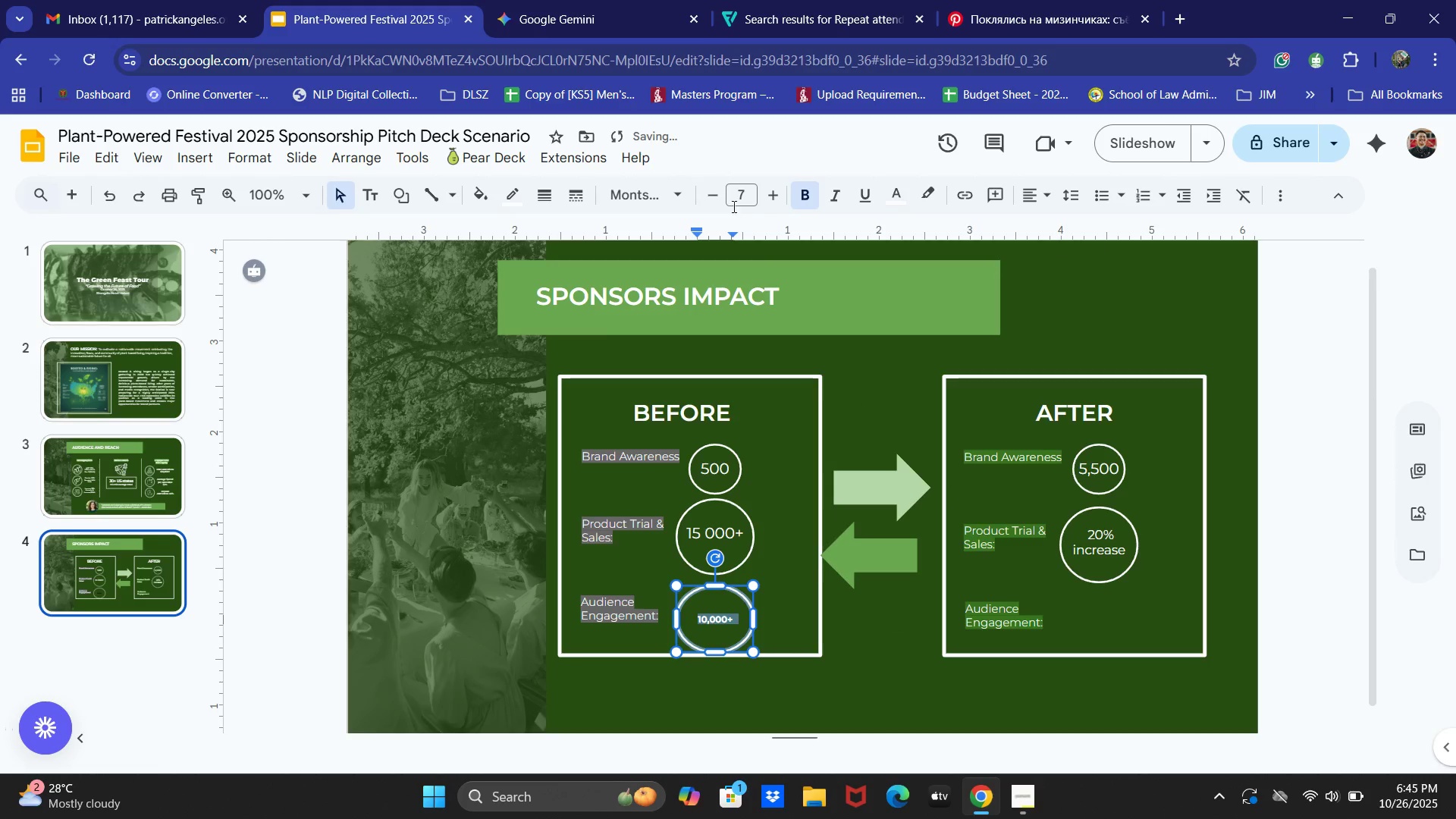 
left_click([776, 191])
 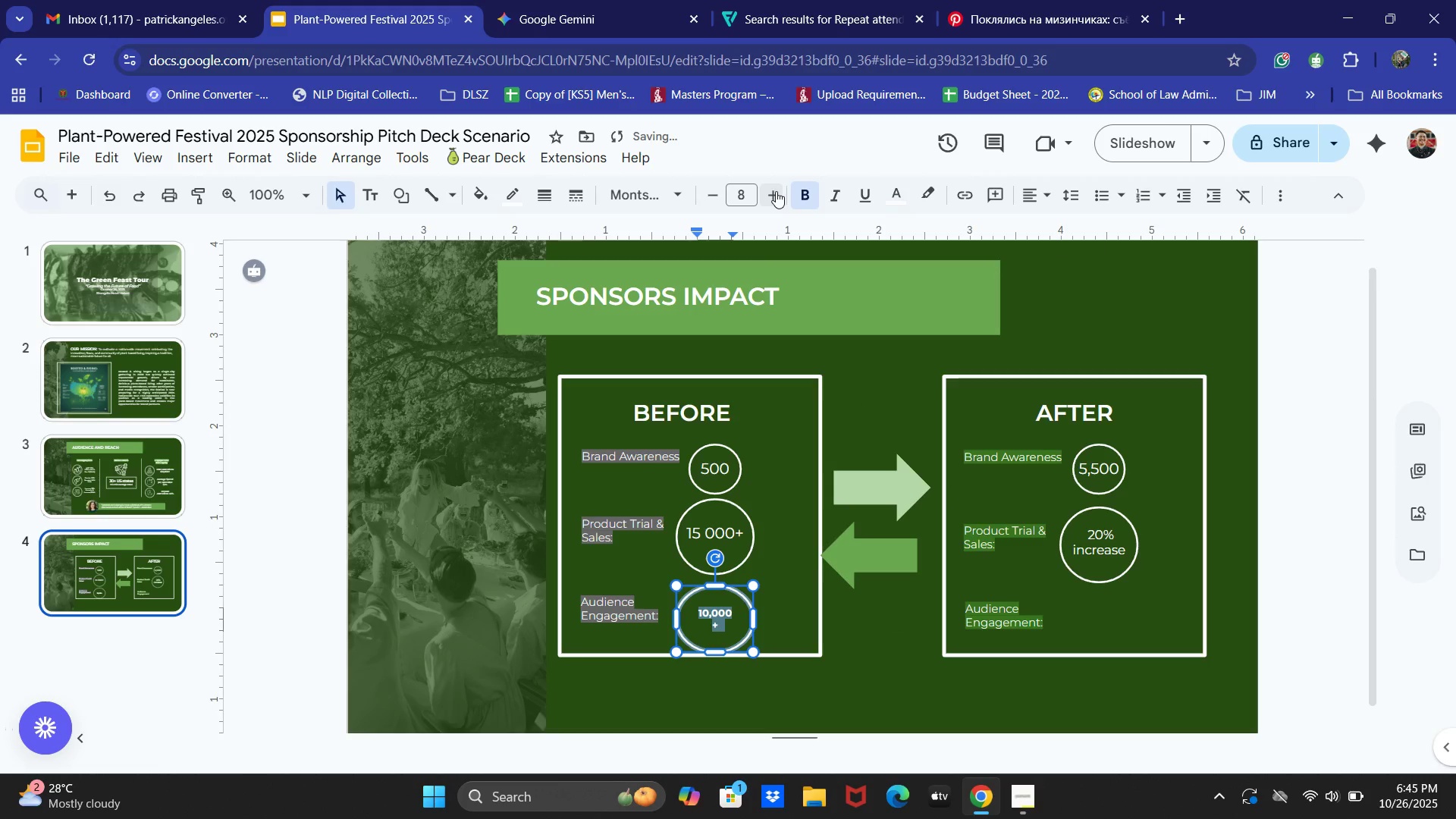 
left_click([776, 191])
 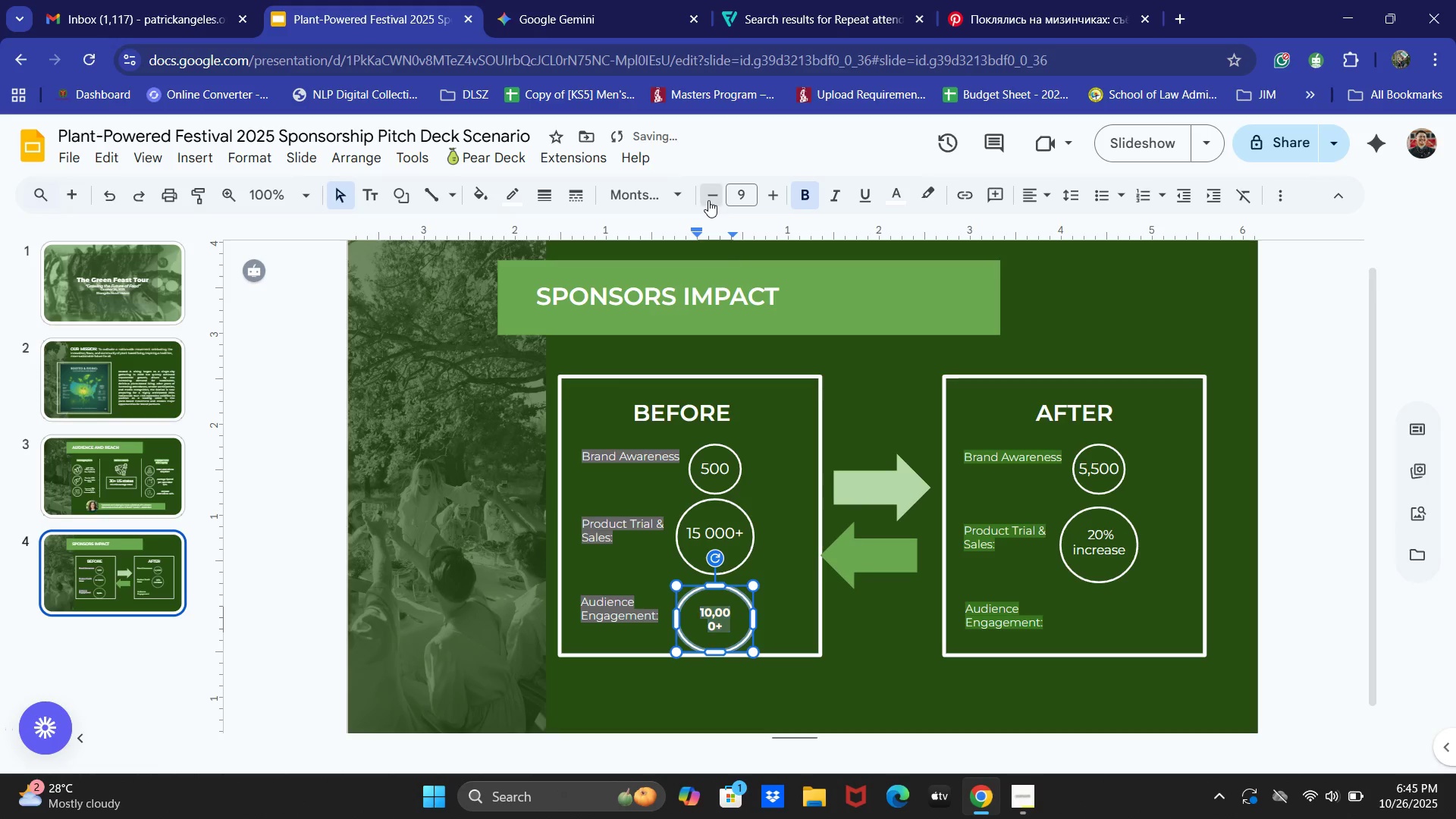 
double_click([708, 200])
 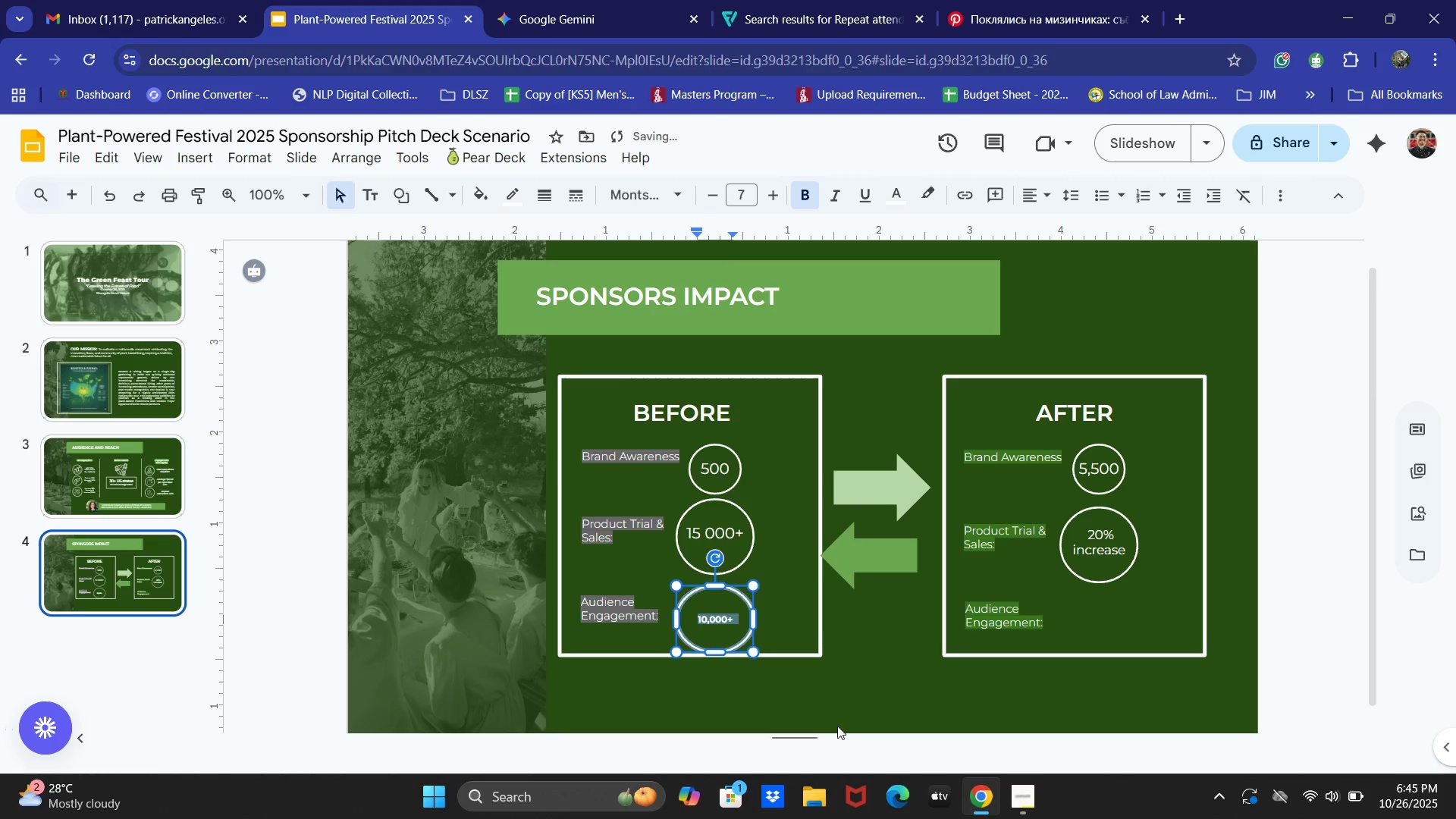 
left_click([859, 697])
 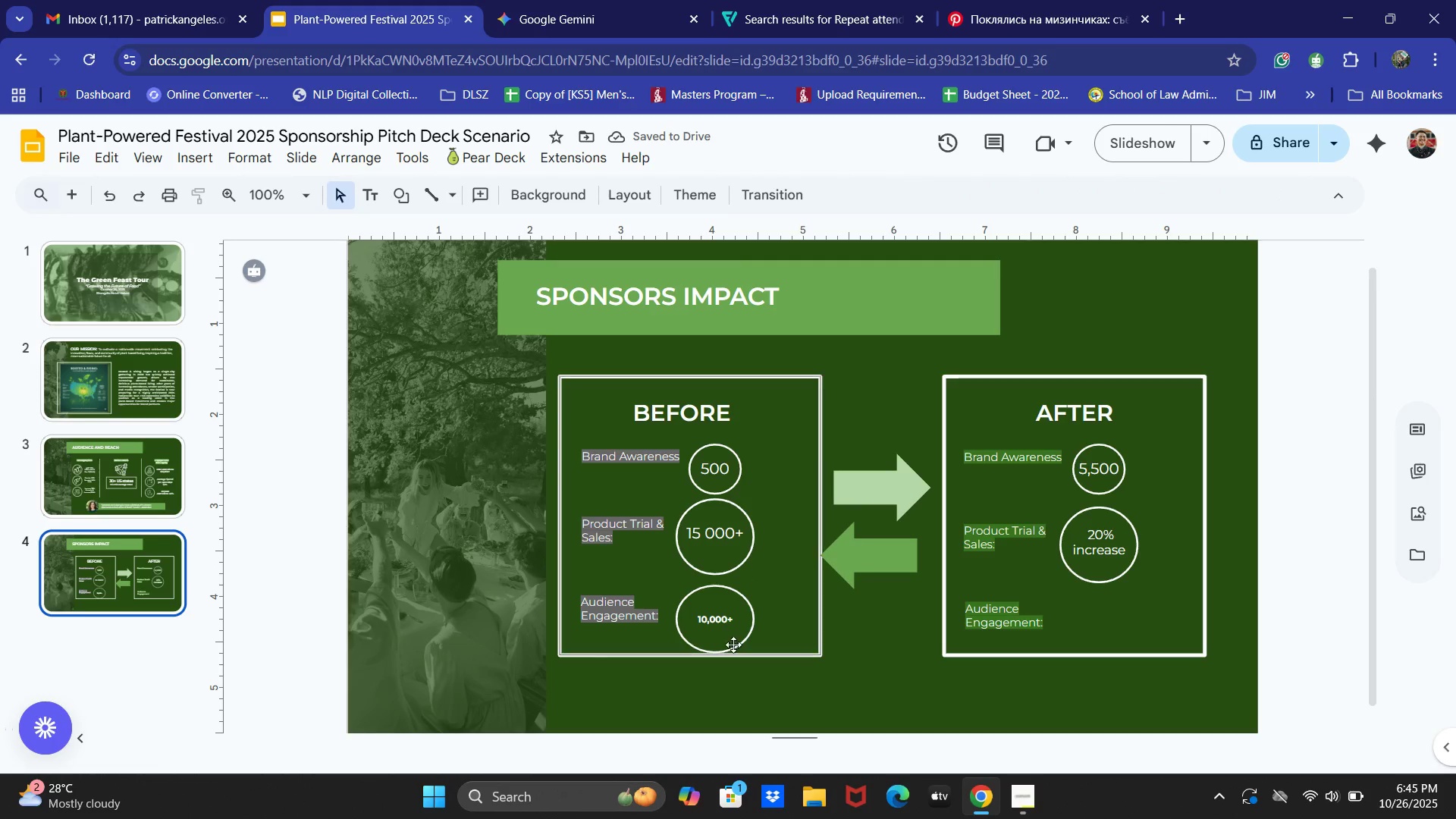 
left_click([709, 618])
 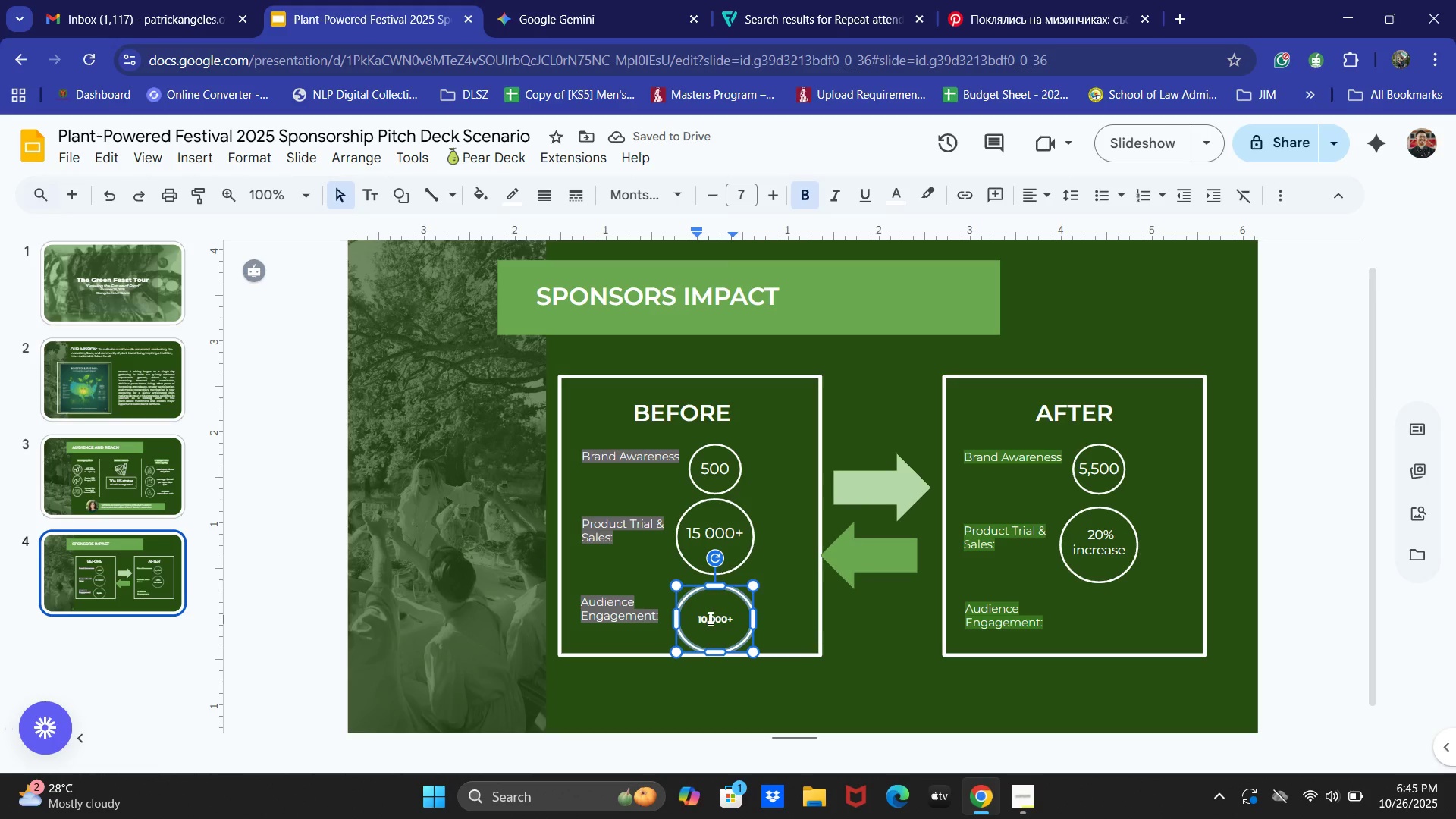 
key(Control+ControlLeft)
 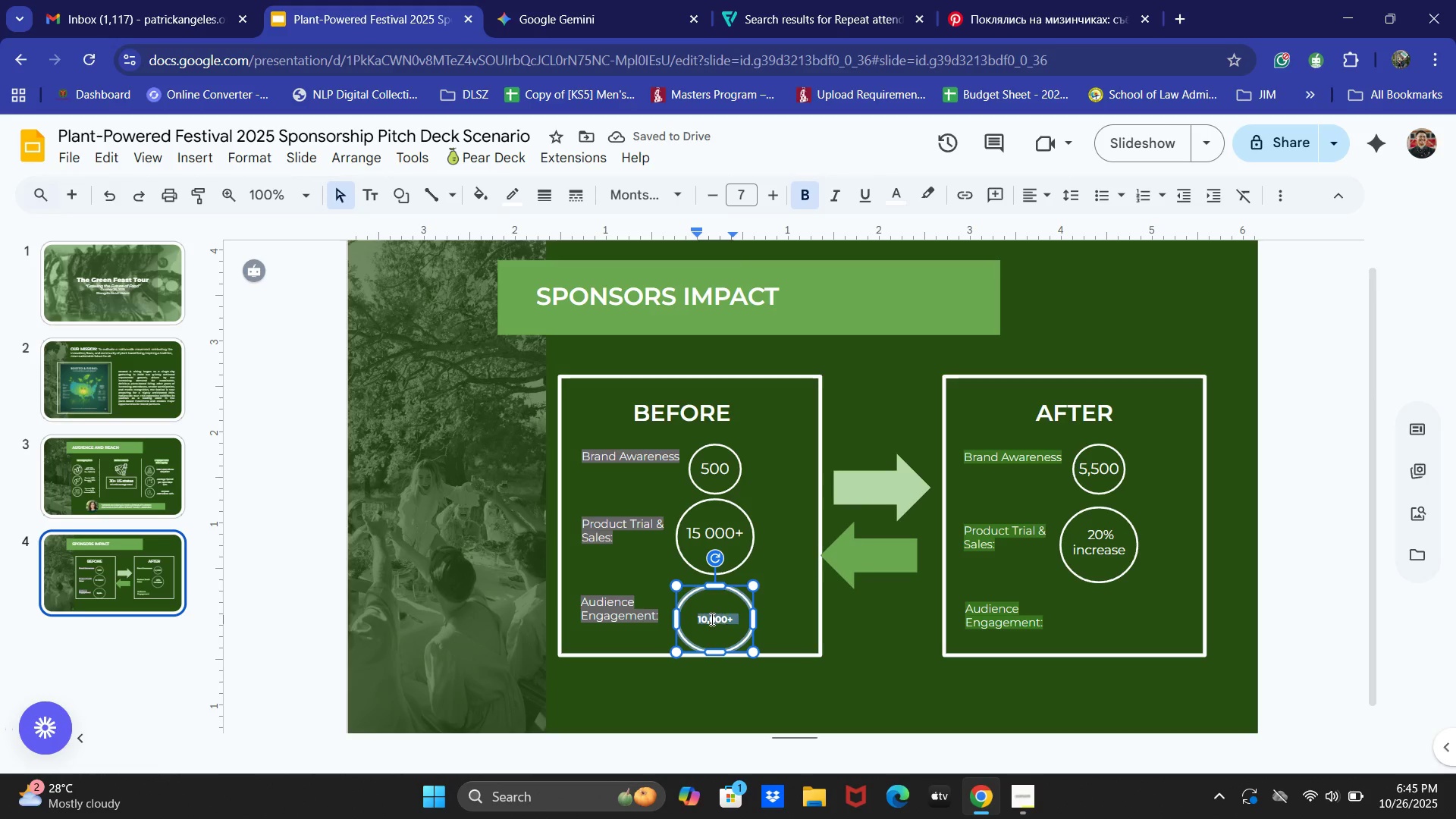 
key(Control+A)
 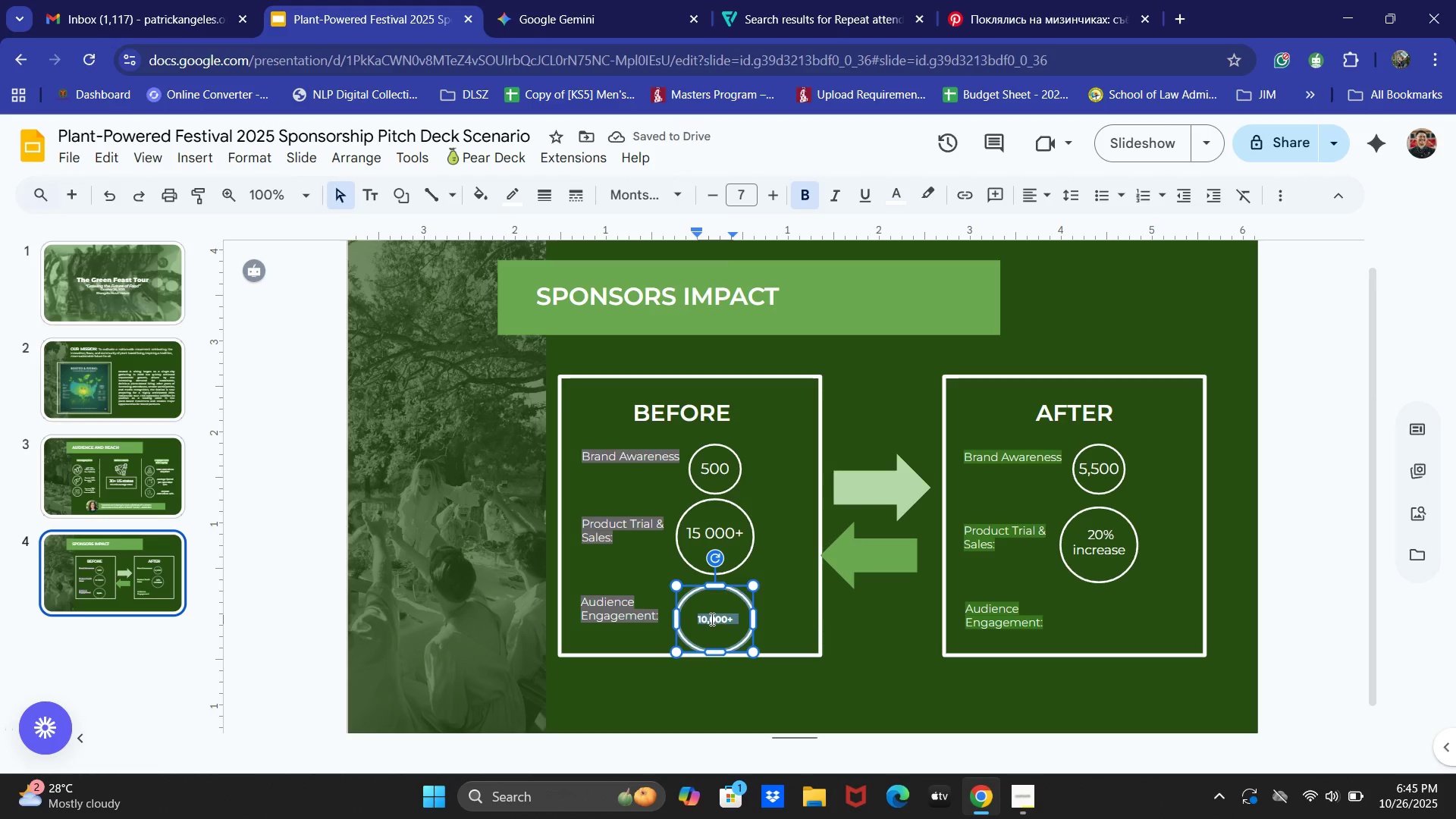 
key(Backspace)
 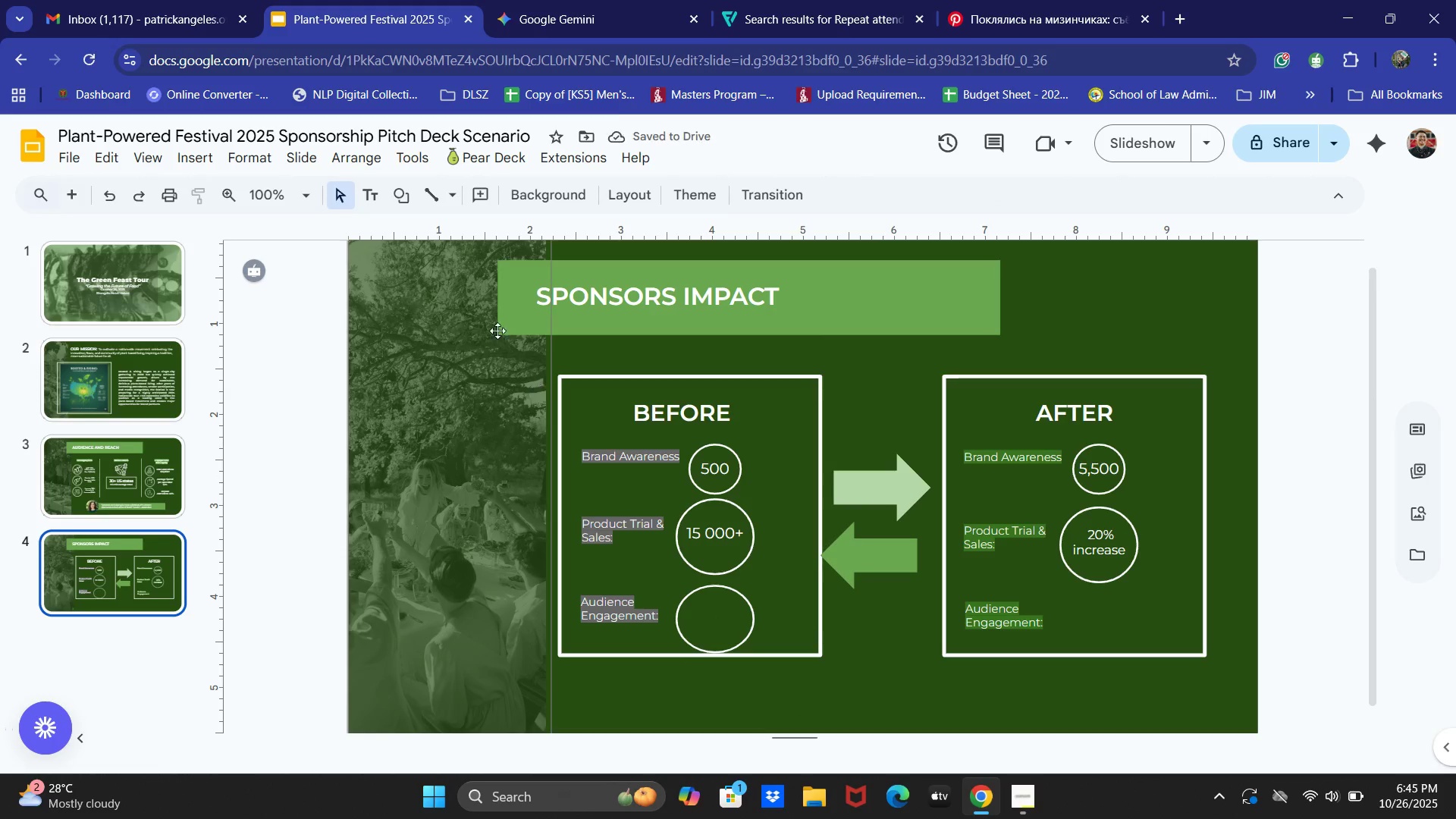 
left_click([382, 203])
 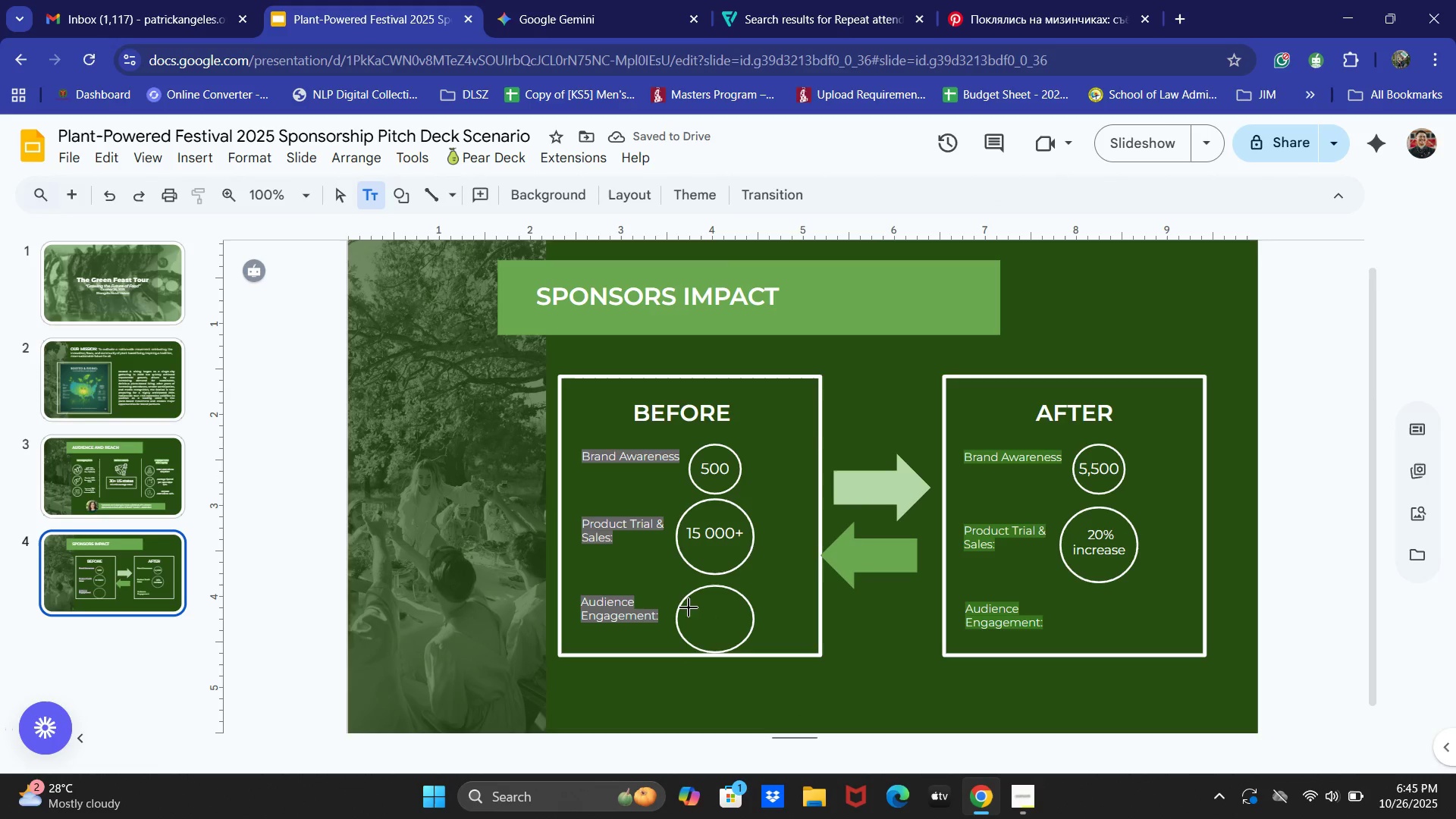 
left_click_drag(start_coordinate=[696, 606], to_coordinate=[739, 635])
 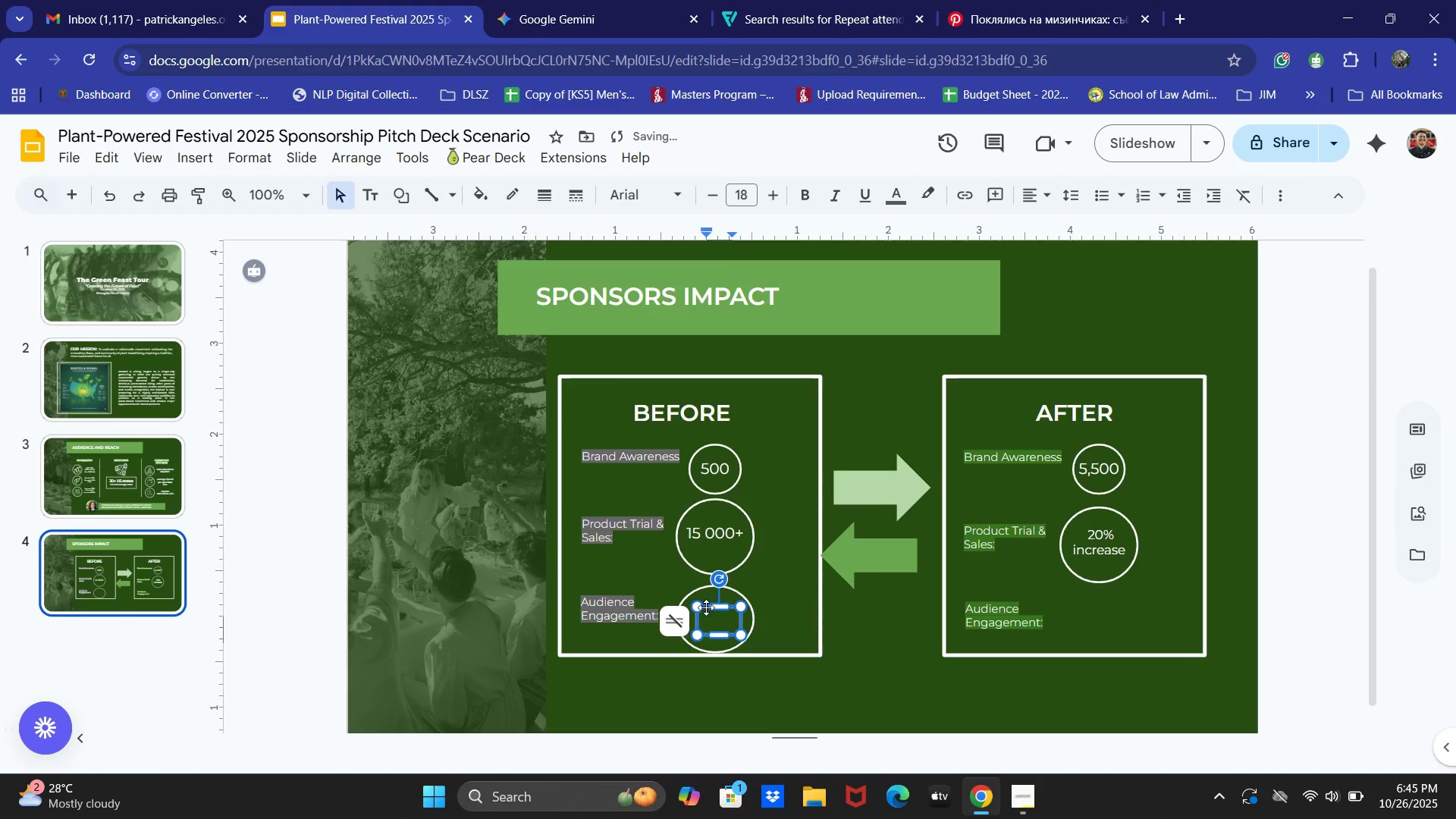 
left_click_drag(start_coordinate=[706, 606], to_coordinate=[700, 605])
 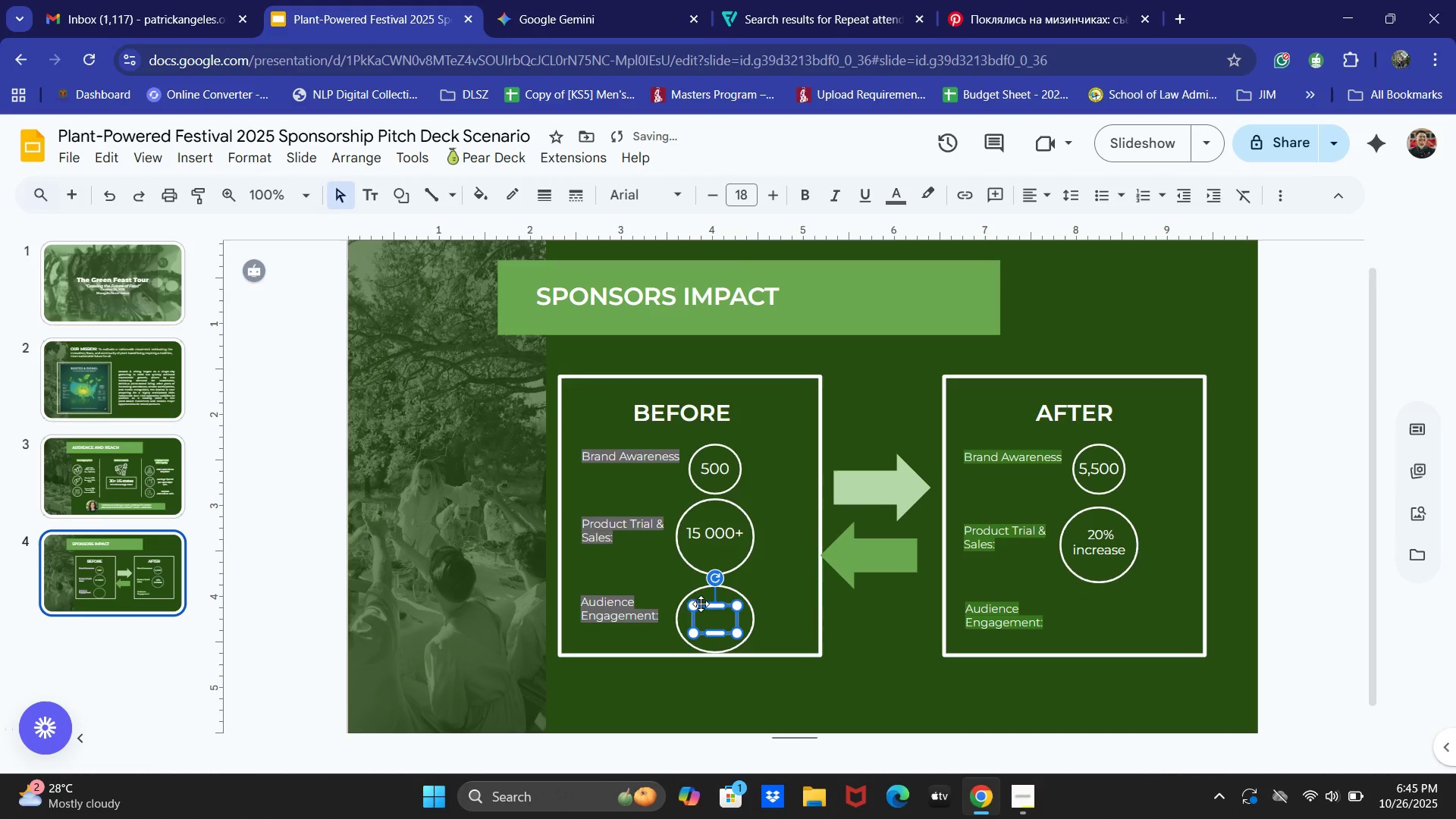 
key(Numpad1)
 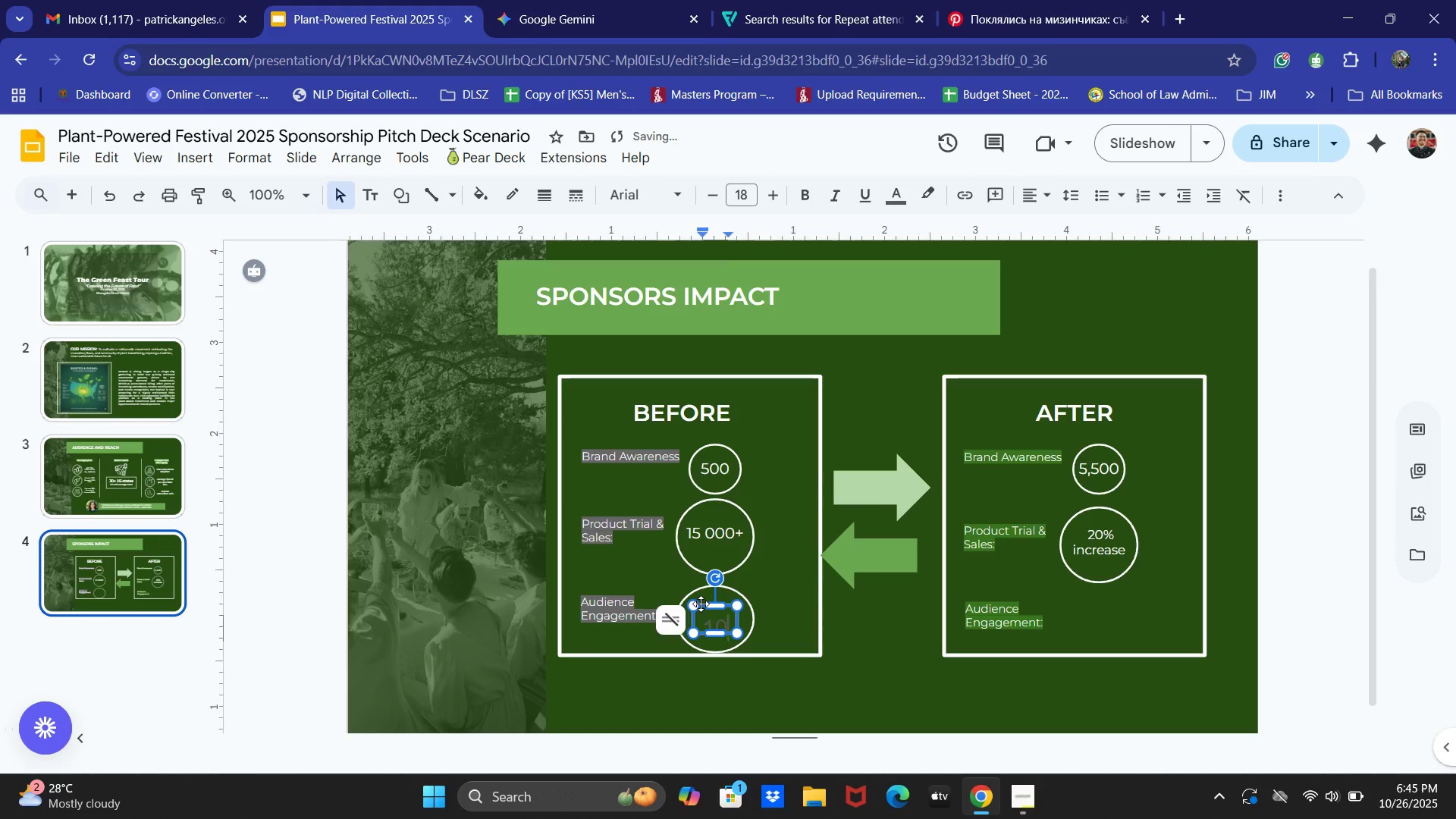 
key(Numpad0)
 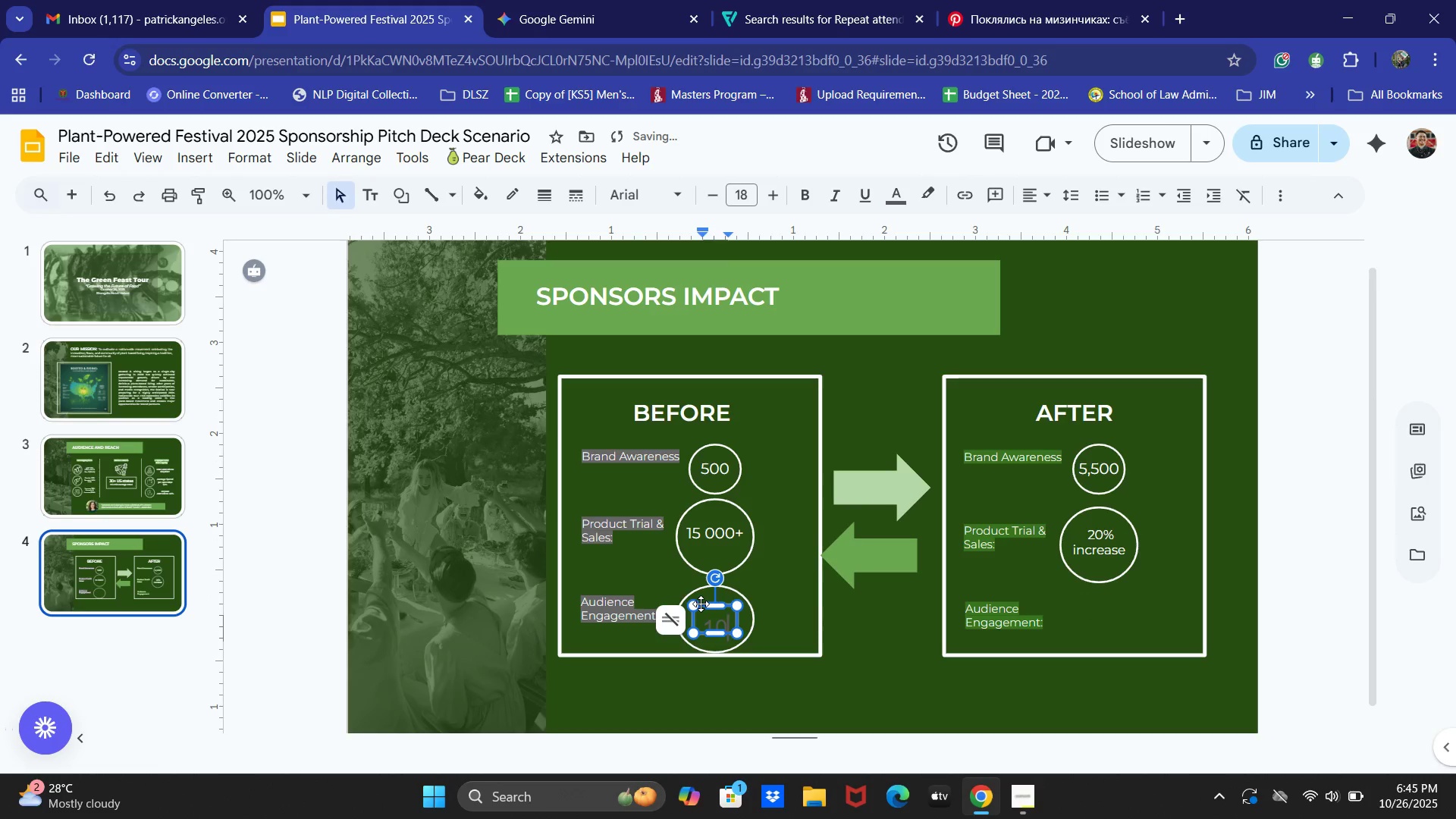 
key(Period)
 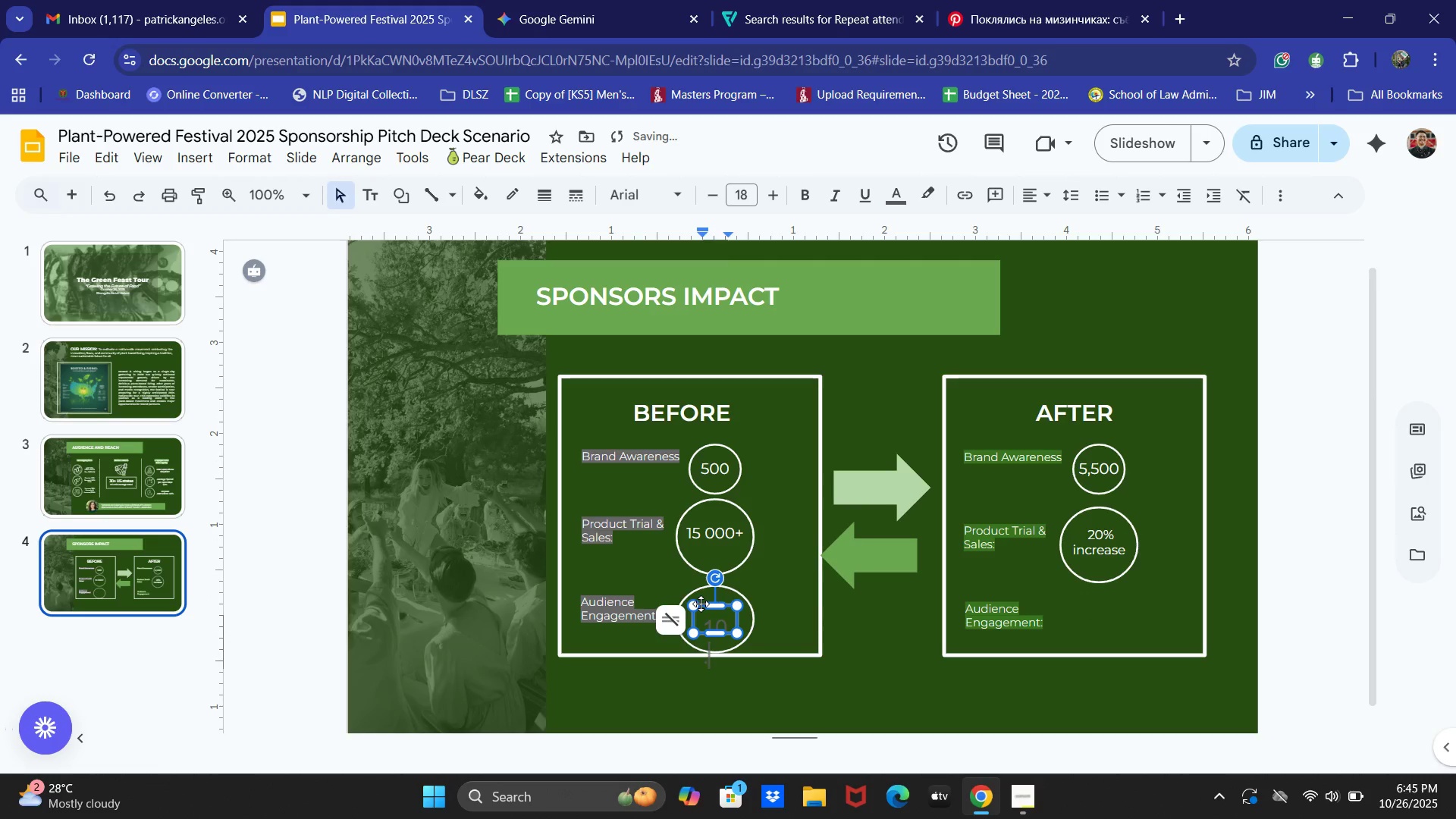 
key(Backspace)
 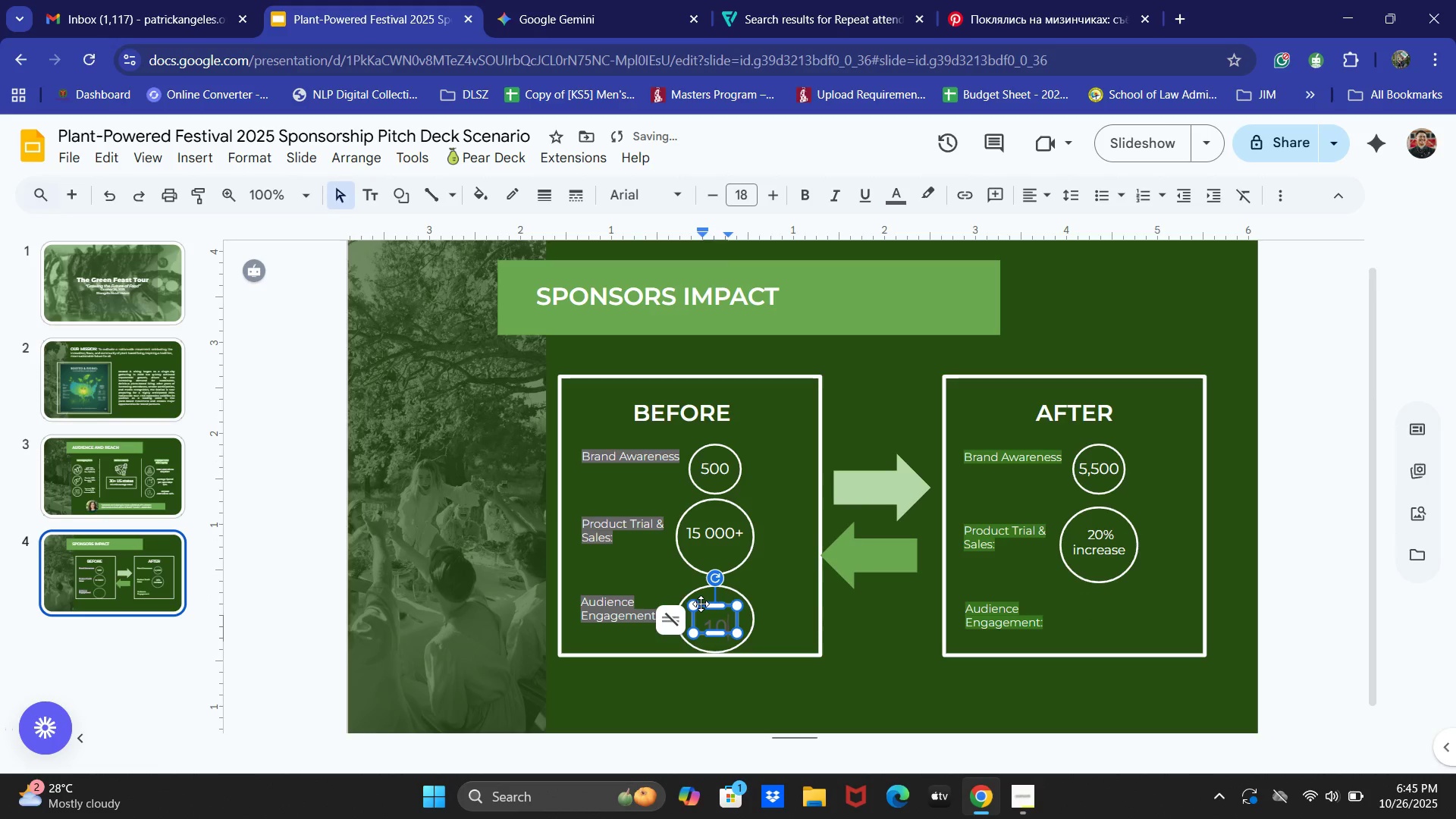 
key(Comma)
 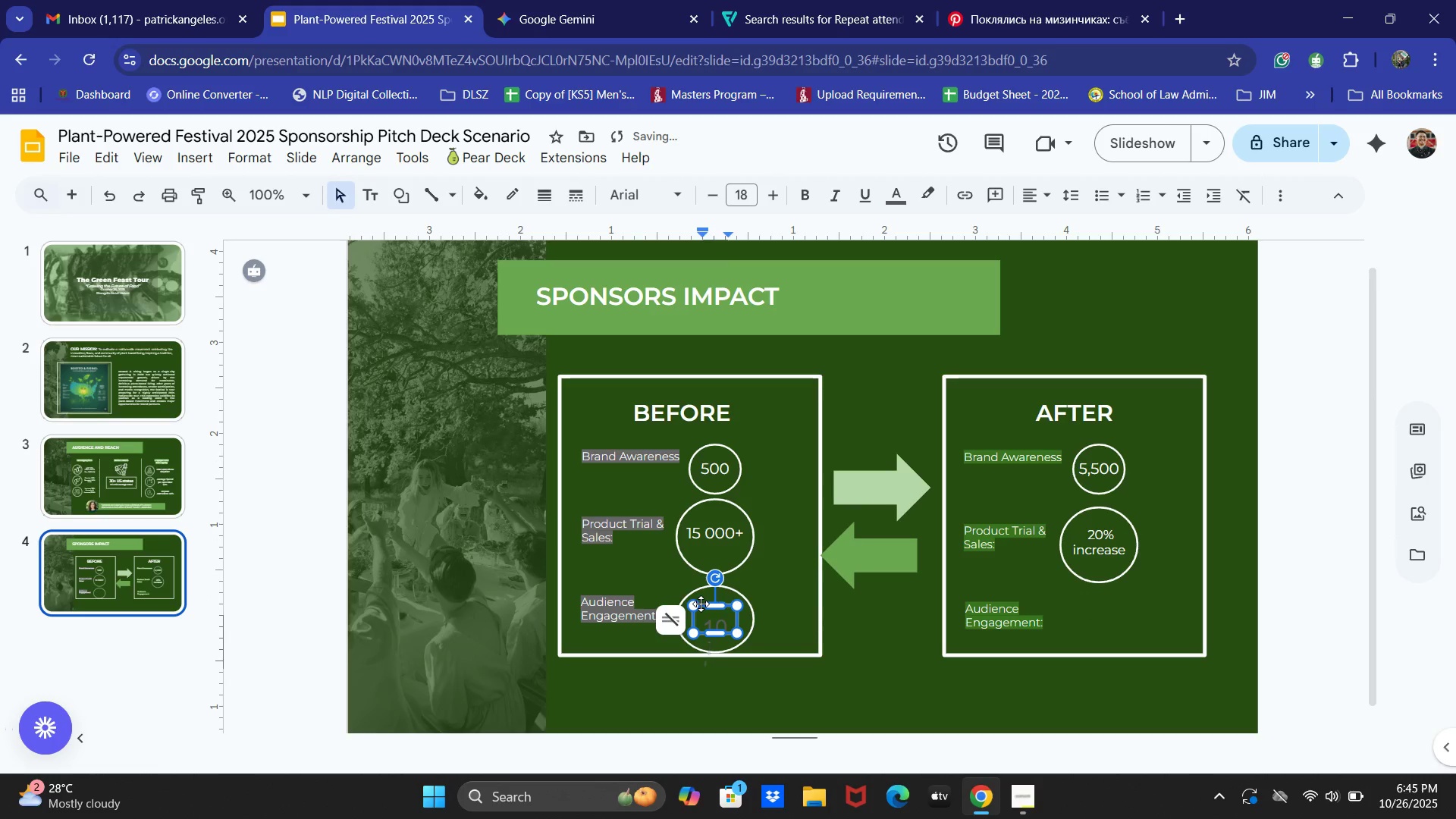 
key(Numpad0)
 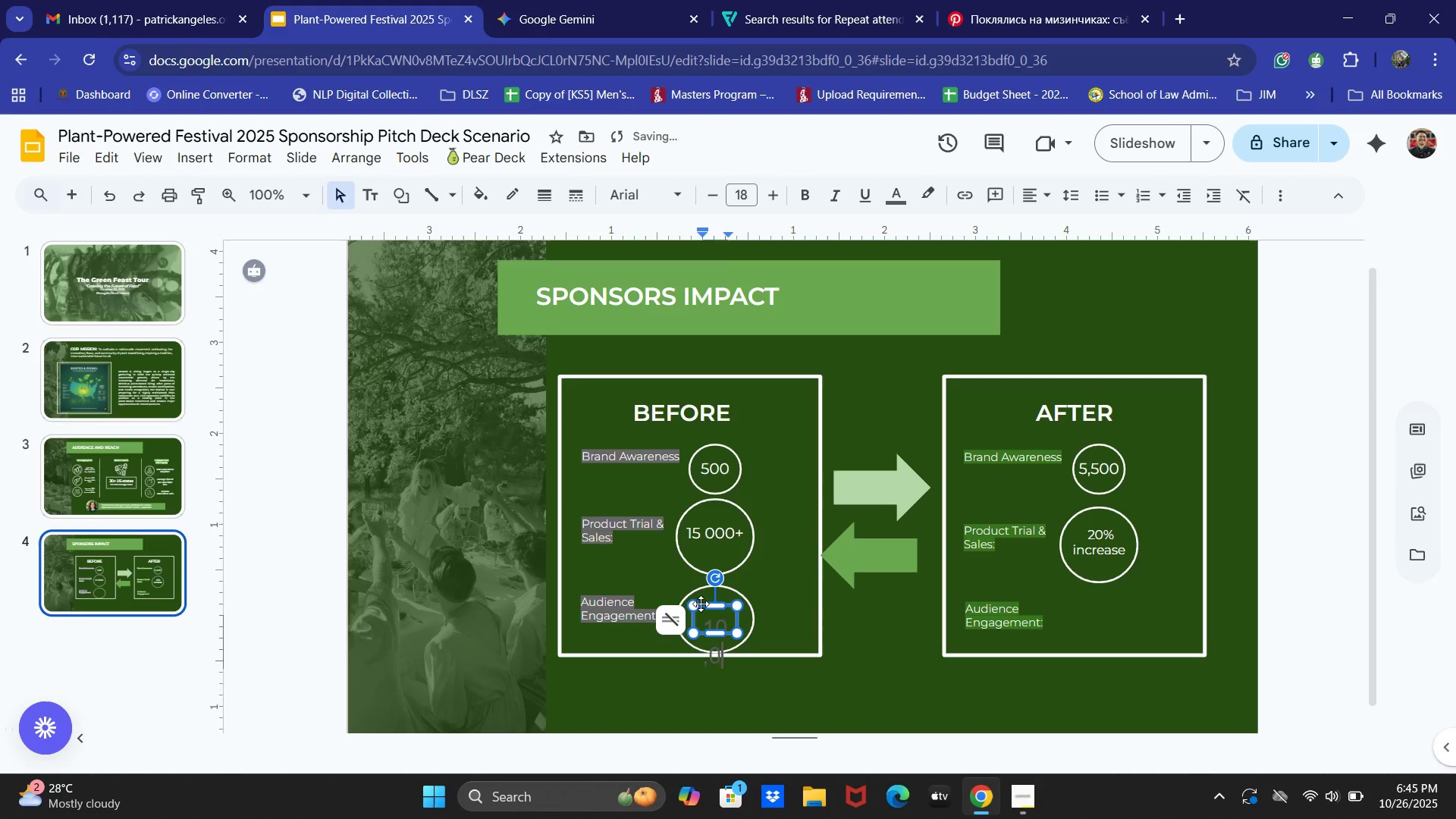 
key(Numpad0)
 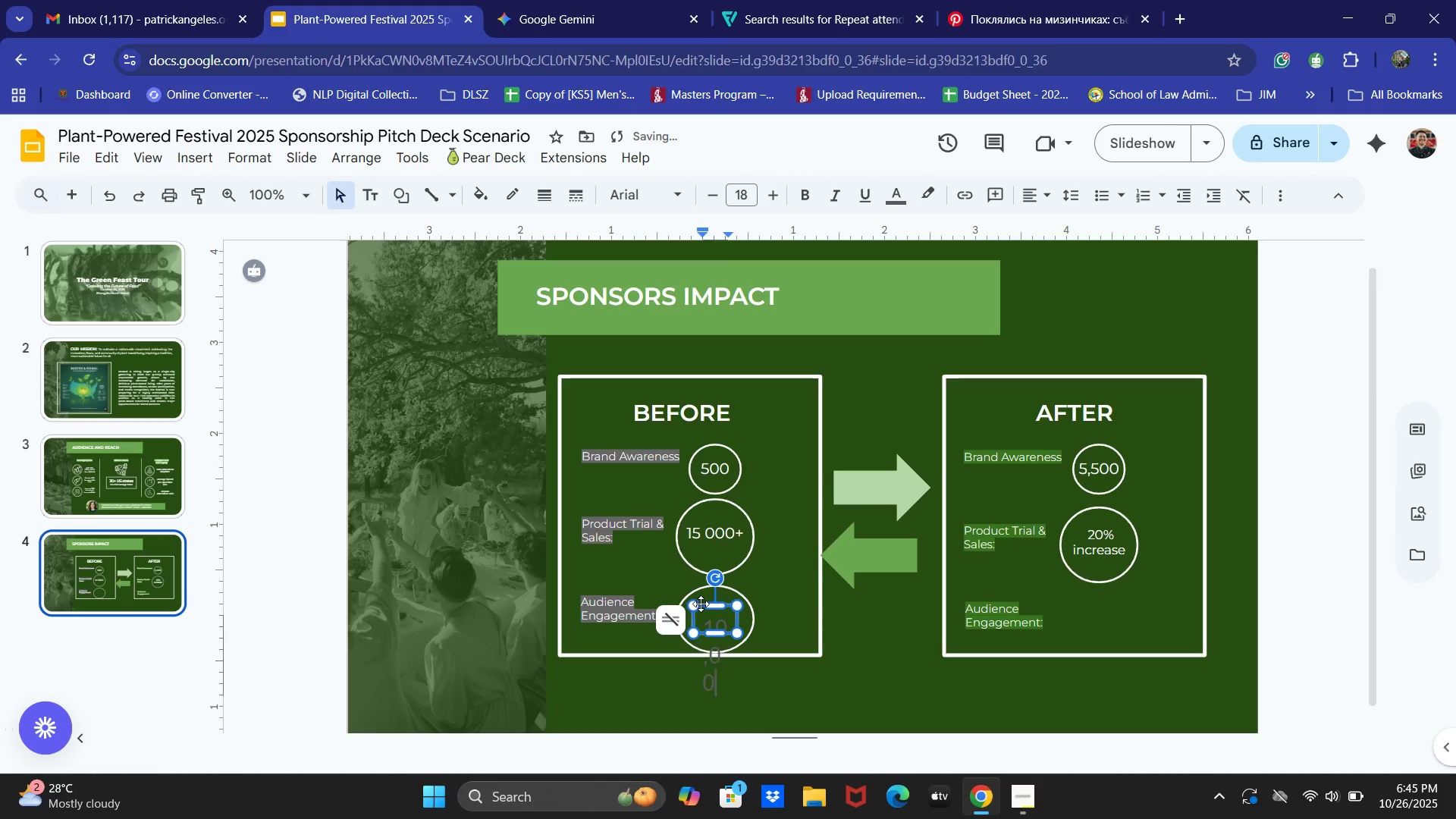 
key(Numpad0)
 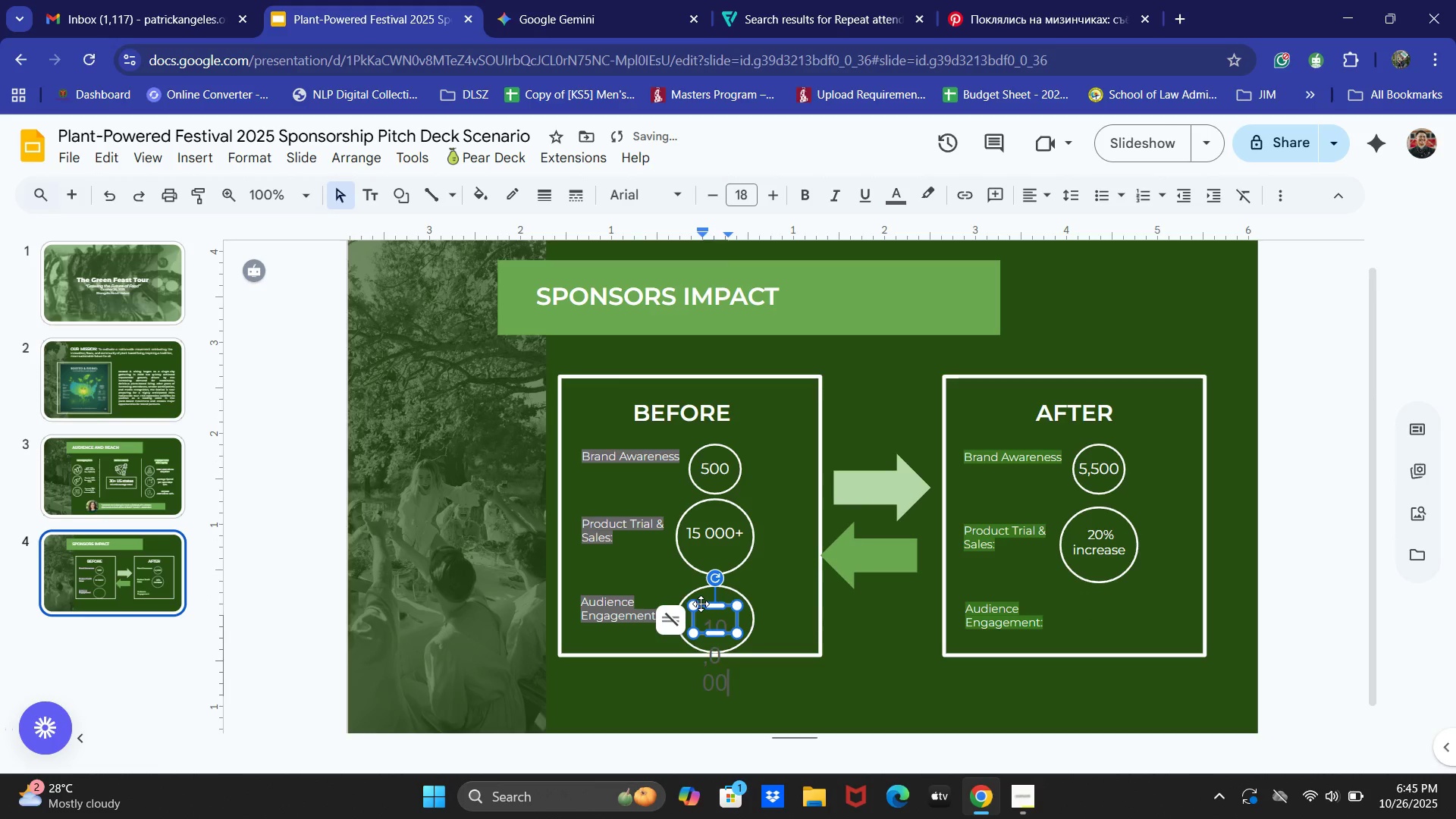 
key(Control+ControlLeft)
 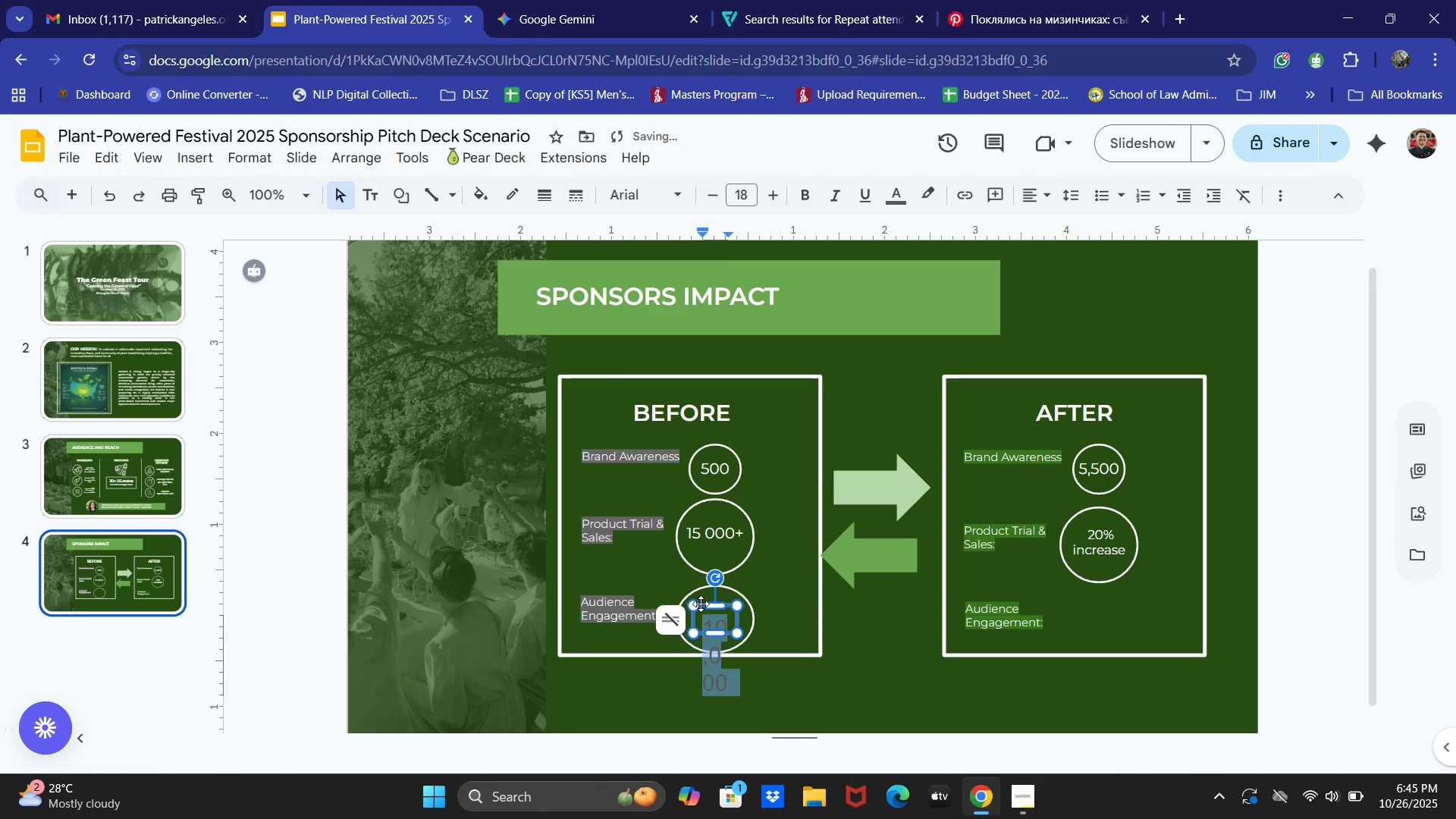 
key(Control+A)
 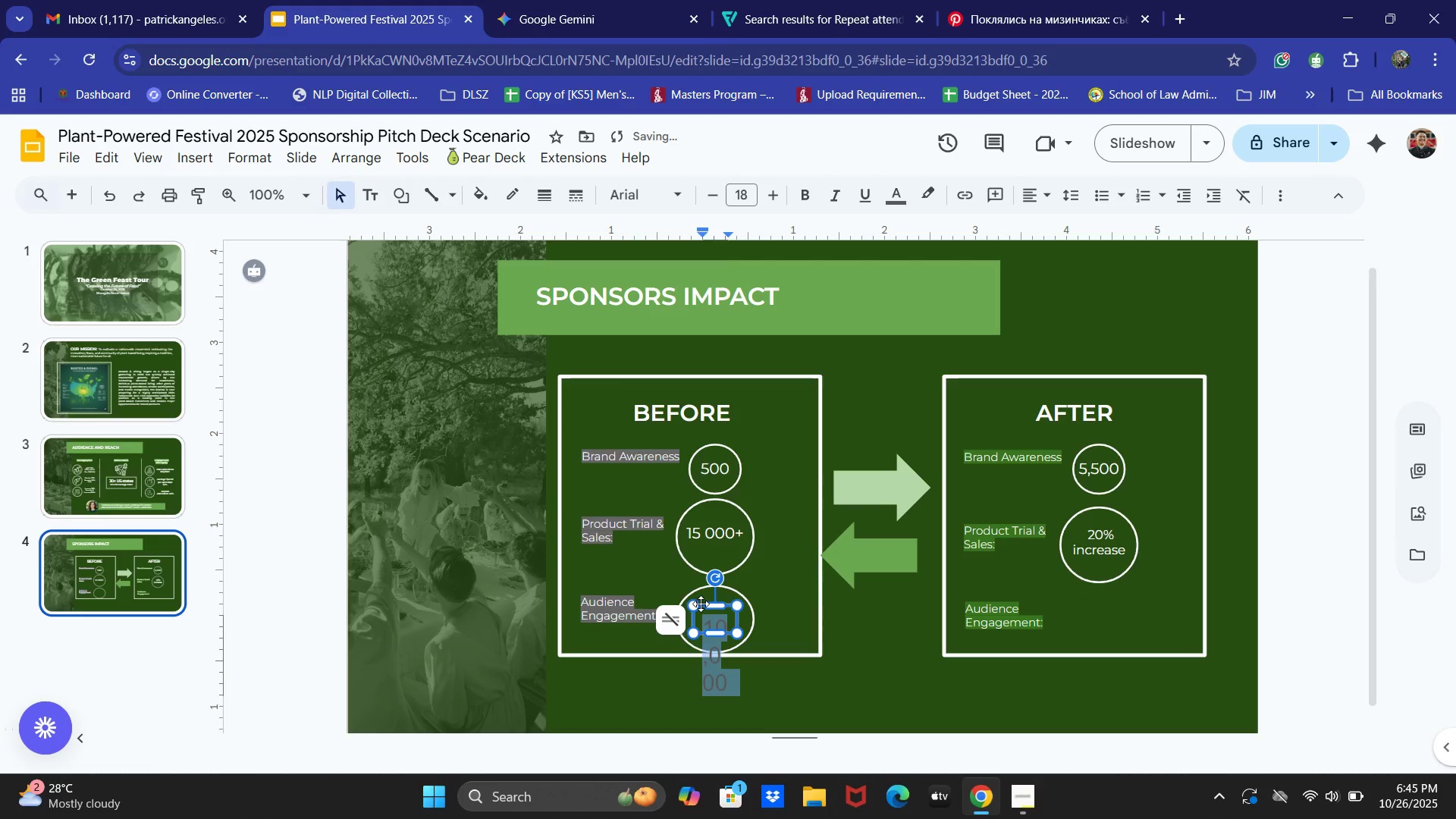 
key(ArrowRight)
 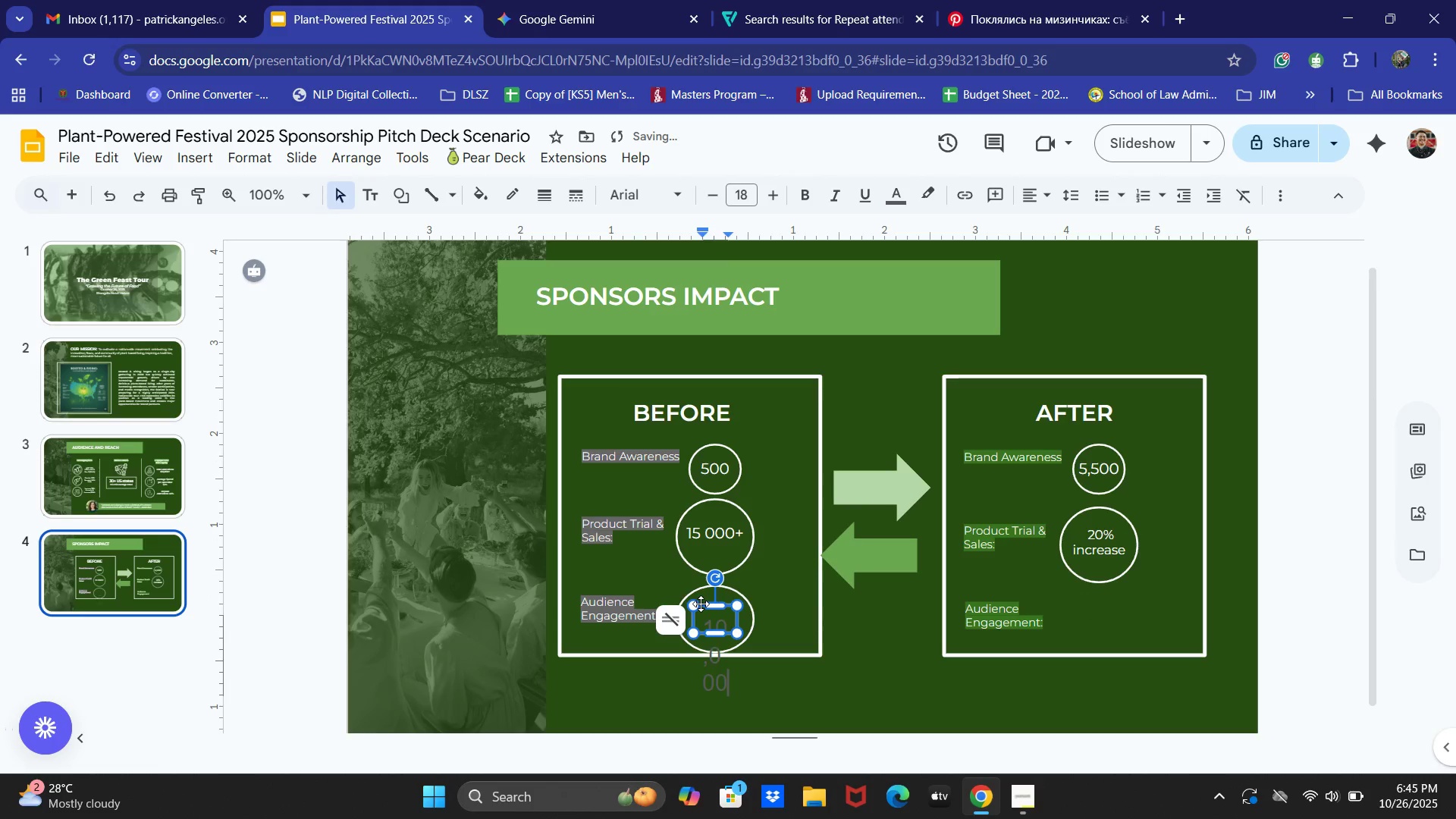 
key(Shift+ShiftLeft)
 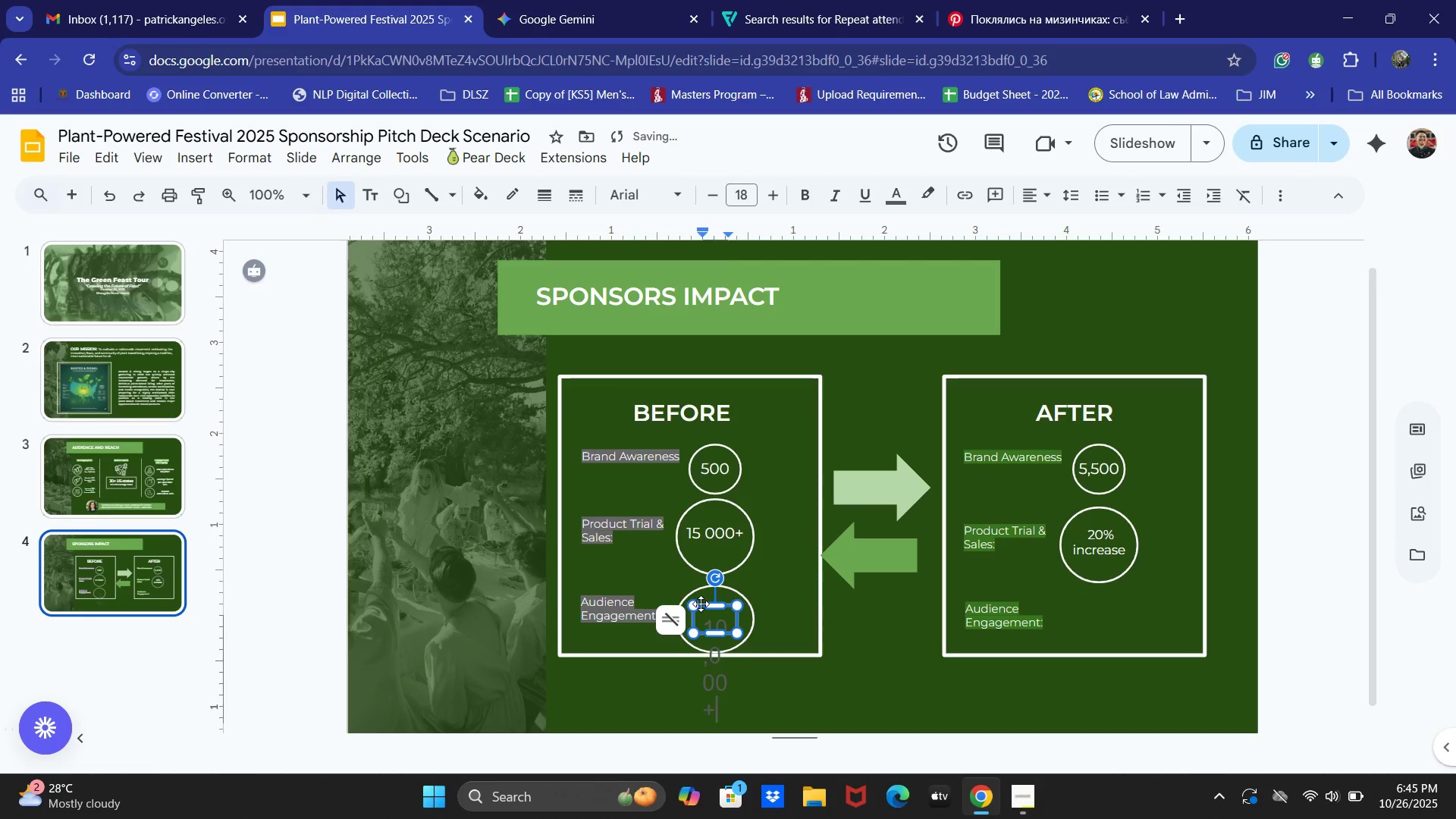 
key(Shift+Equal)
 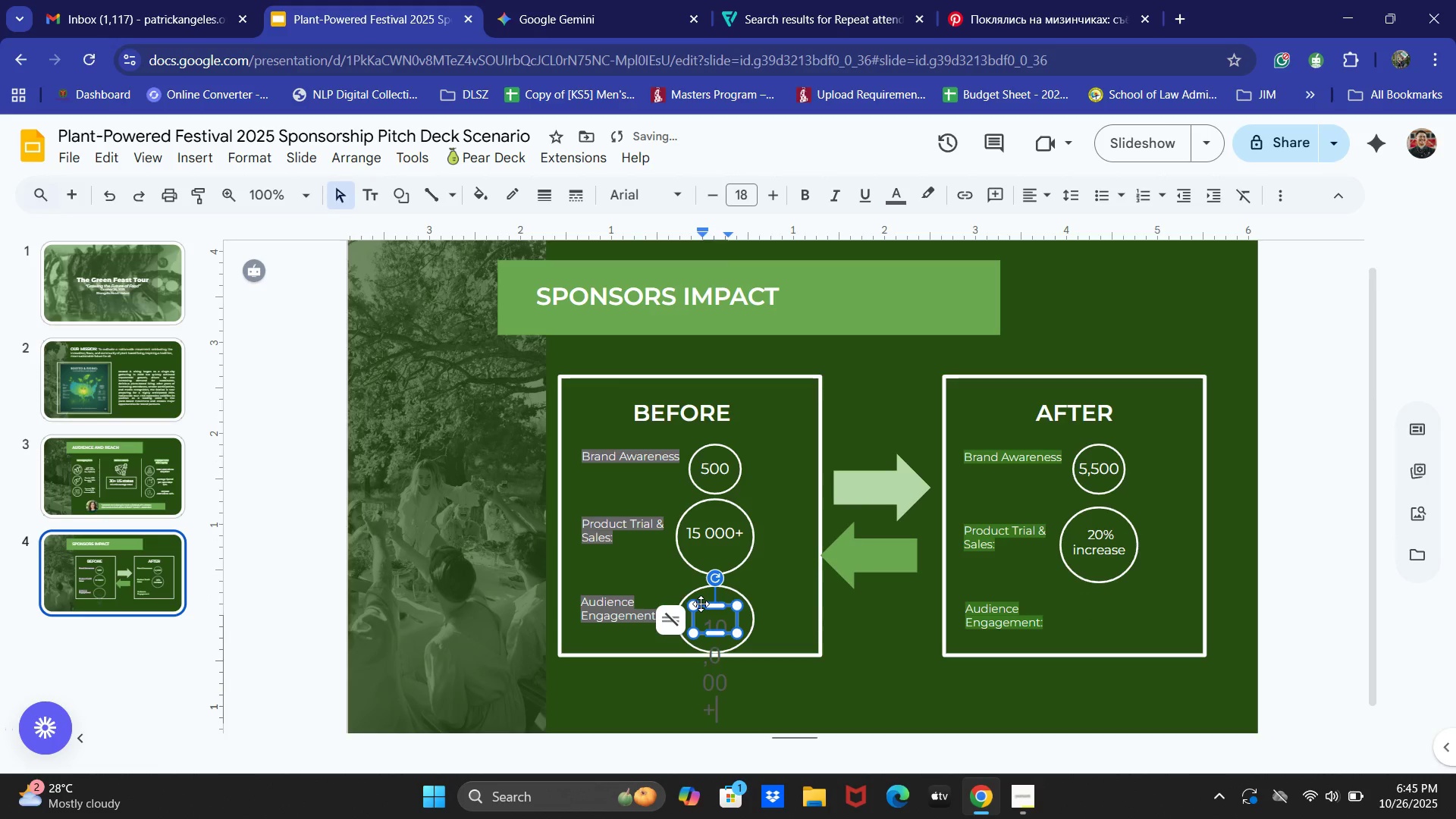 
key(Control+ControlLeft)
 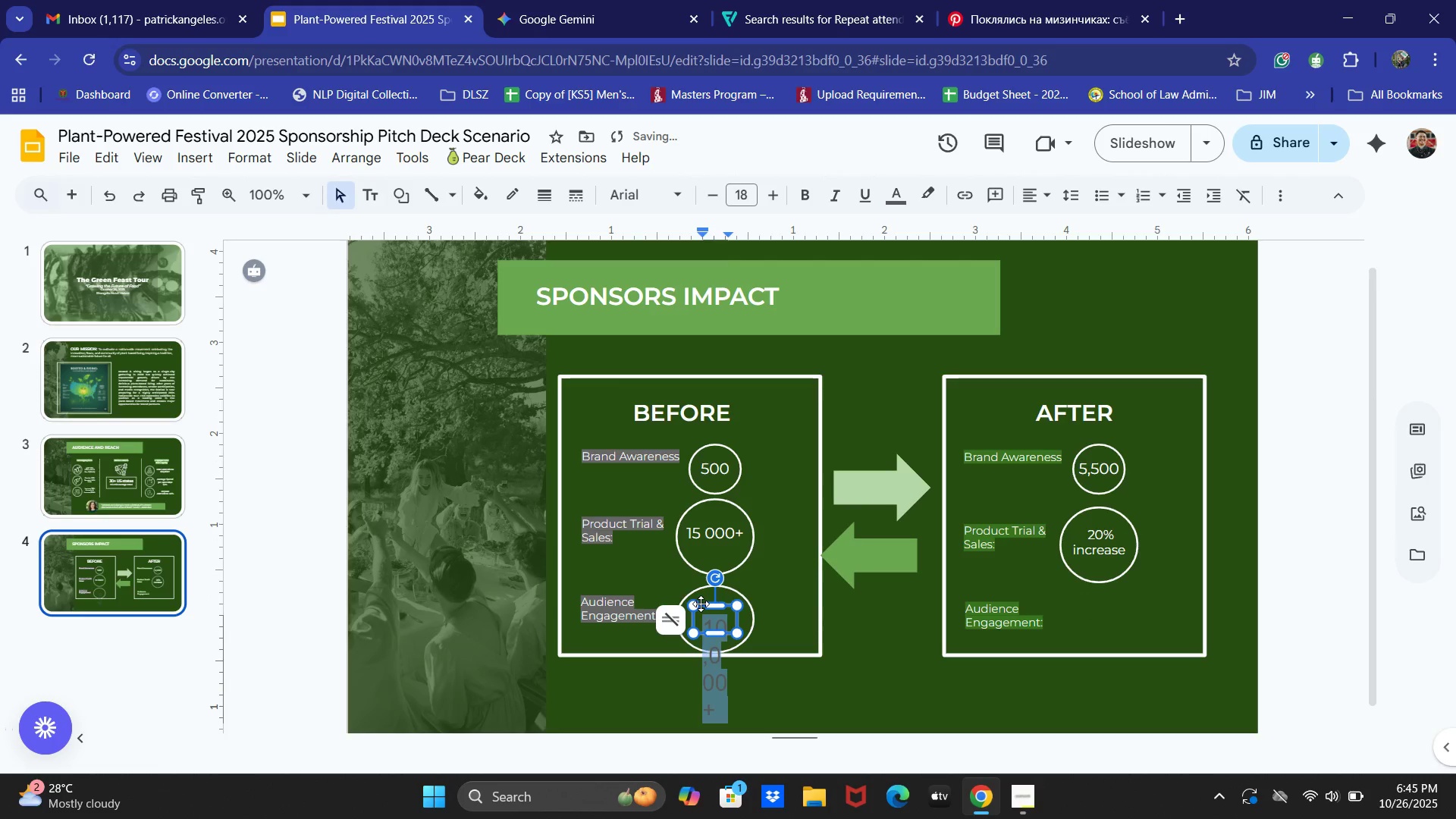 
key(Control+A)
 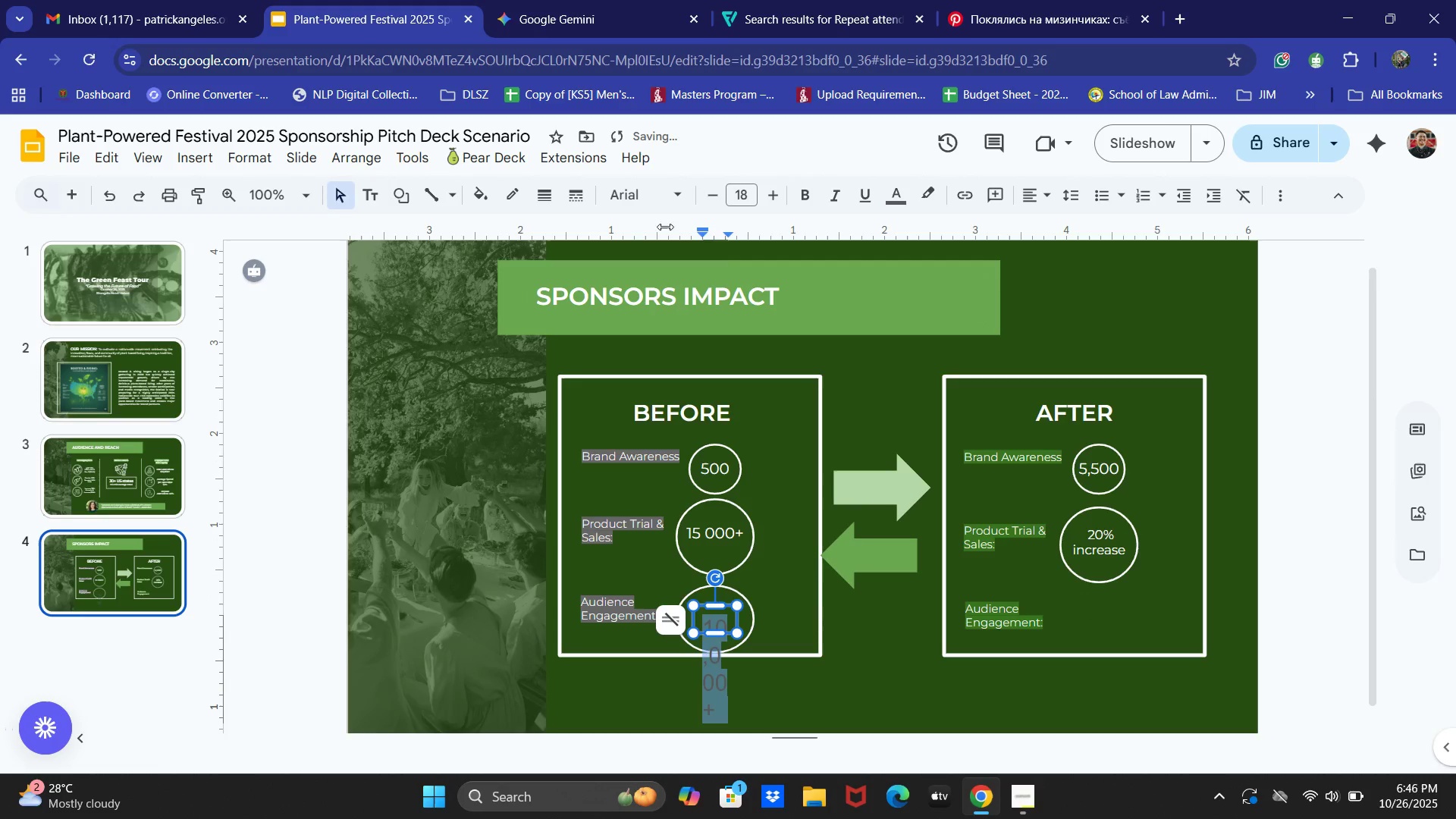 
left_click([651, 204])
 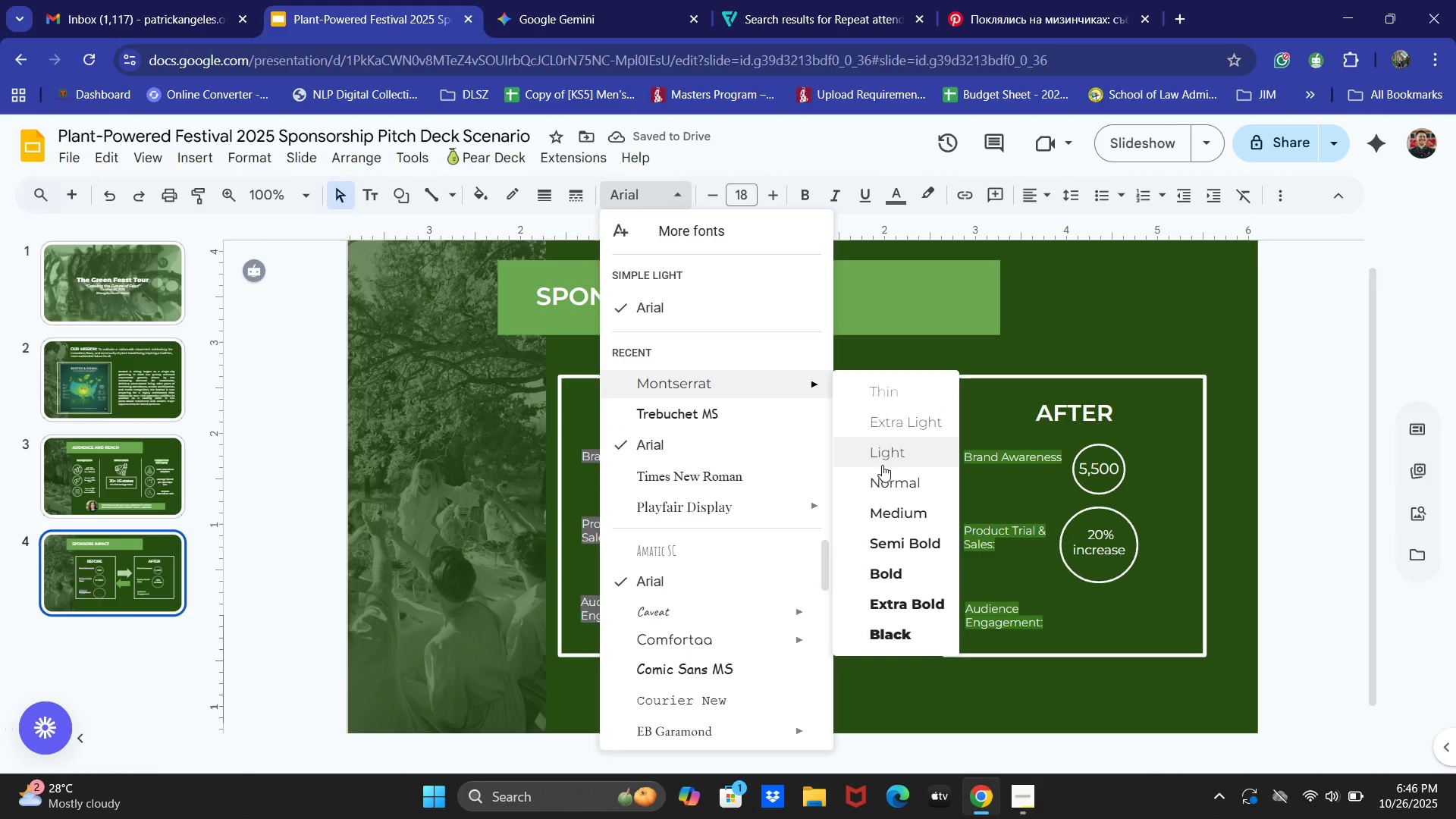 
left_click([884, 479])
 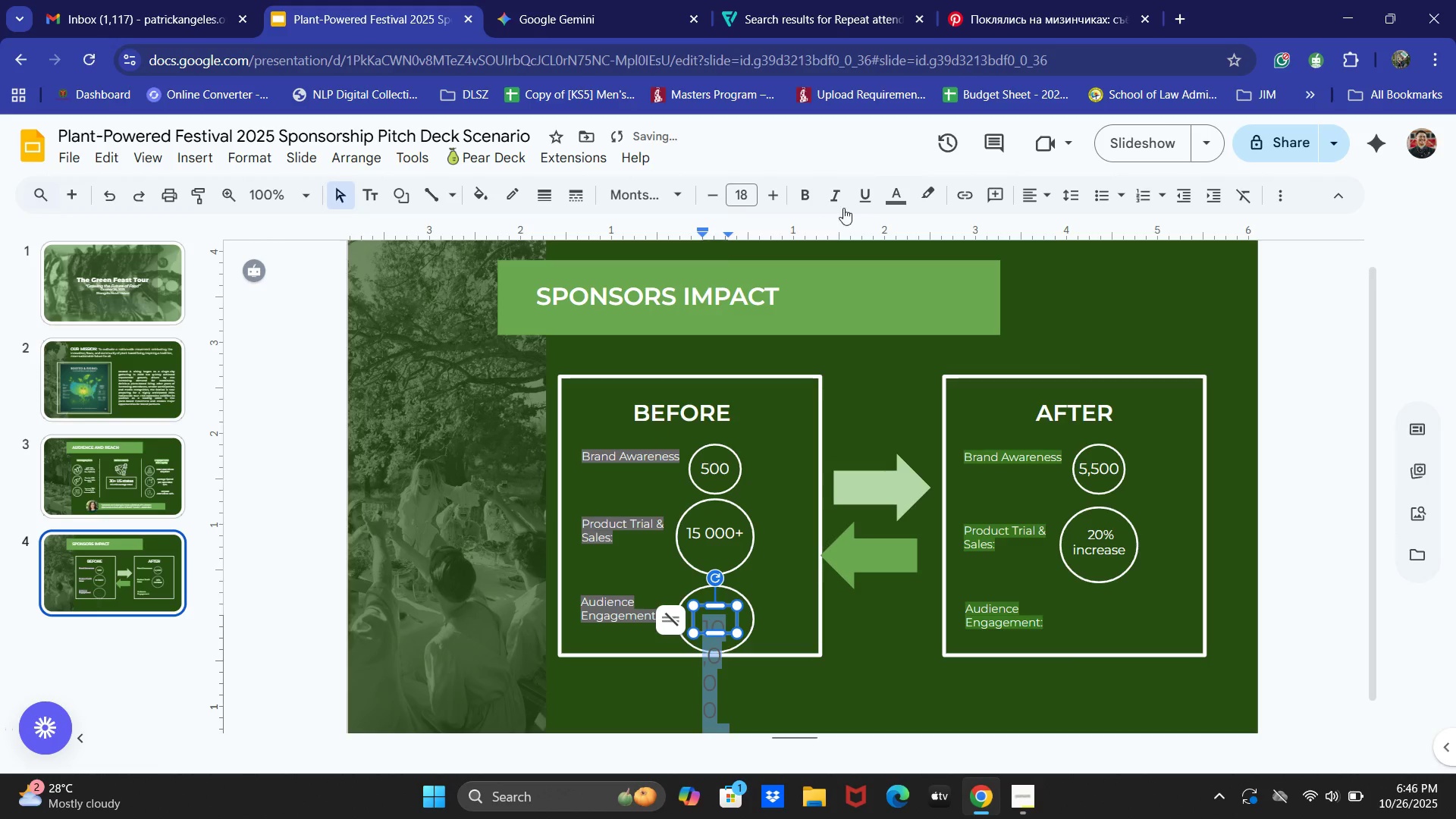 
left_click([888, 188])
 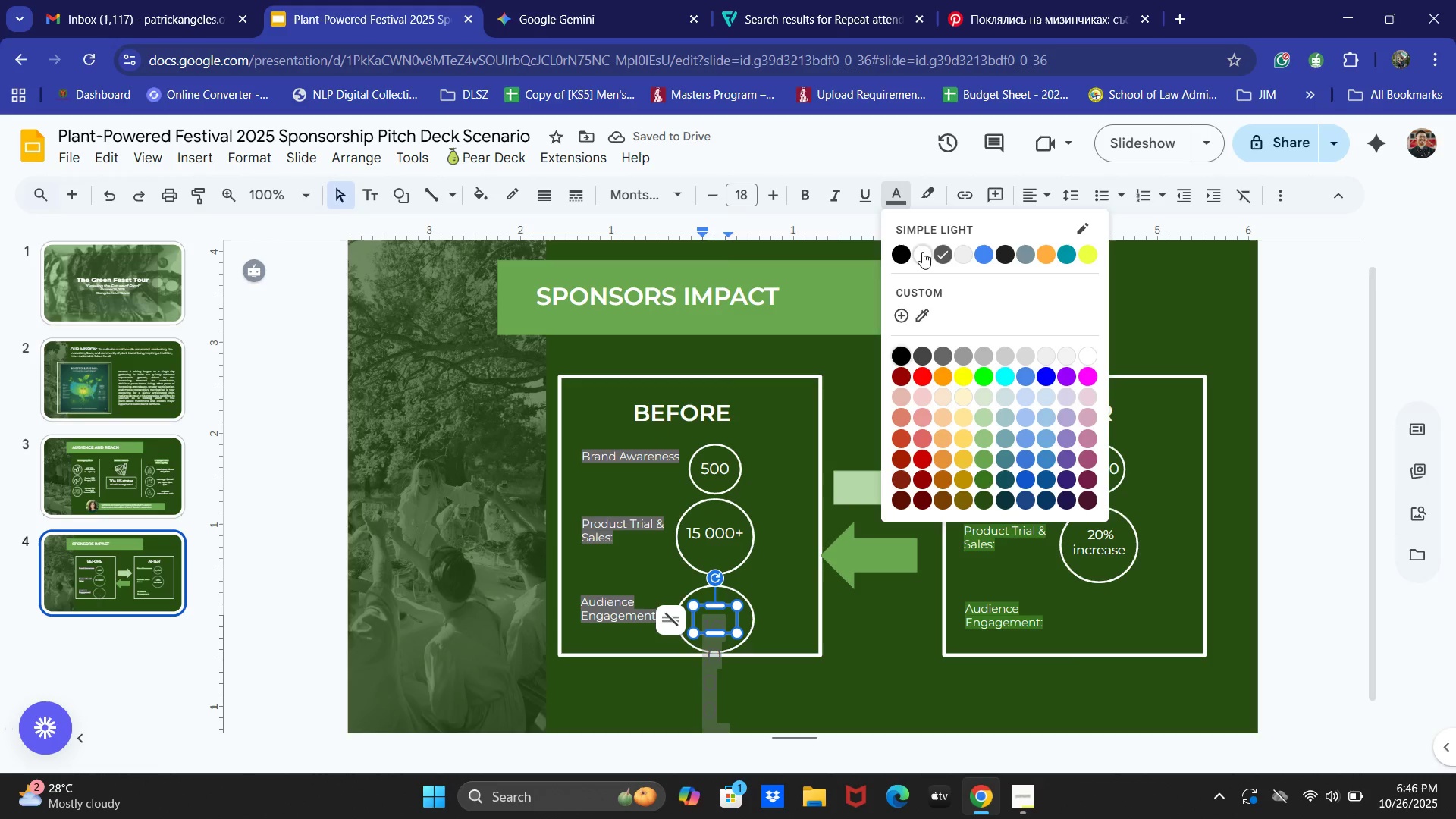 
left_click([921, 252])
 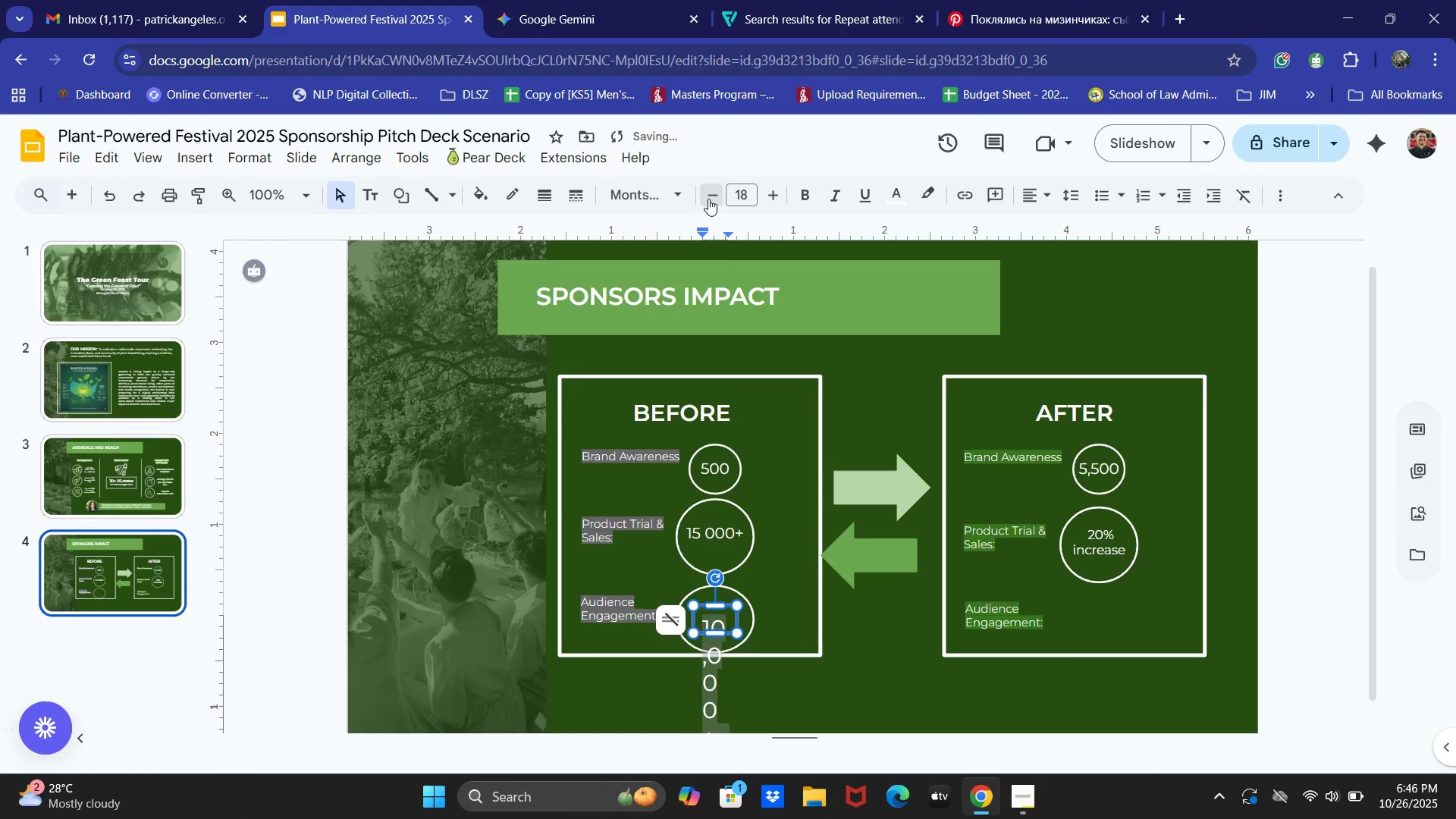 
double_click([708, 199])
 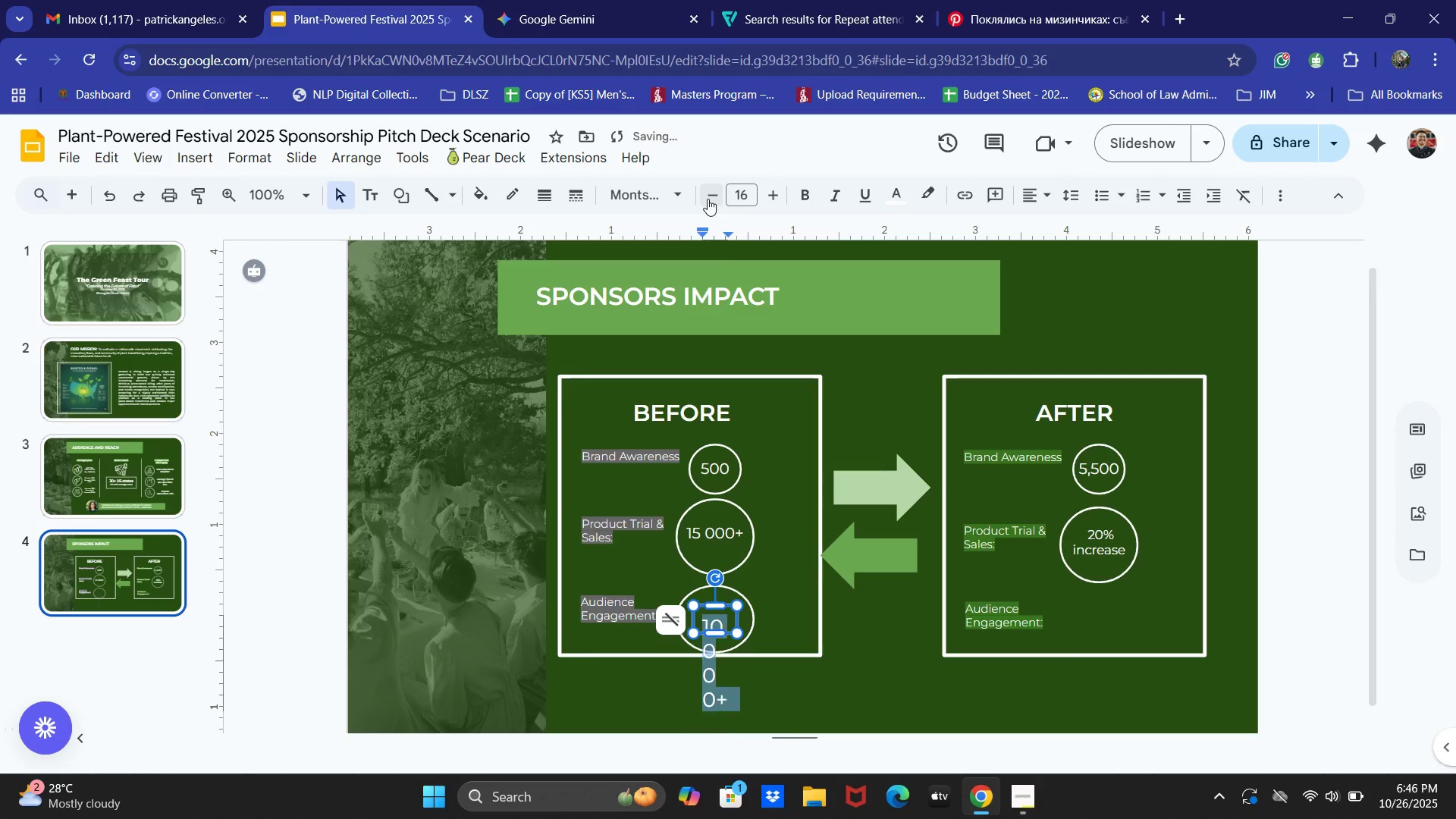 
triple_click([708, 199])
 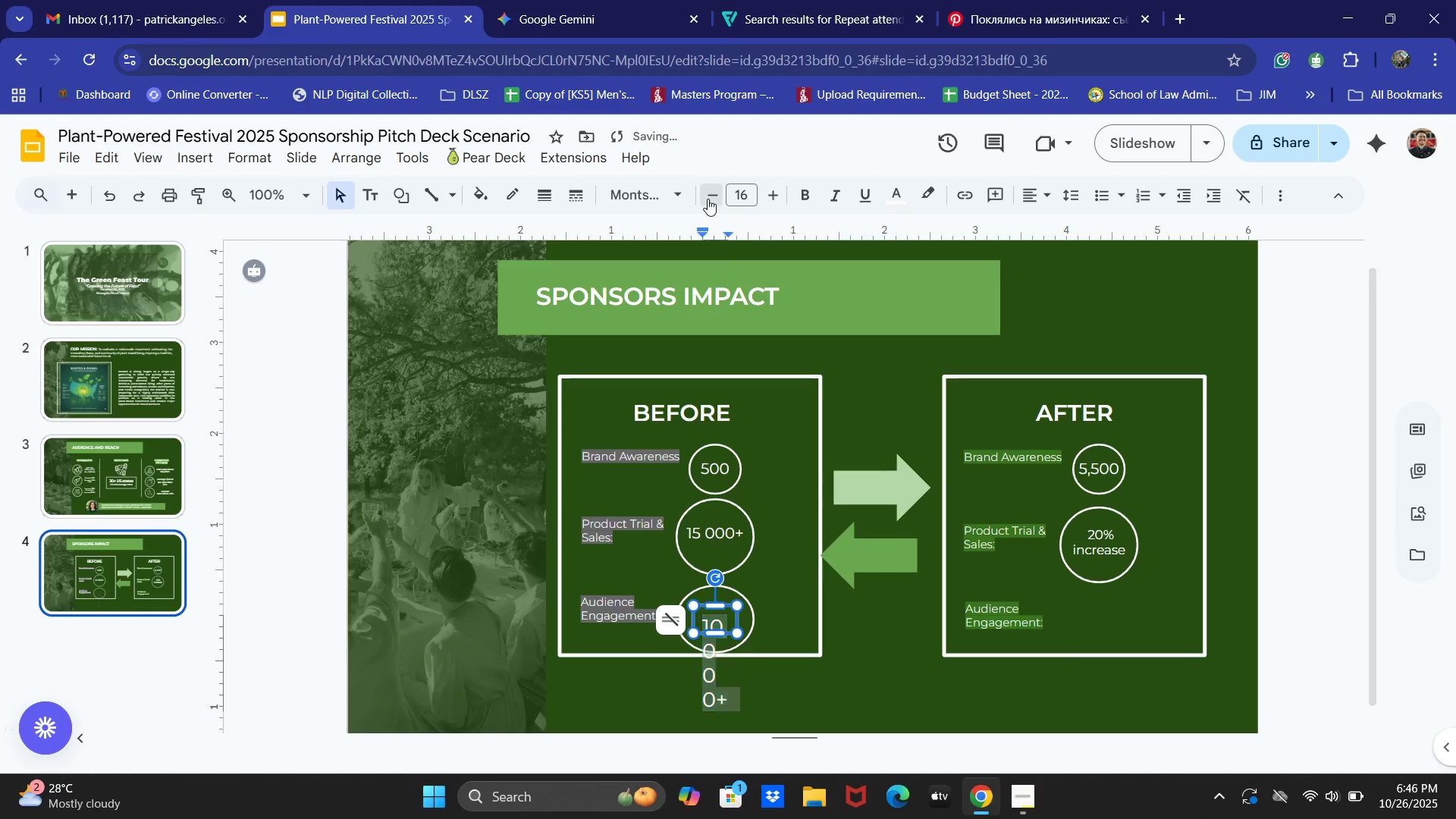 
triple_click([708, 199])
 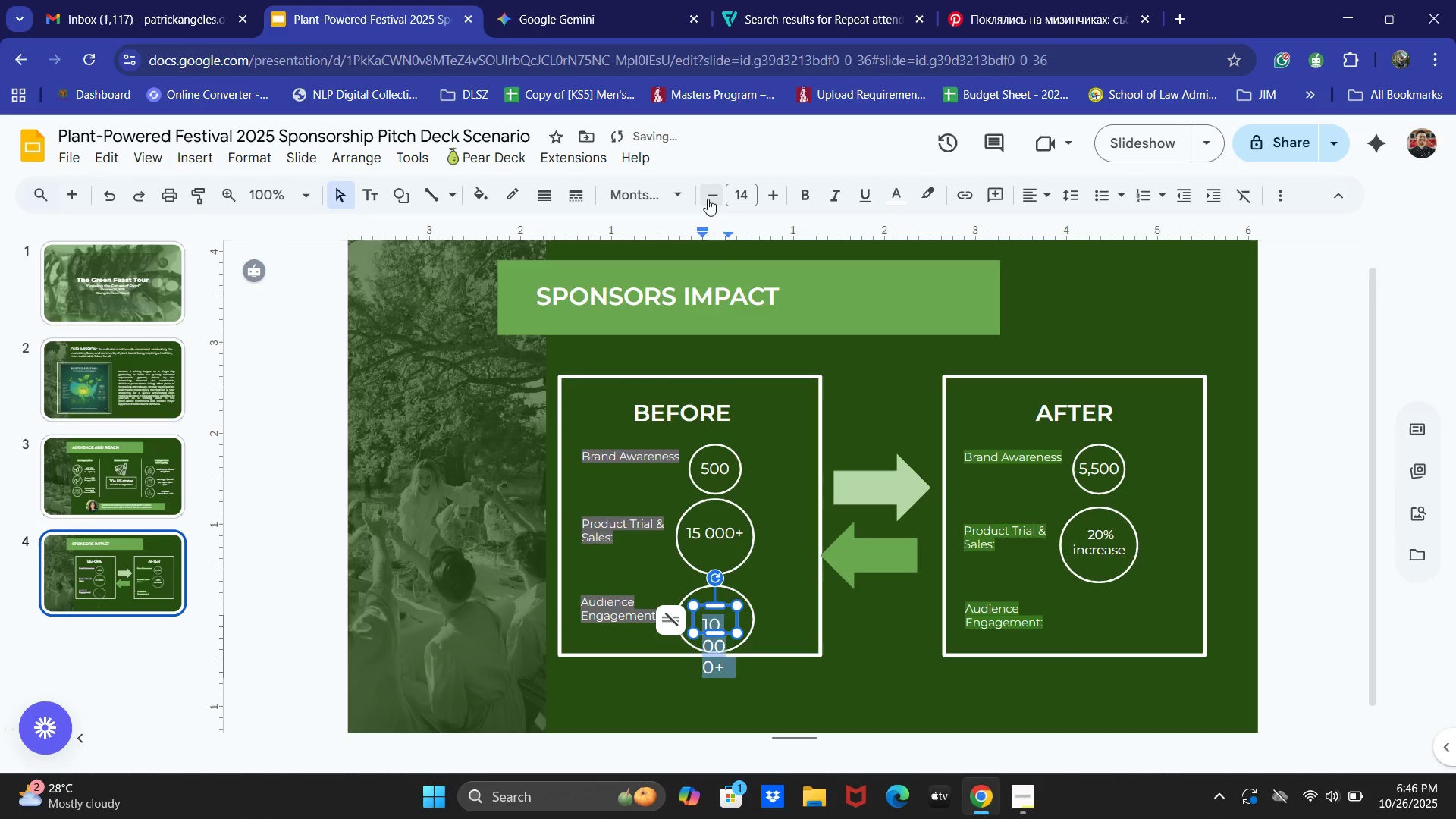 
triple_click([708, 199])
 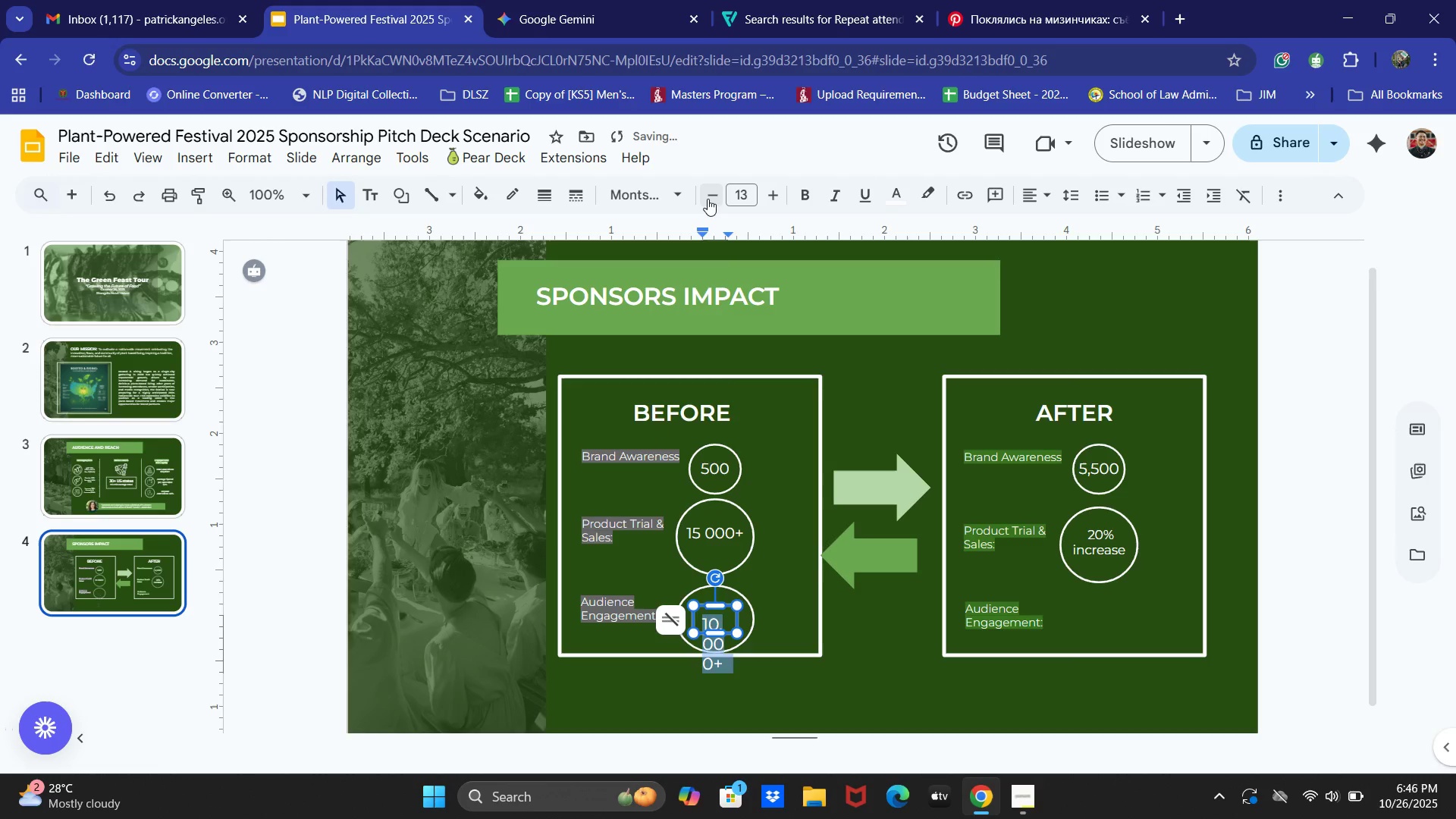 
triple_click([708, 199])
 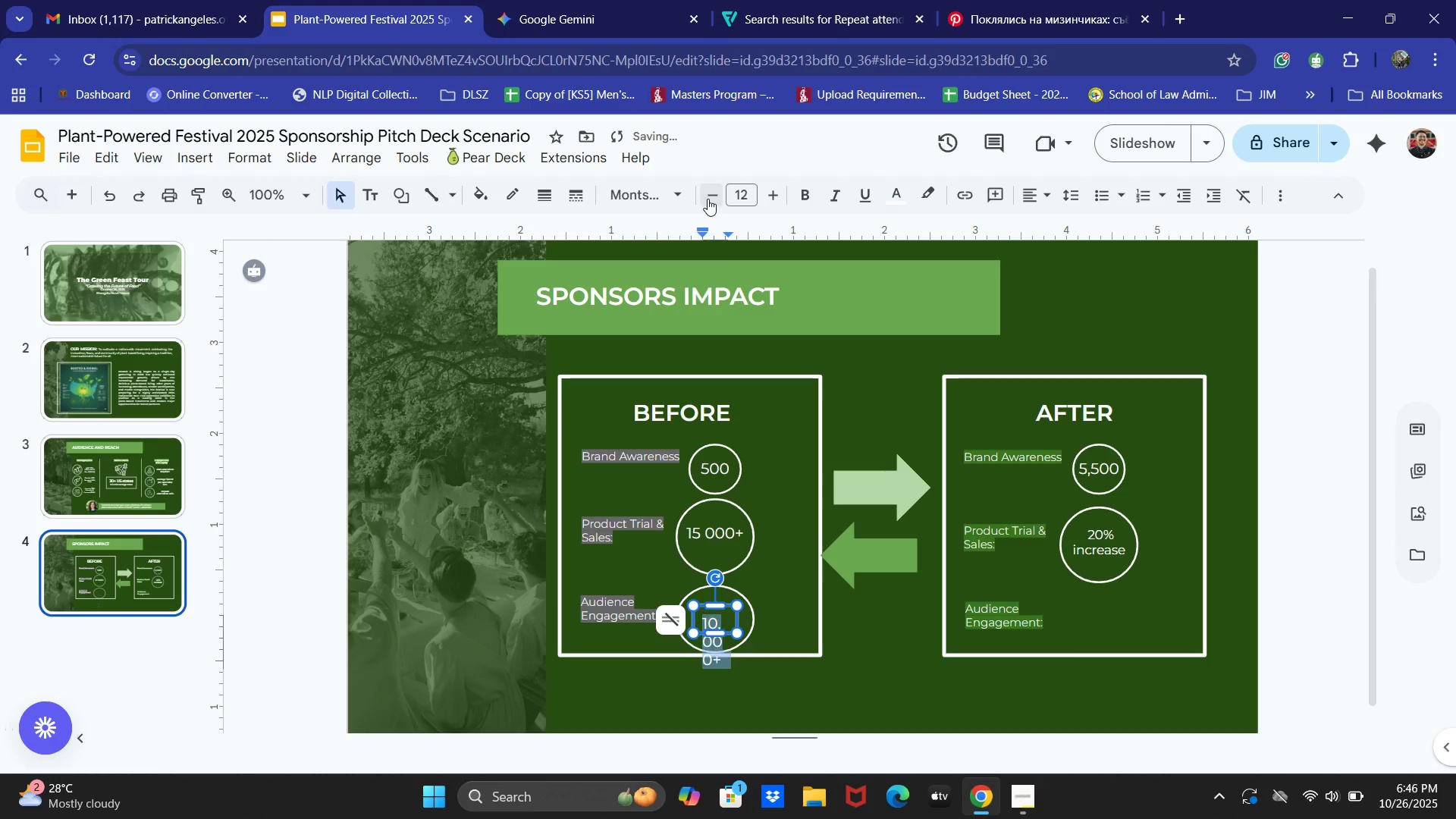 
triple_click([708, 199])
 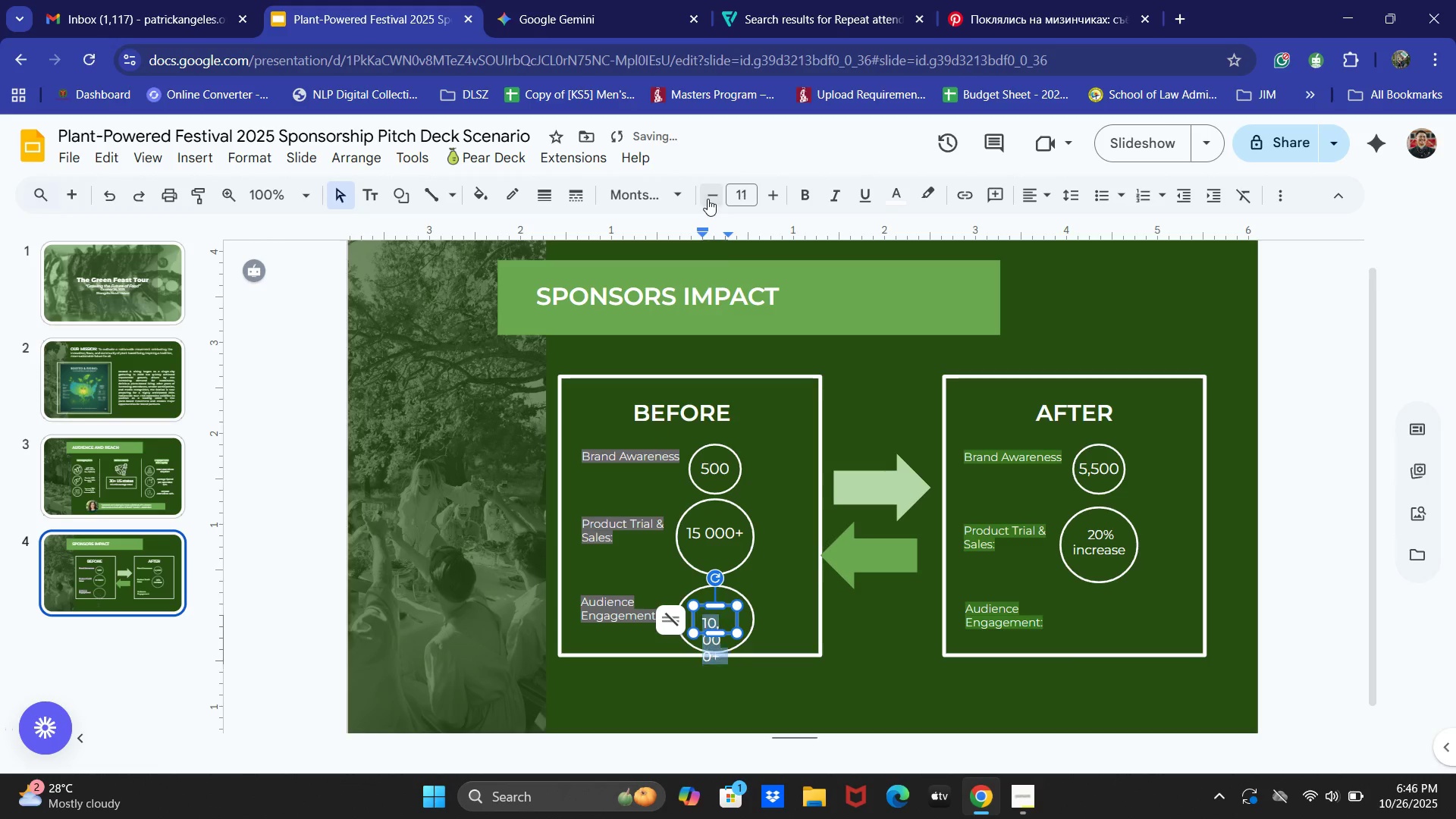 
triple_click([708, 199])
 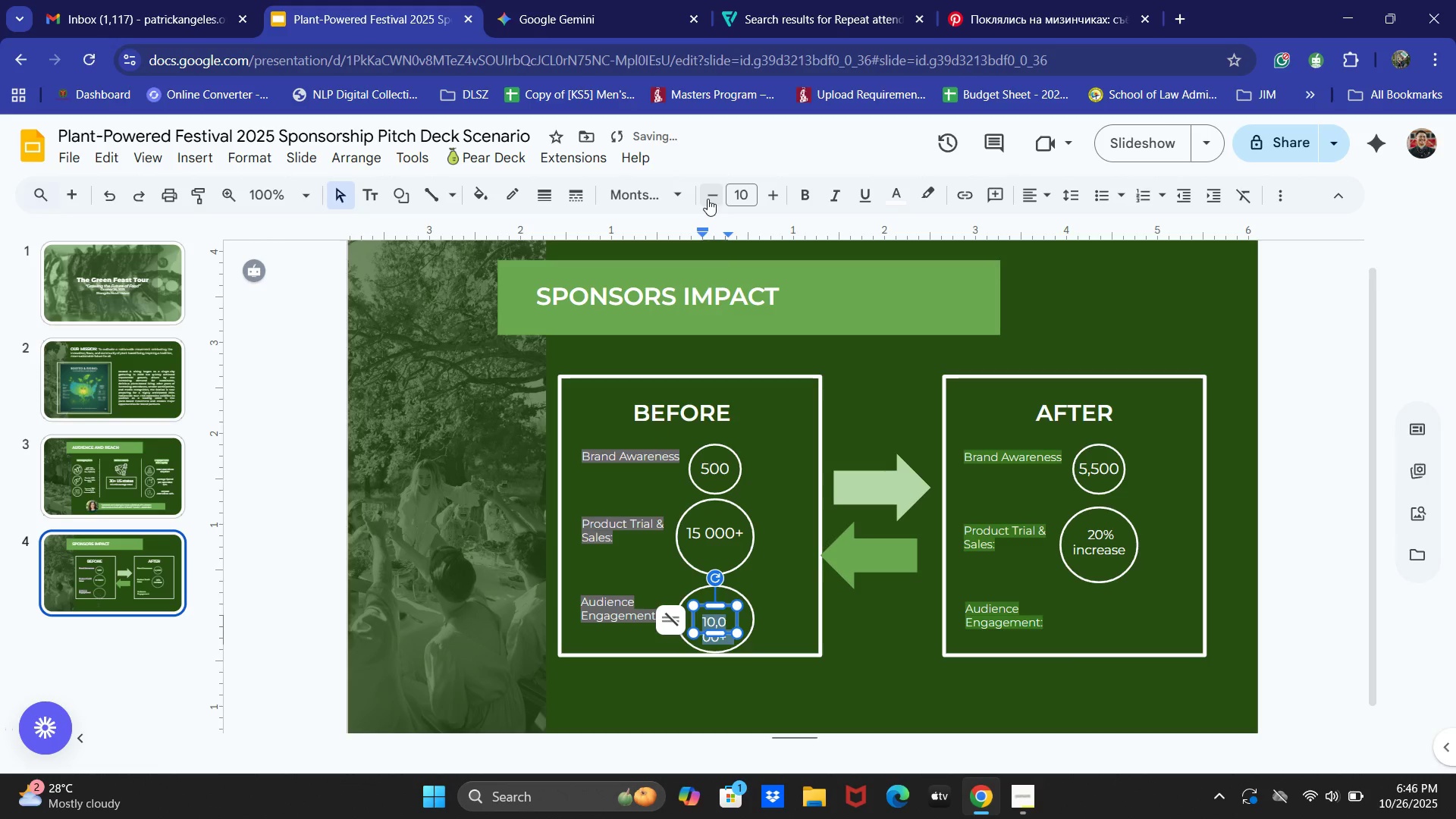 
triple_click([708, 199])
 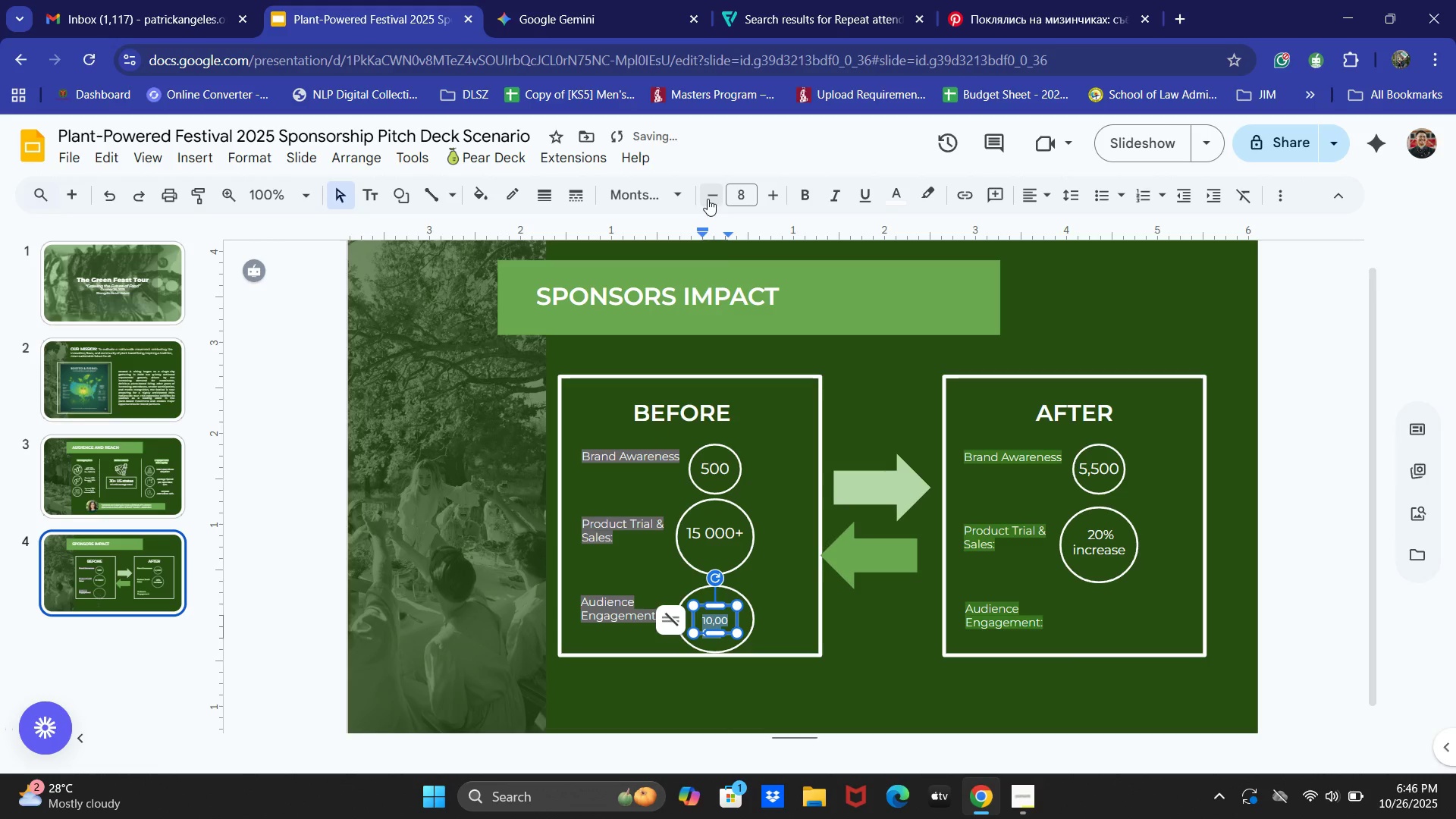 
double_click([708, 199])
 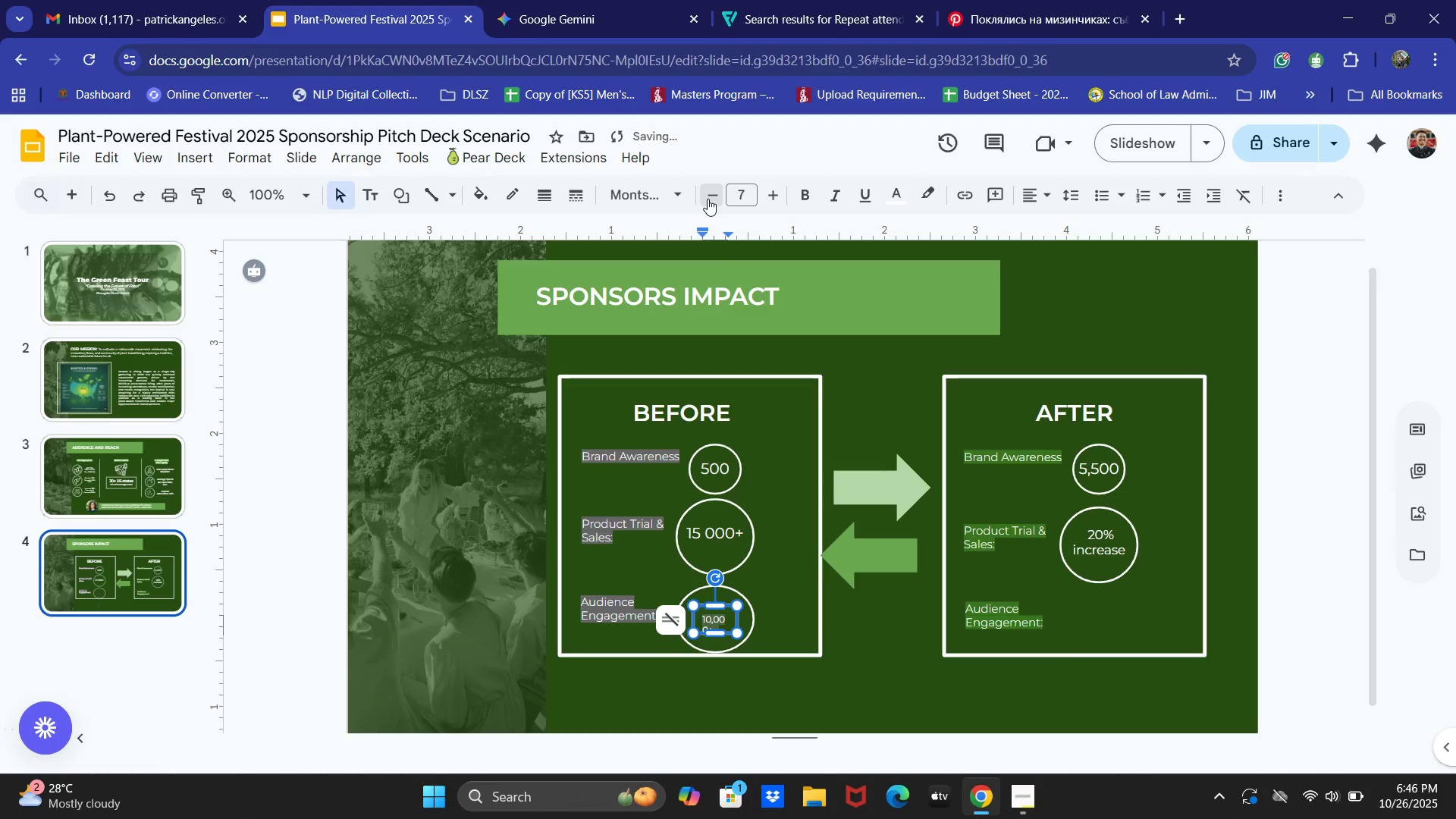 
triple_click([708, 199])
 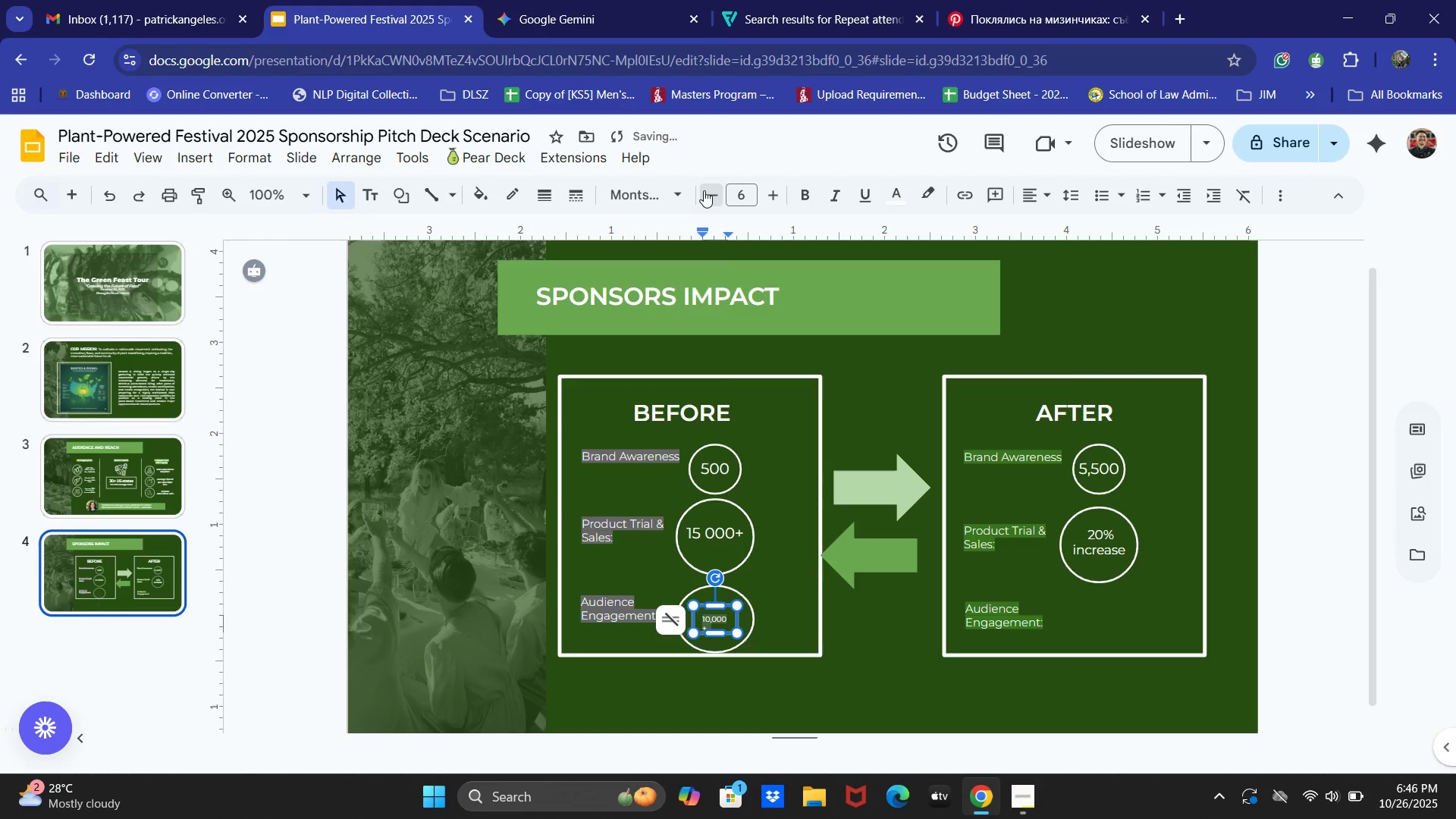 
left_click([704, 190])
 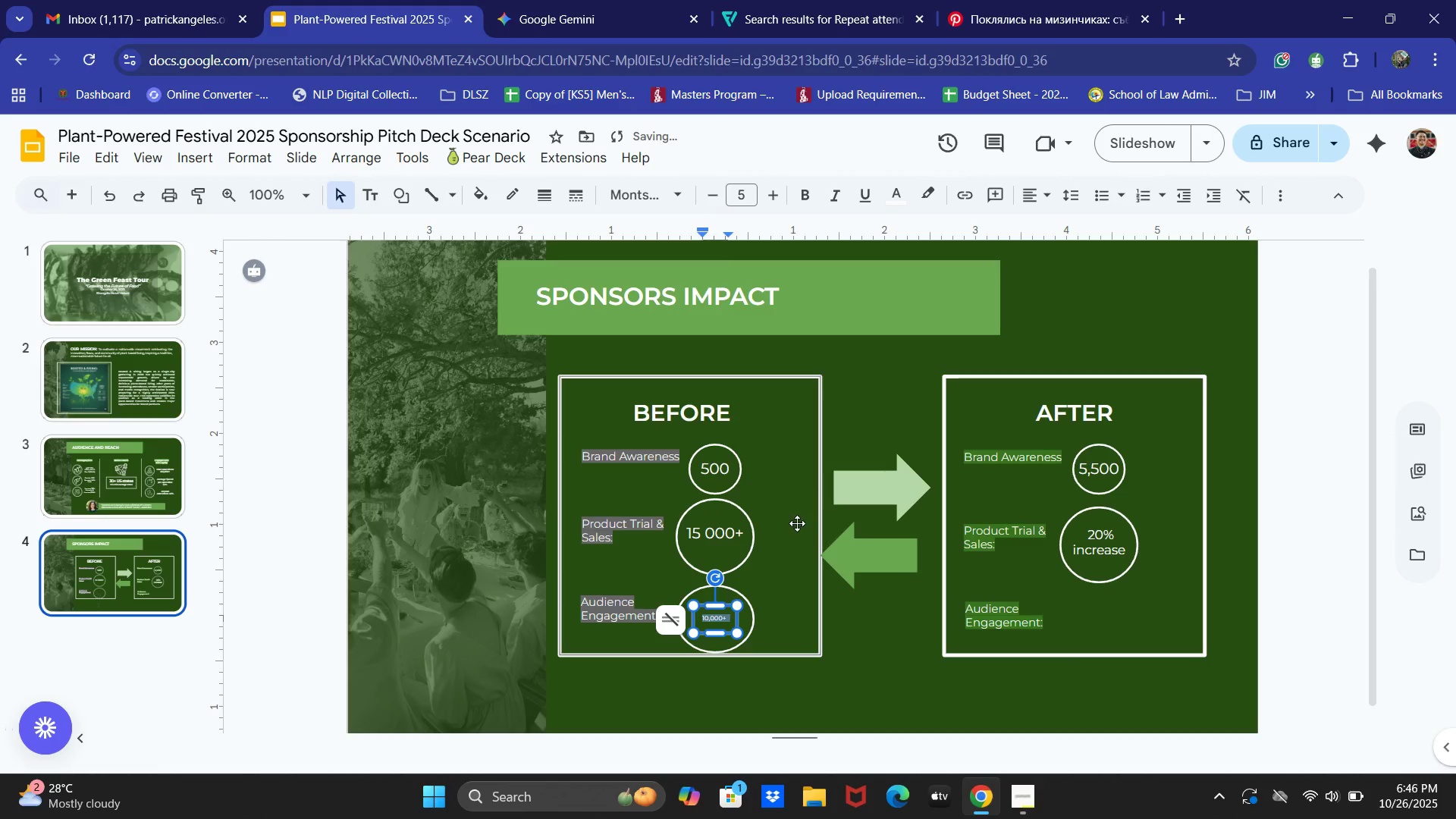 
left_click([797, 523])
 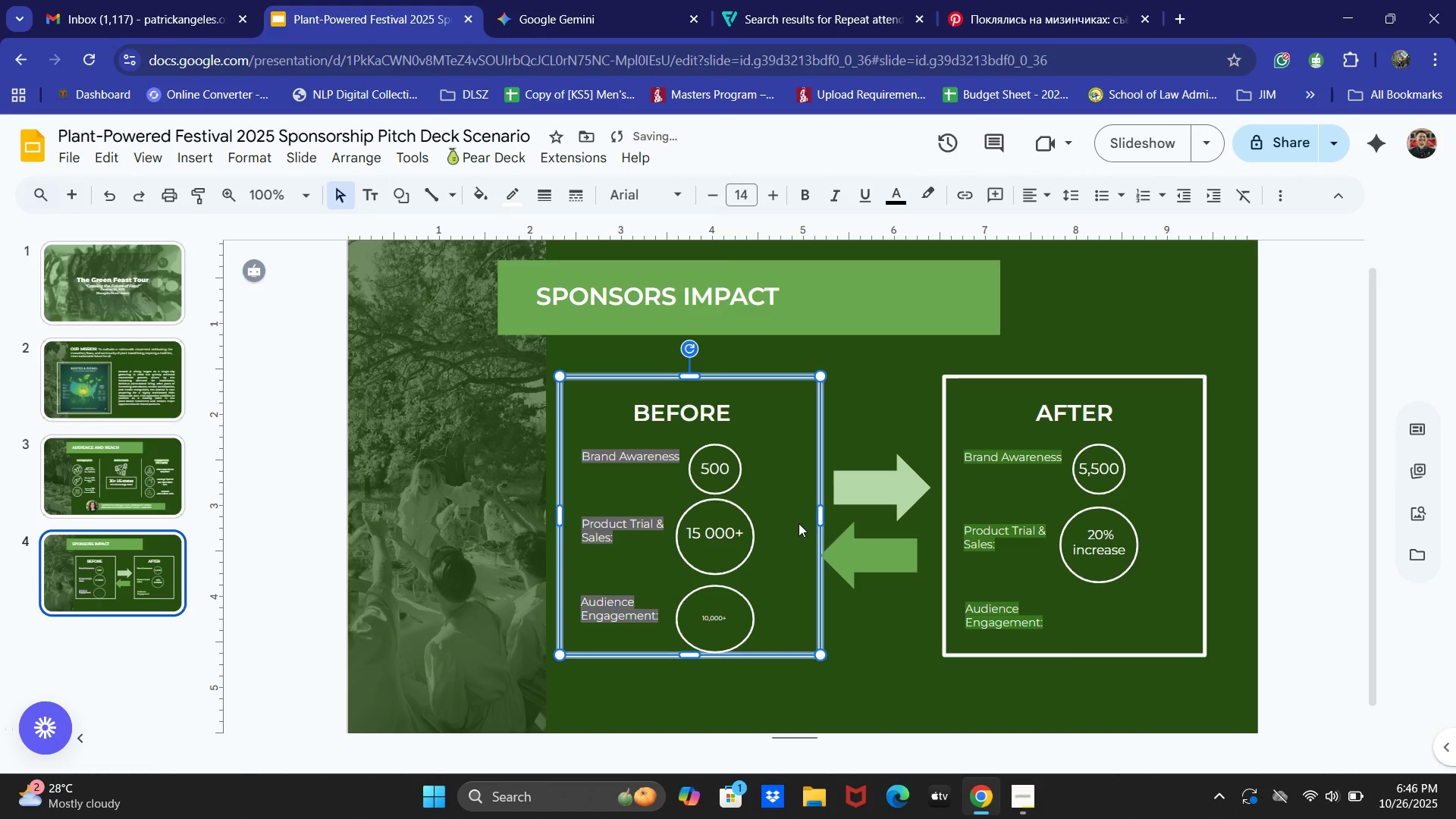 
hold_key(key=ControlLeft, duration=0.35)
 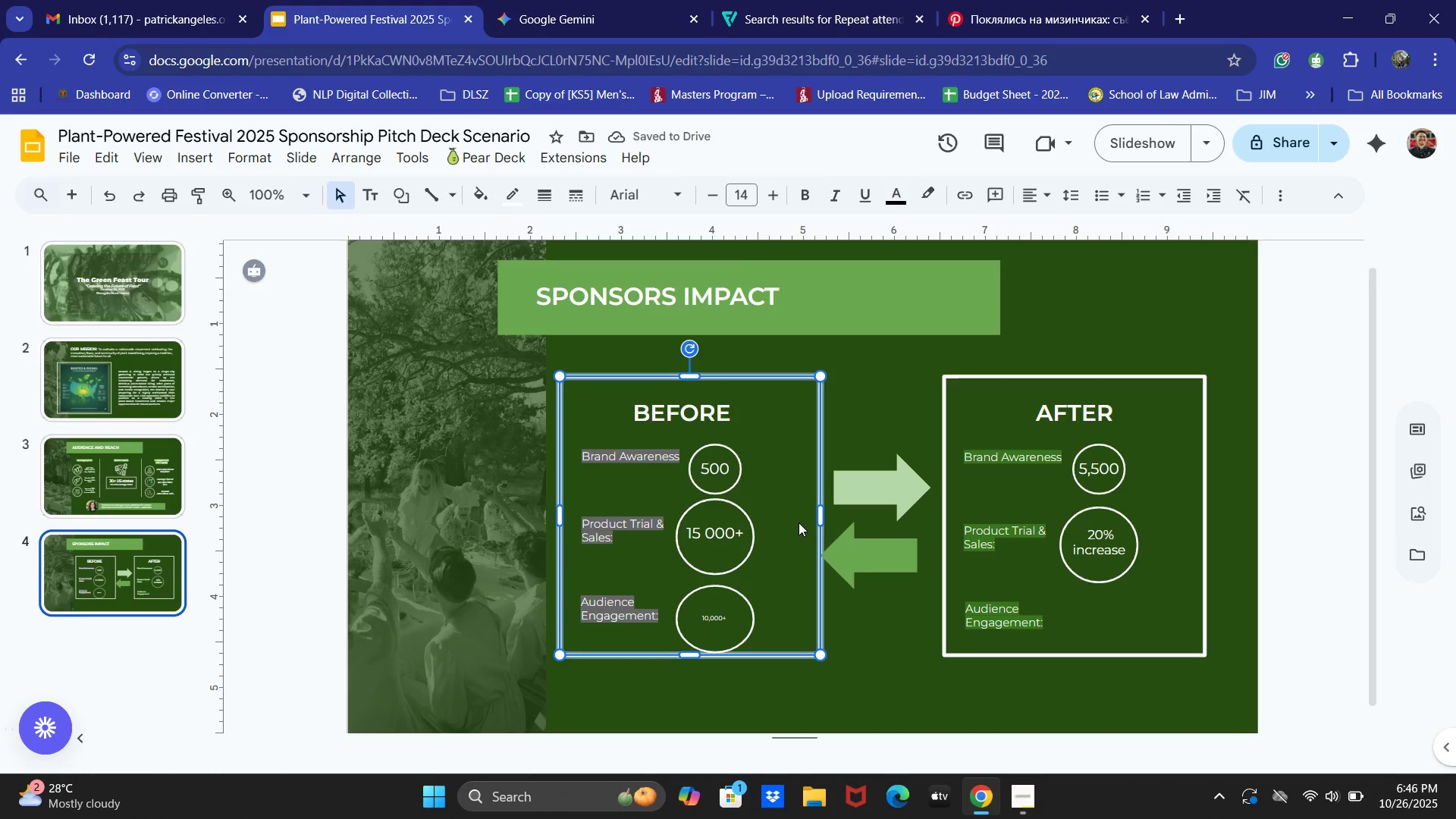 
key(Control+Z)
 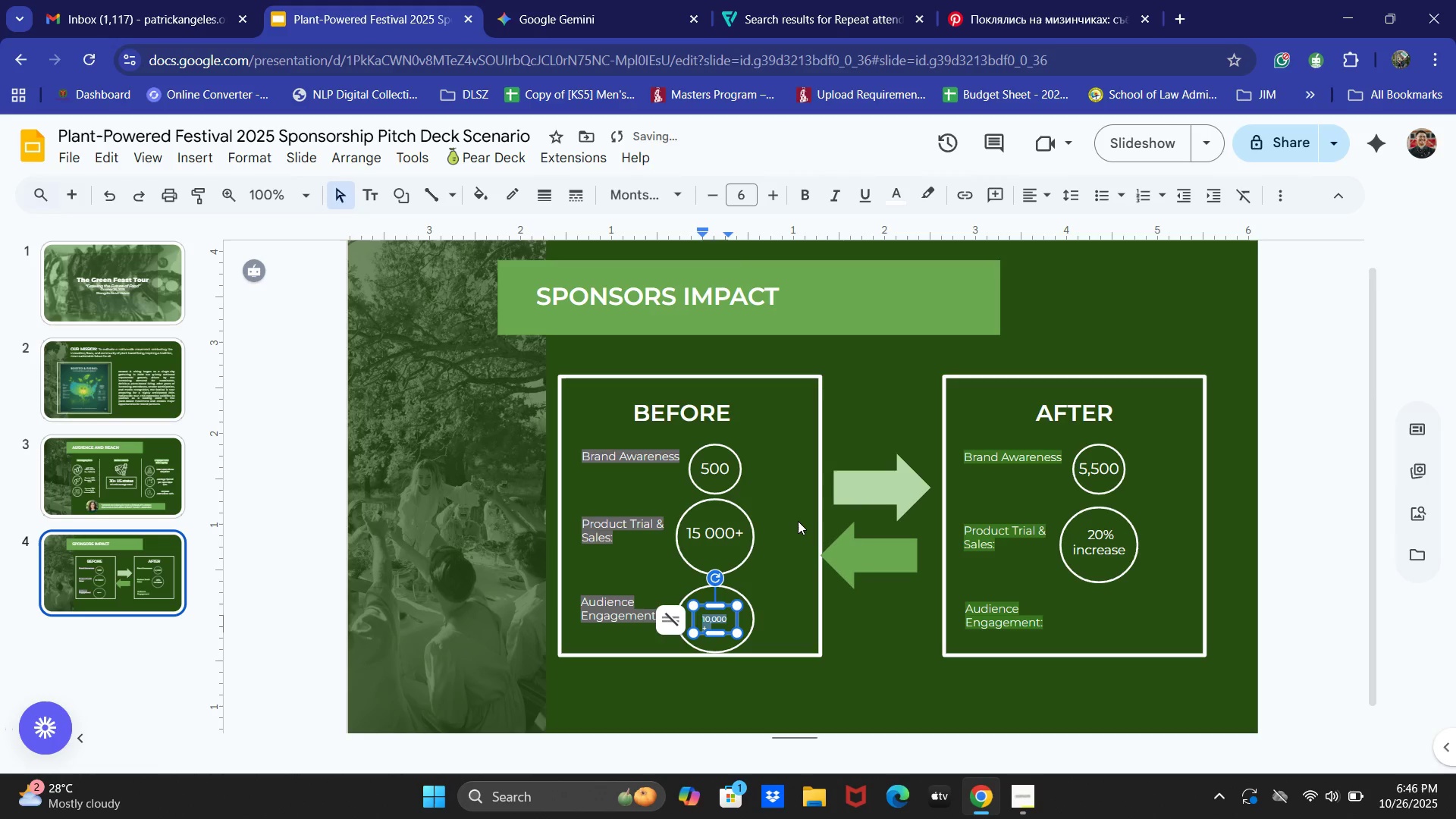 
key(Control+Z)
 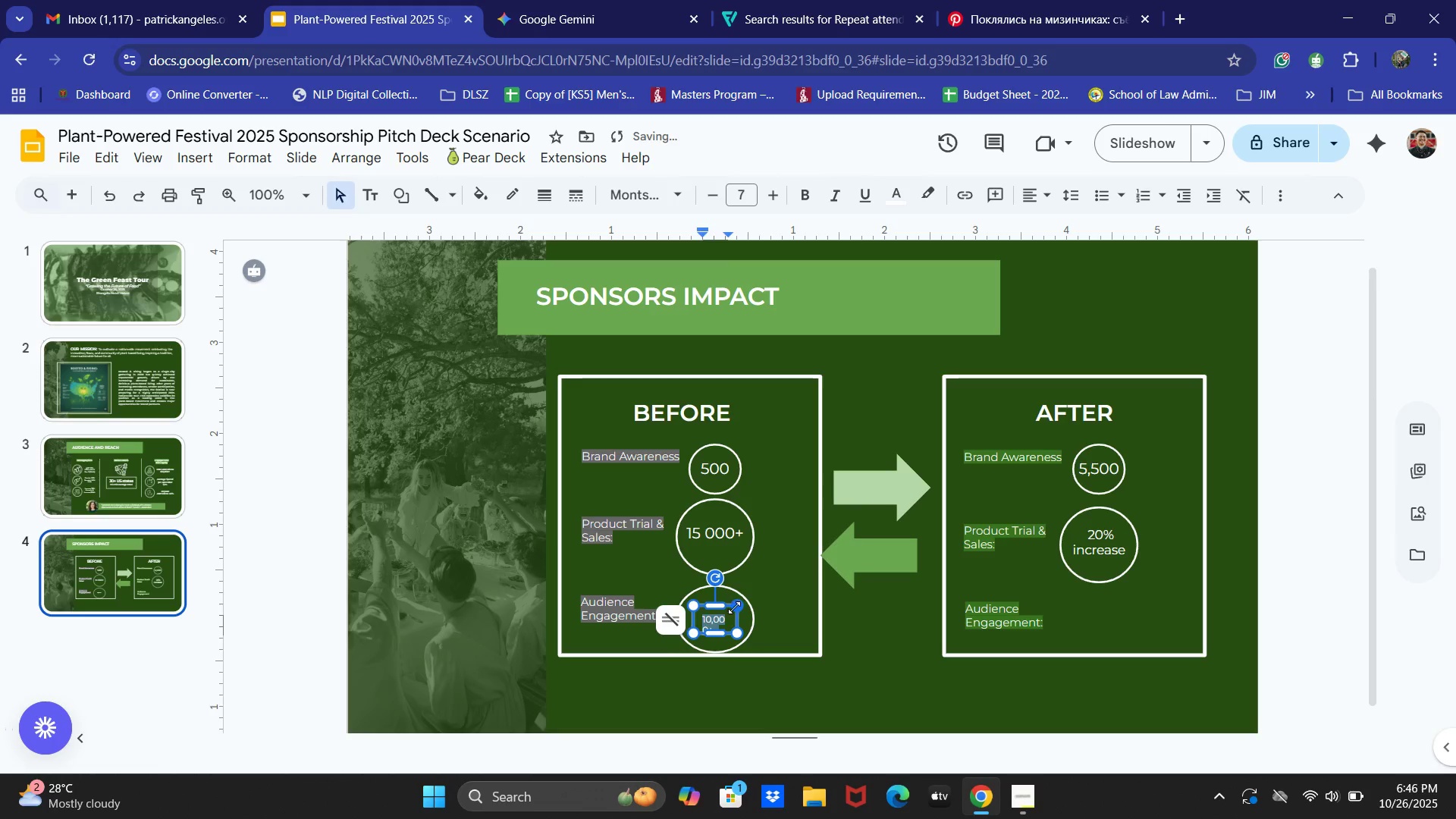 
left_click([734, 607])
 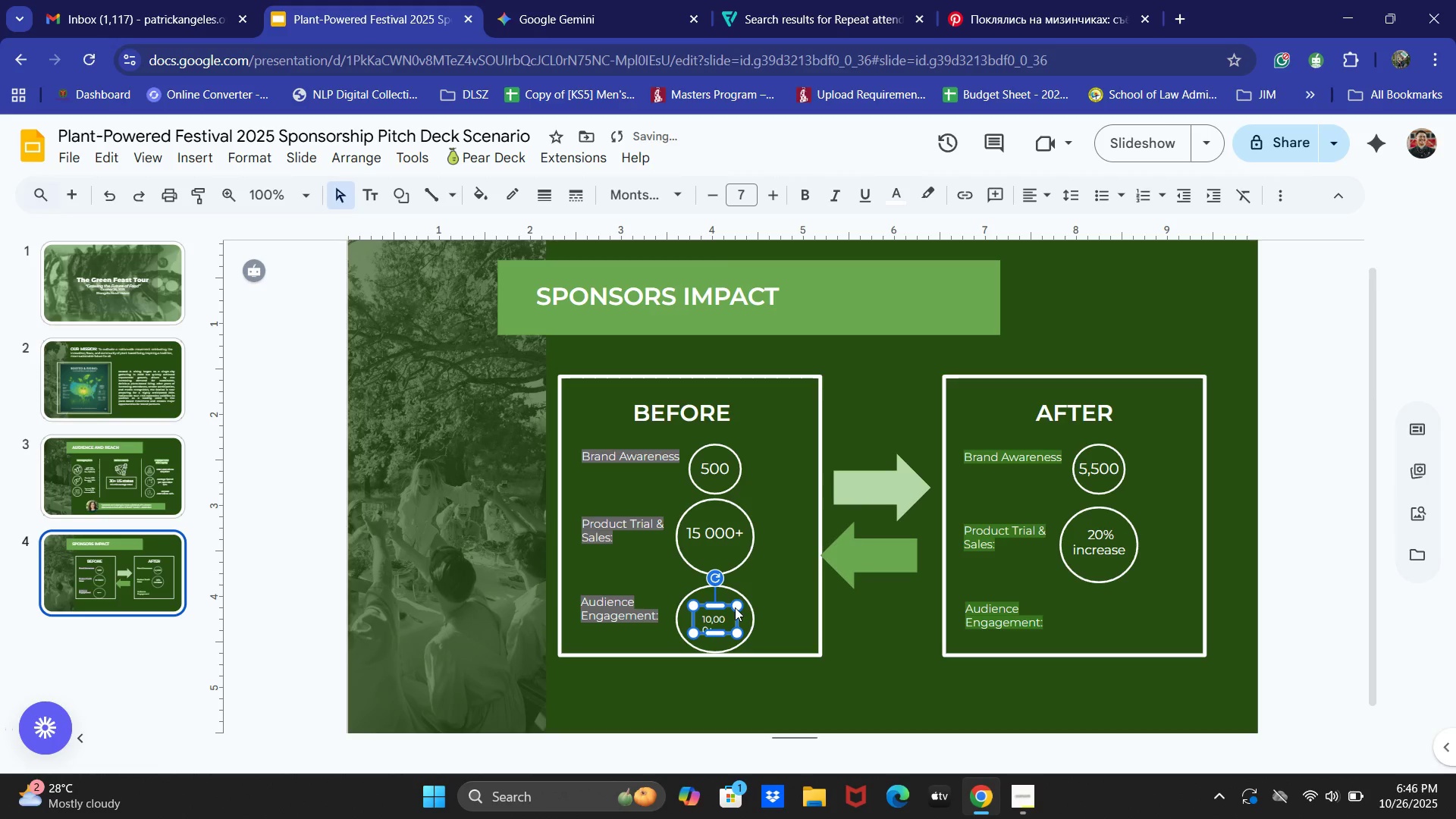 
left_click_drag(start_coordinate=[734, 607], to_coordinate=[784, 573])
 